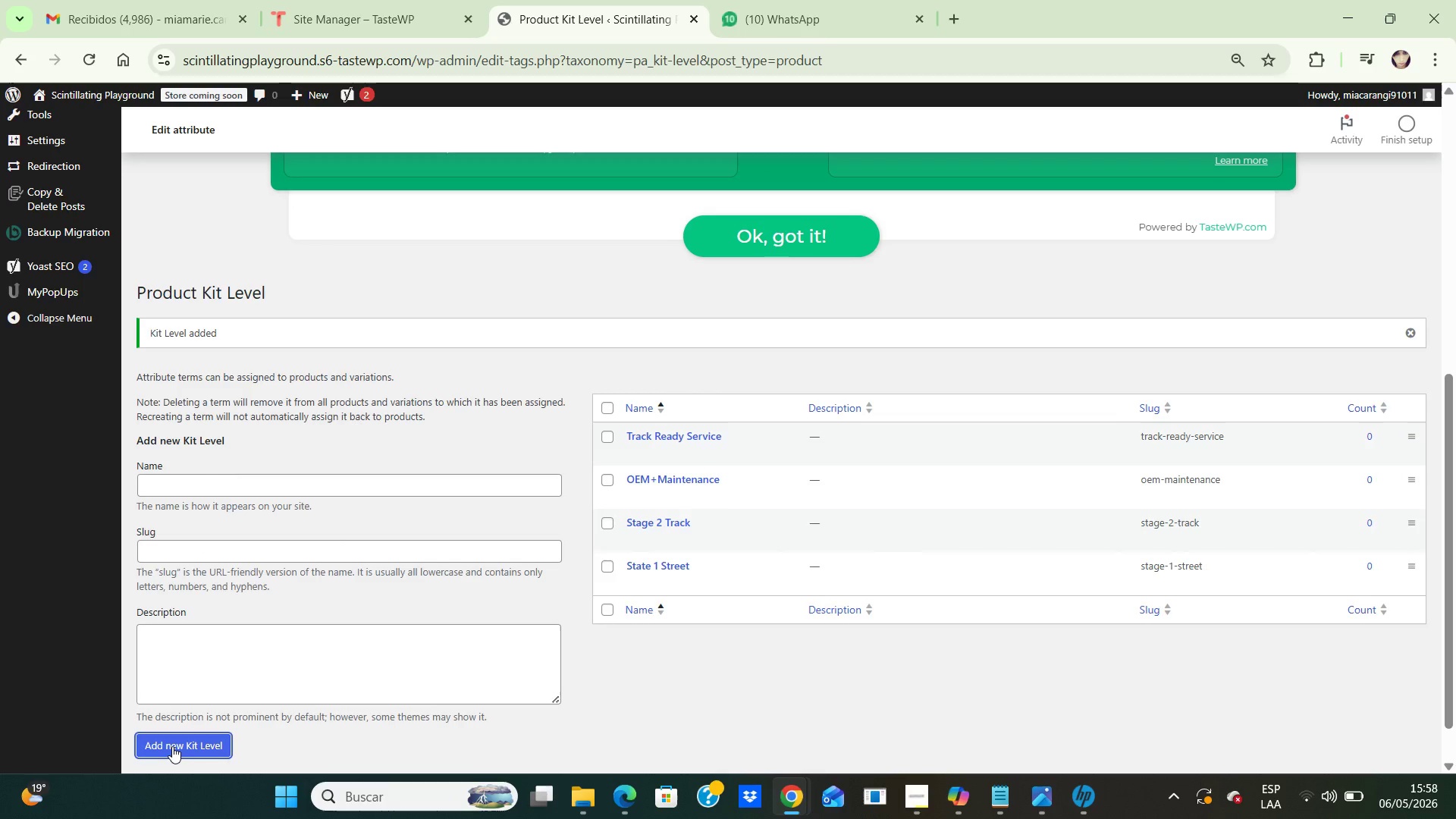 
left_click([78, 505])
 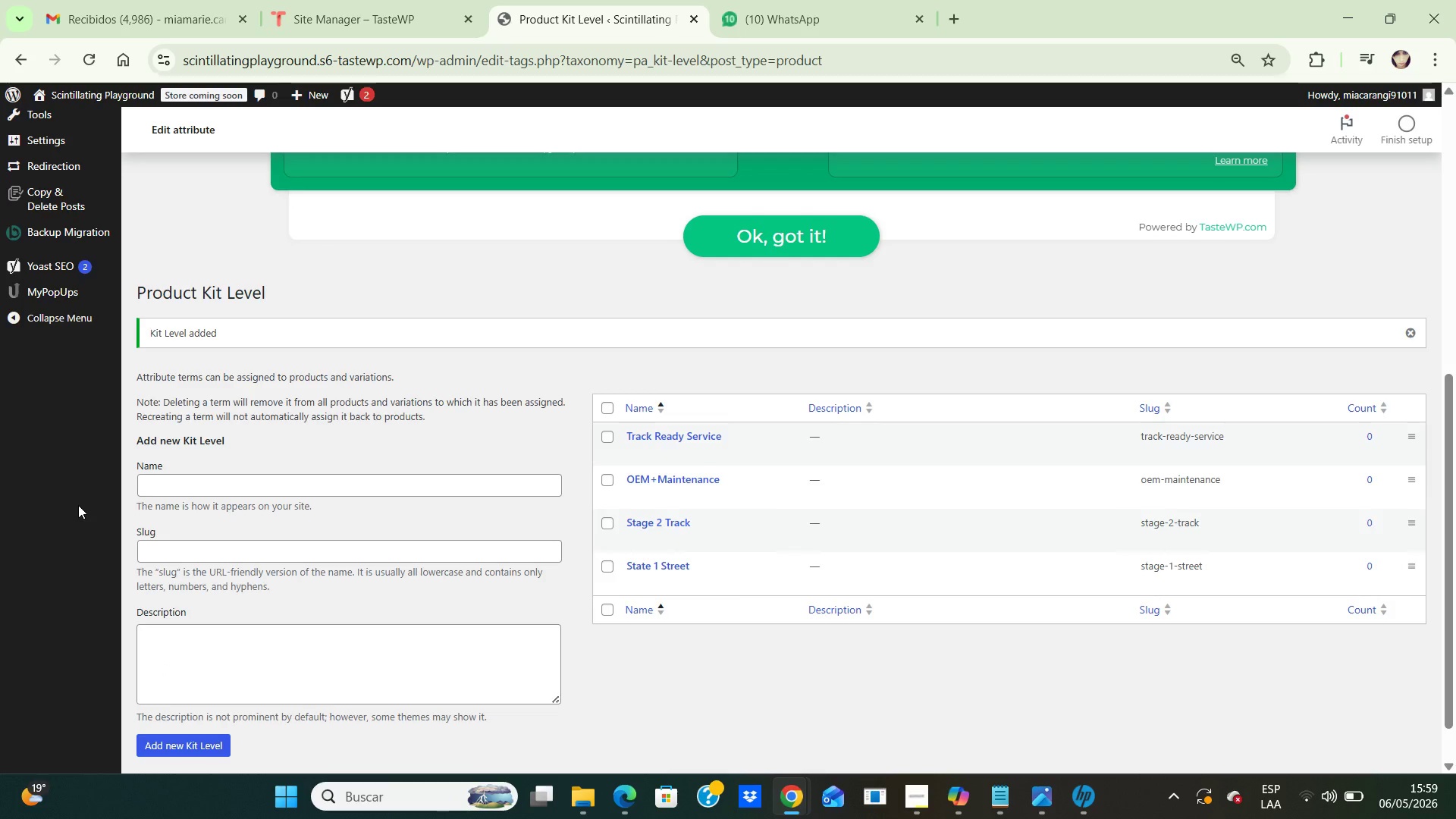 
hold_key(key=ArrowUp, duration=0.72)
 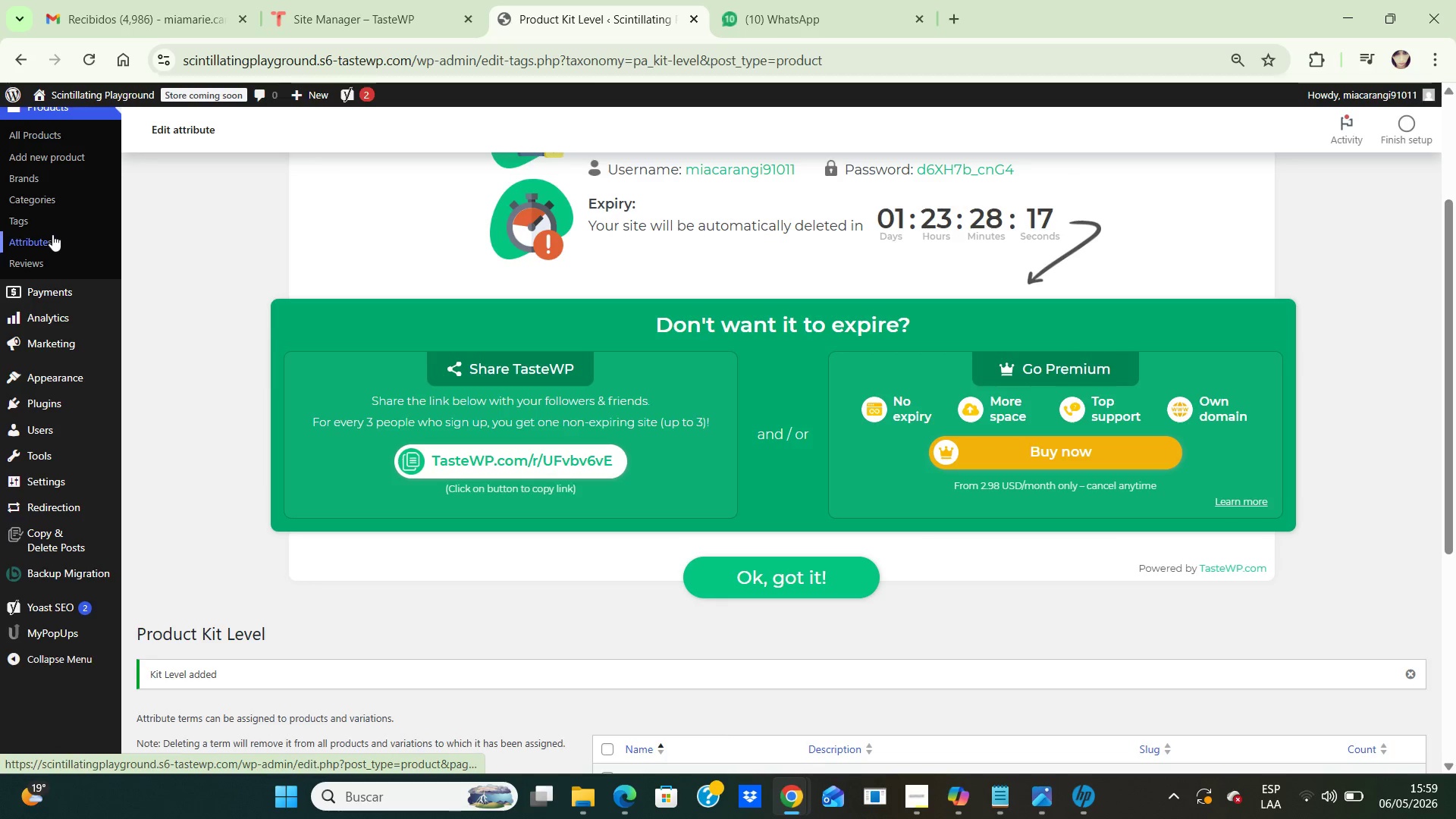 
left_click([51, 233])
 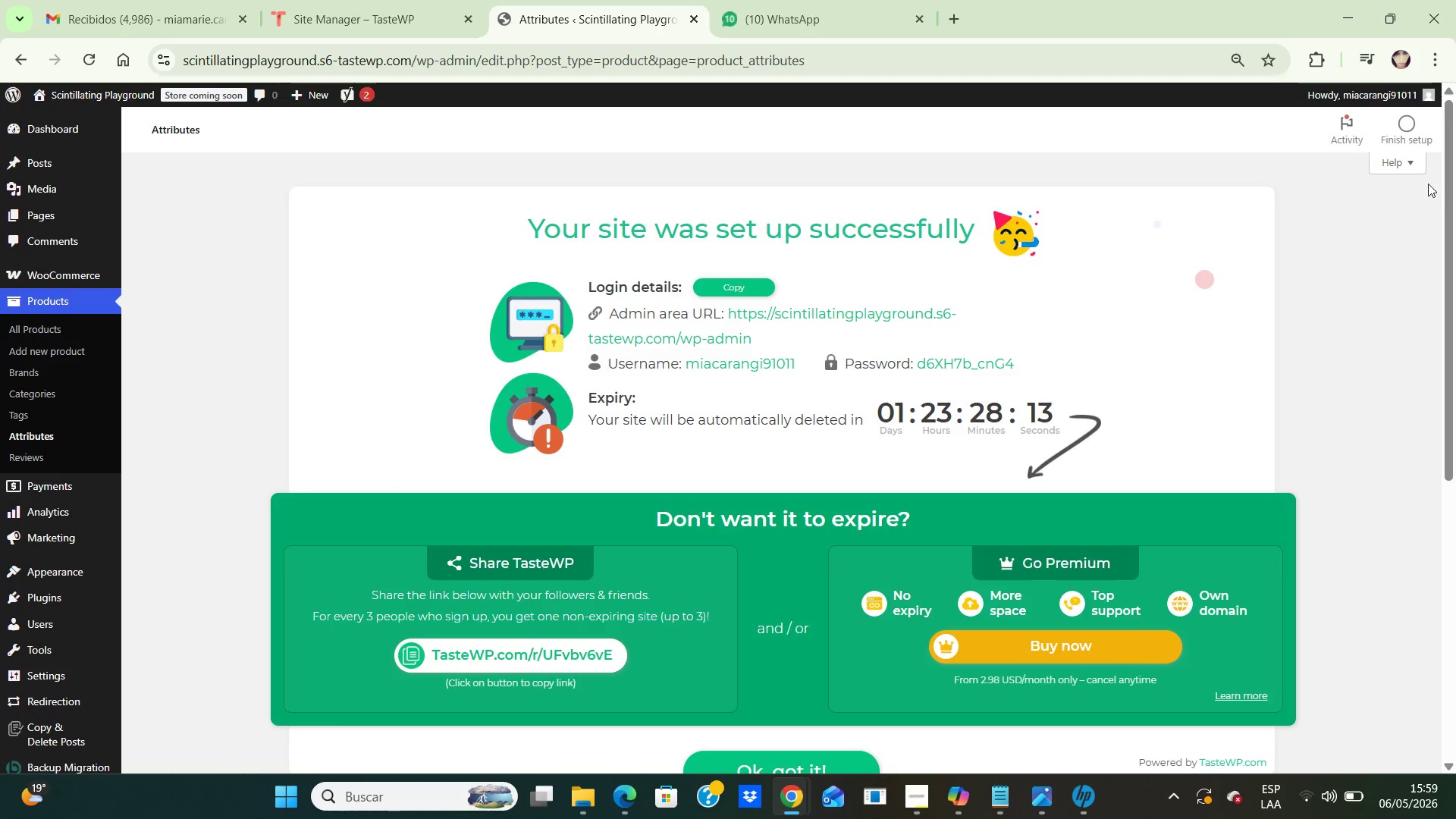 
left_click_drag(start_coordinate=[1449, 173], to_coordinate=[1454, 397])
 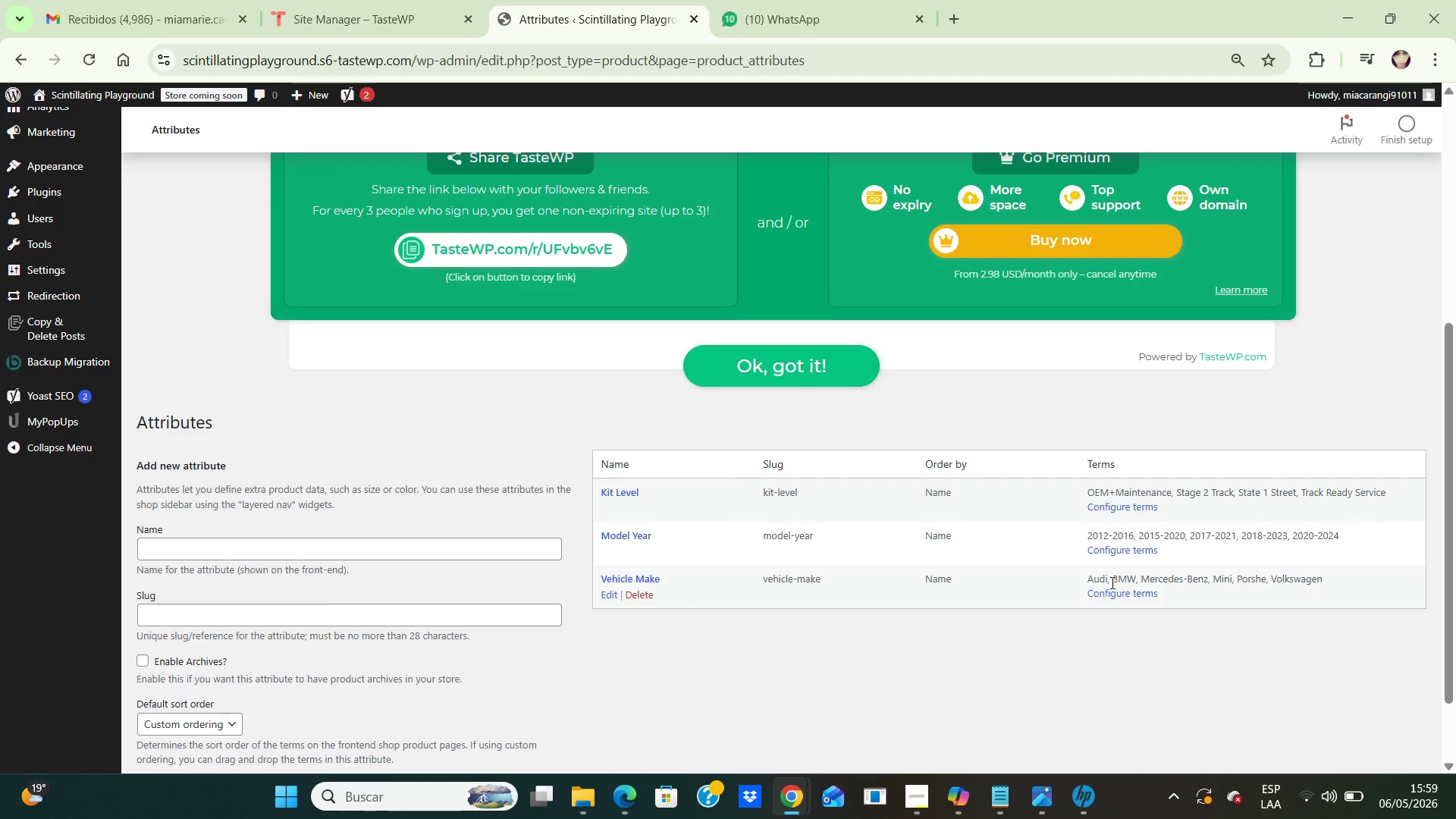 
key(PrintScreen)
 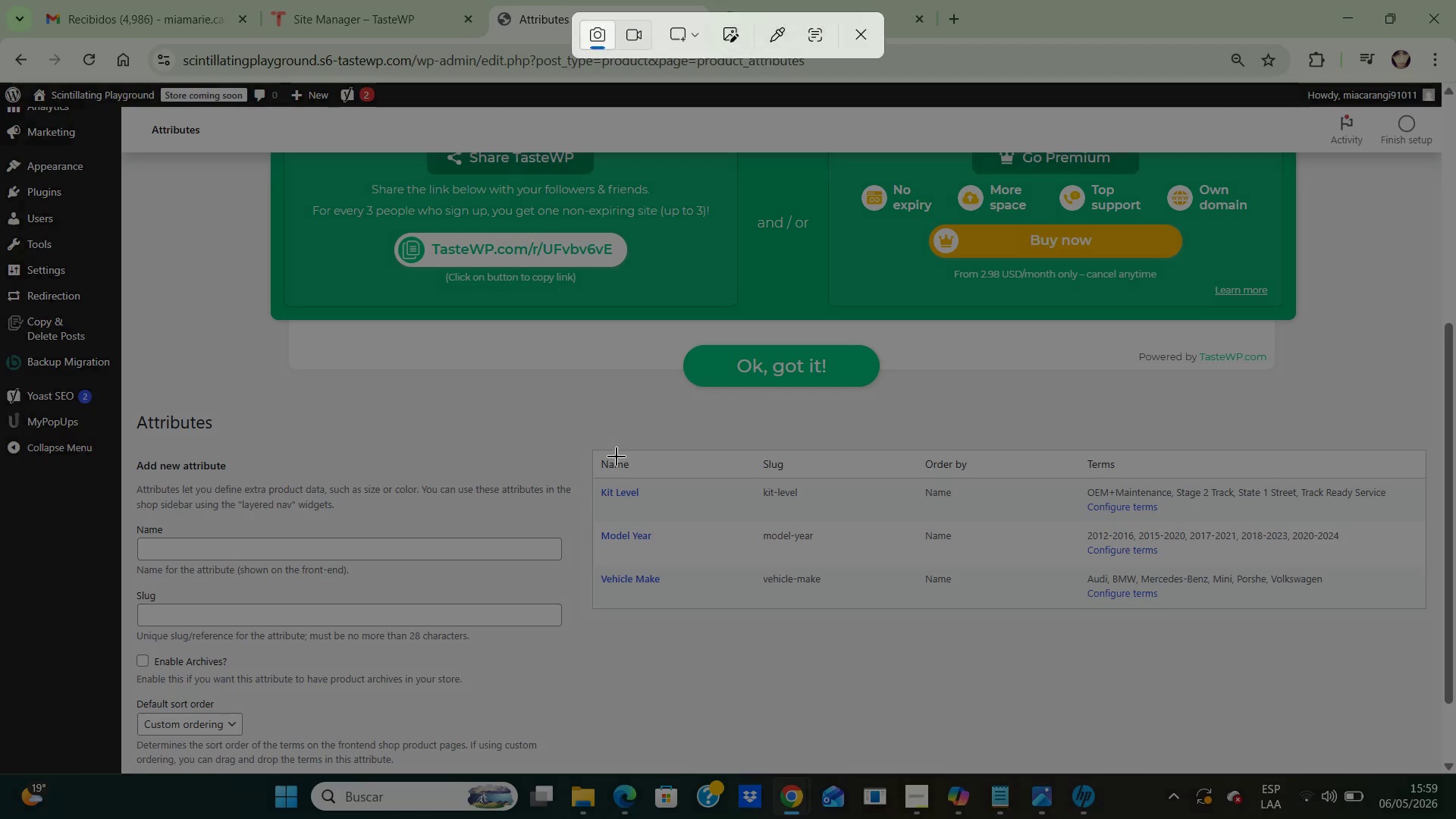 
left_click_drag(start_coordinate=[592, 447], to_coordinate=[1432, 623])
 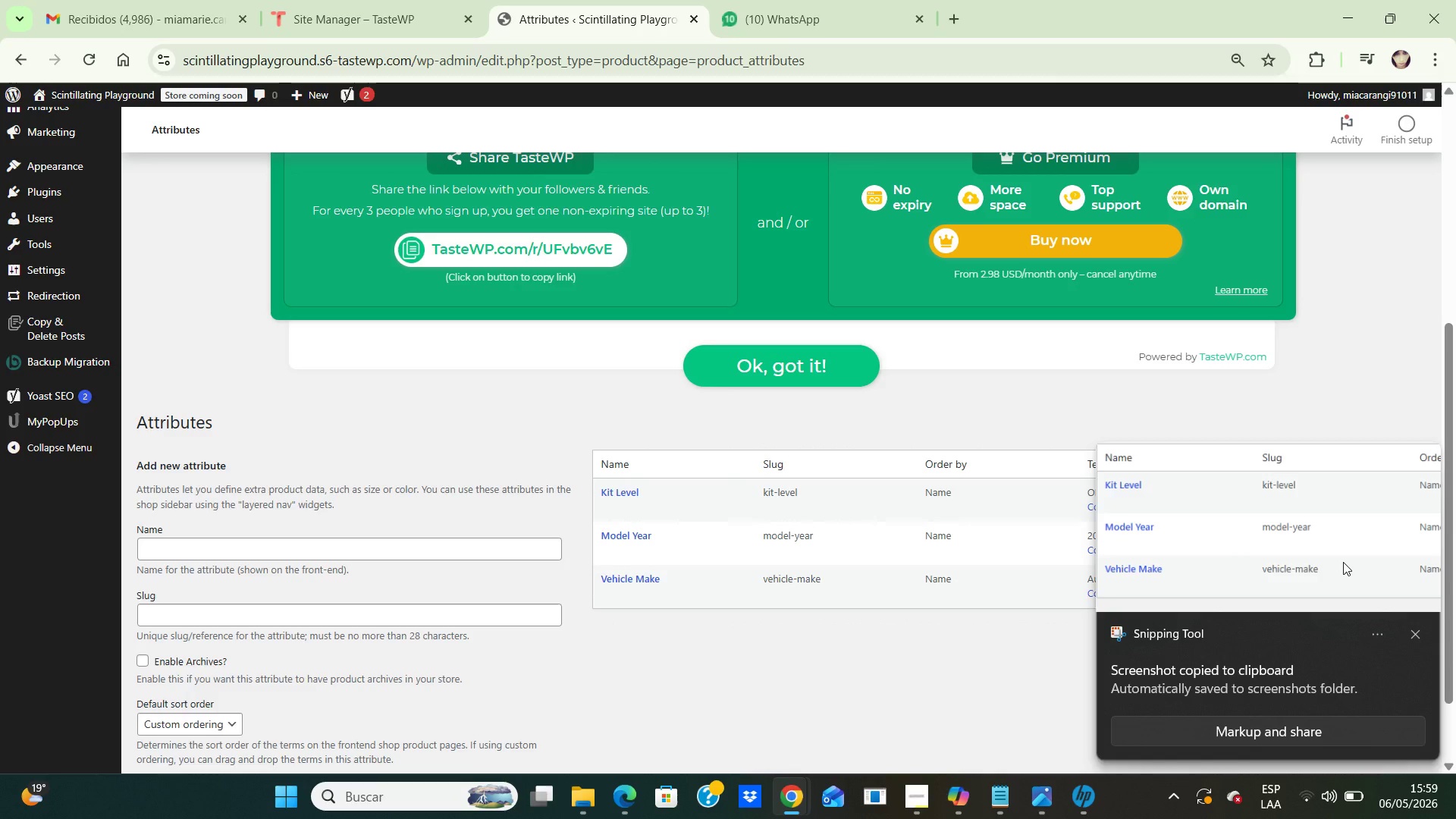 
double_click([1343, 562])
 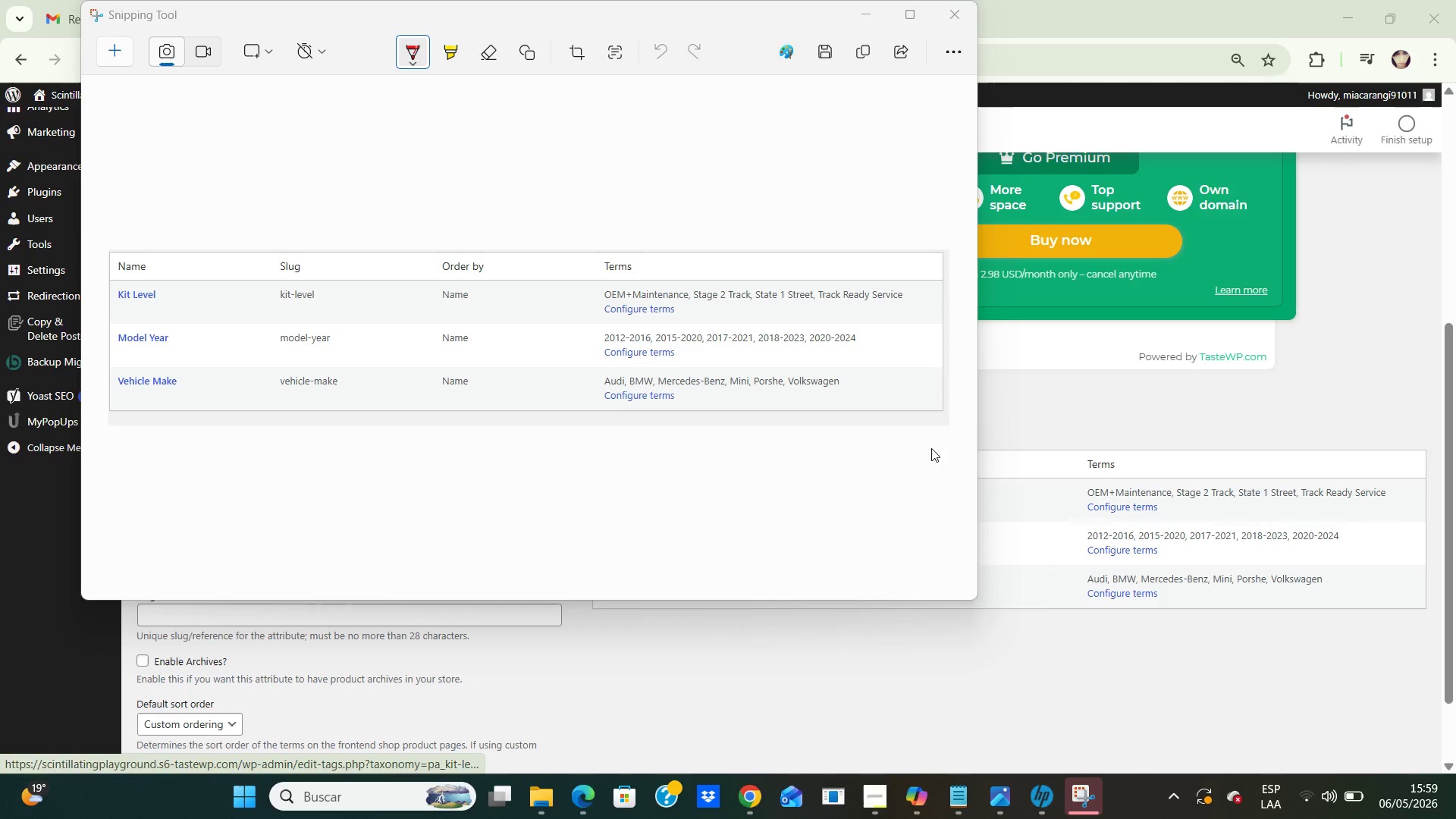 
wait(9.03)
 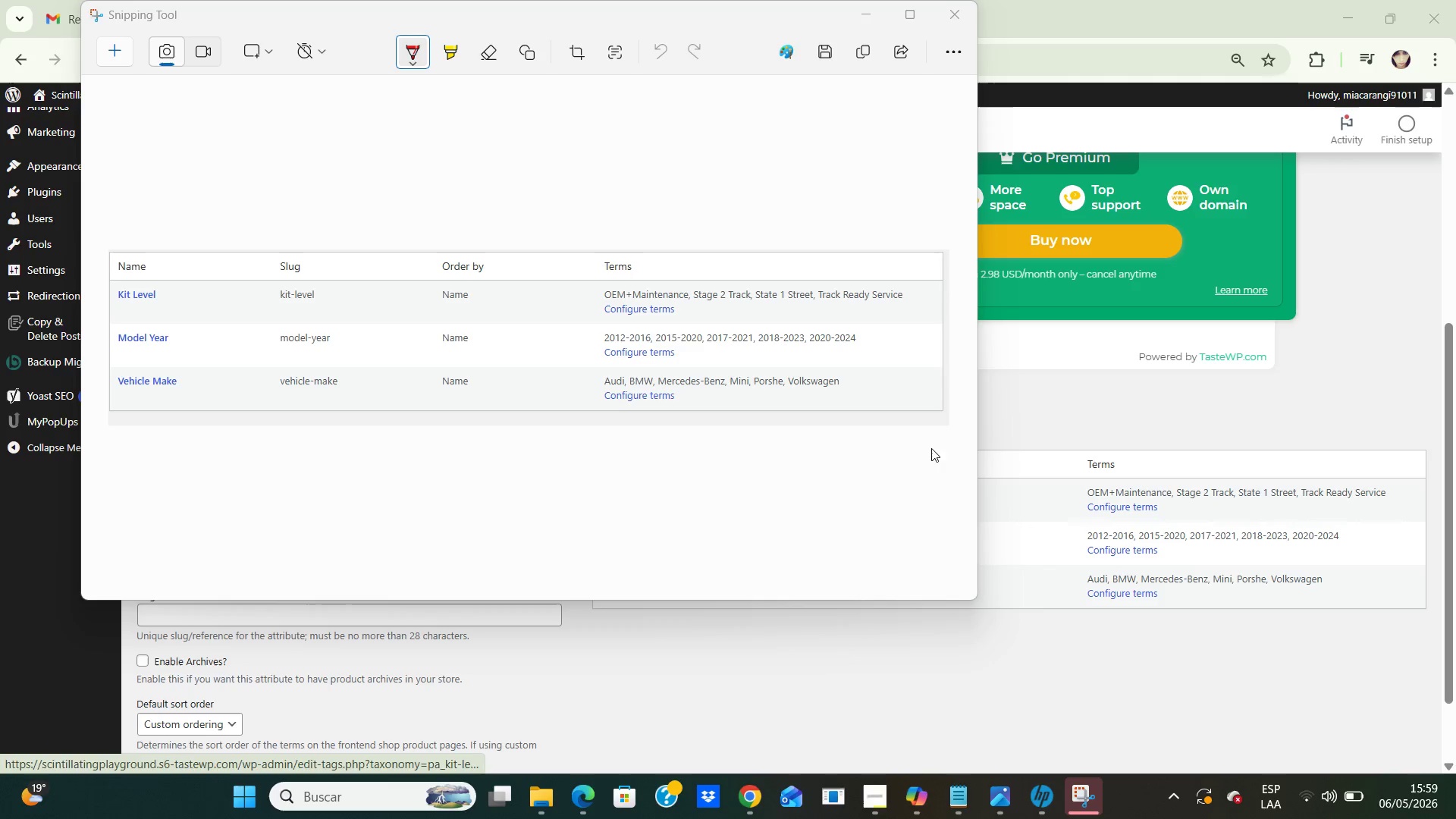 
left_click([821, 53])
 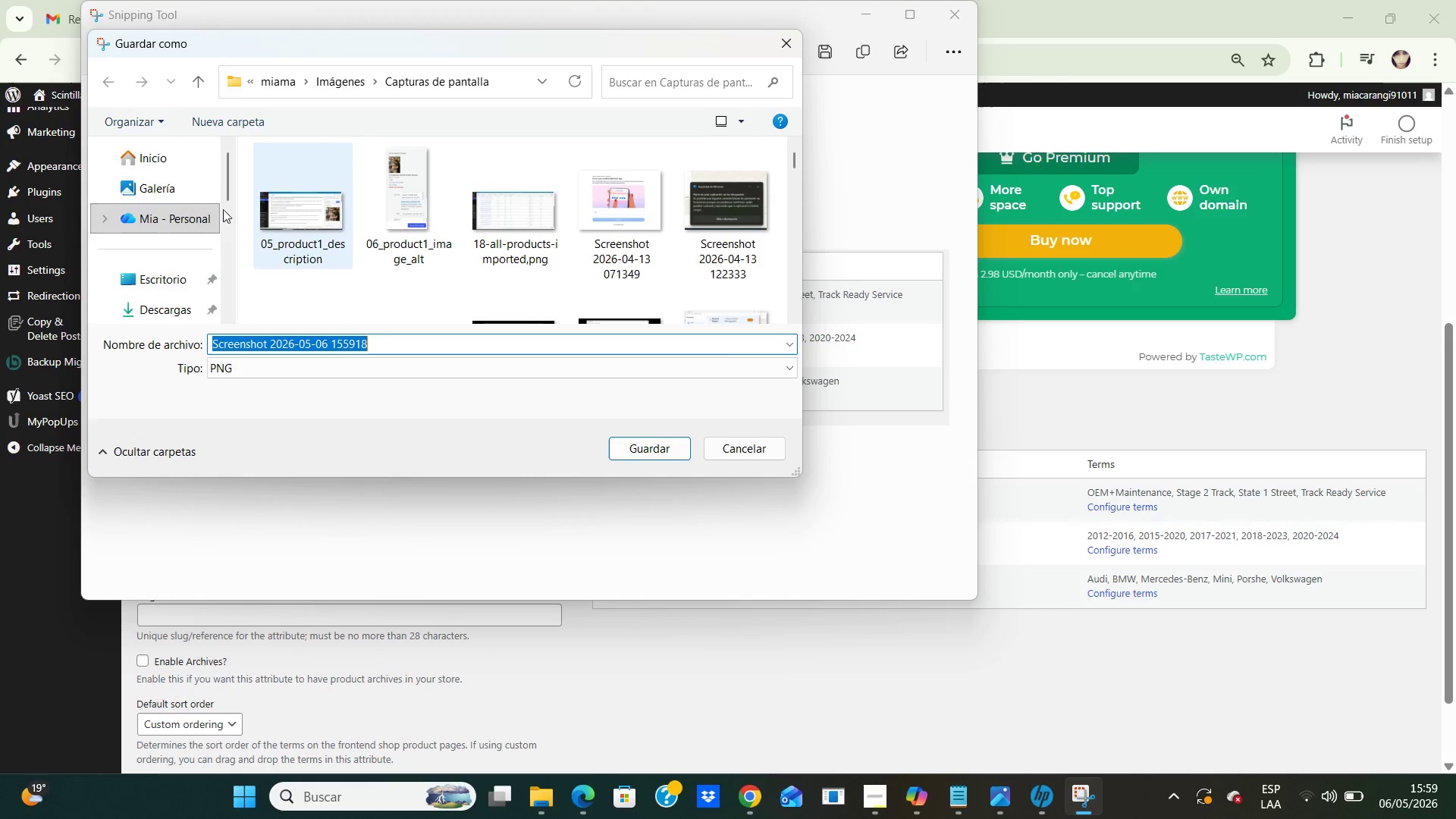 
double_click([136, 279])
 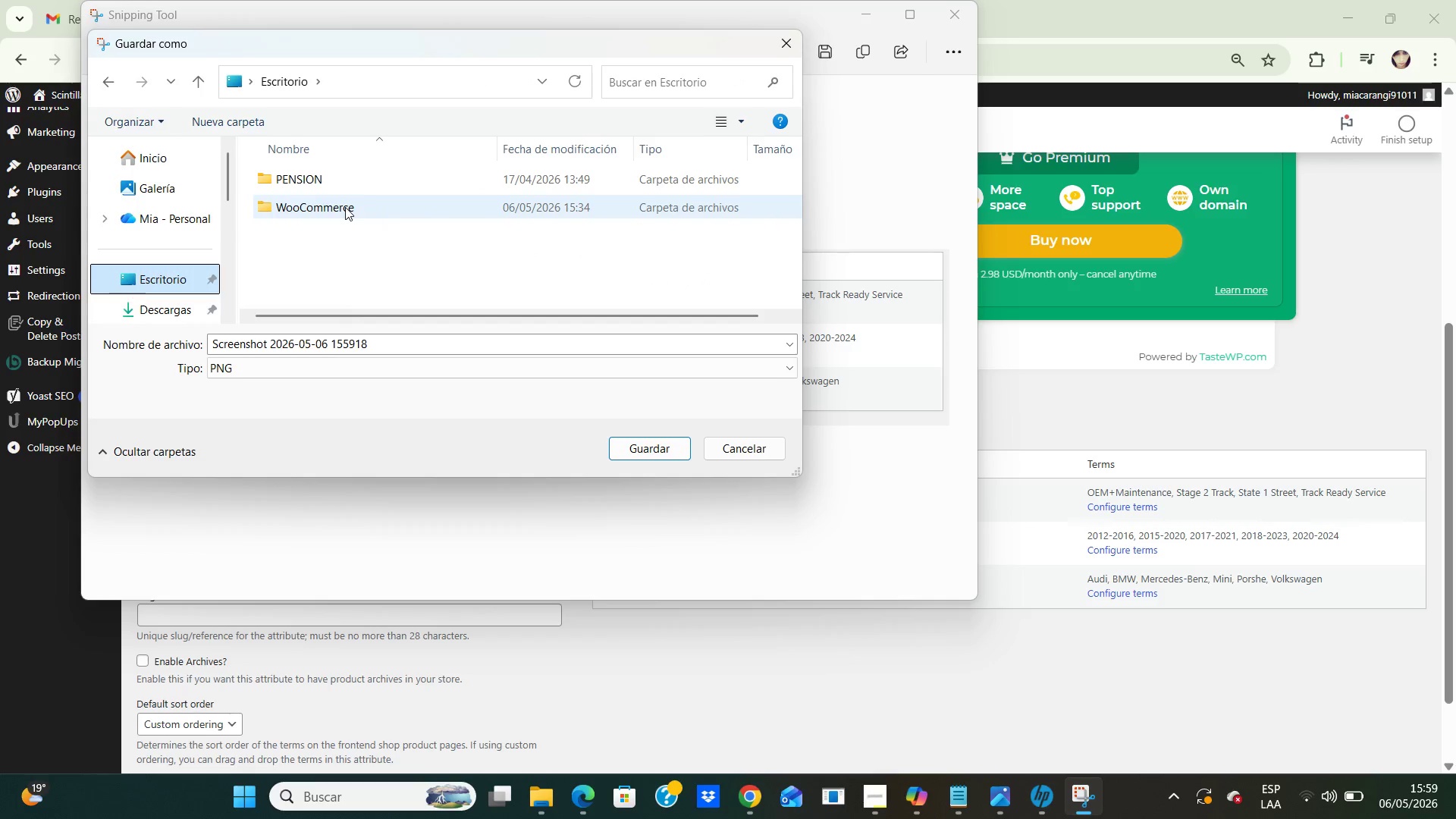 
double_click([345, 207])
 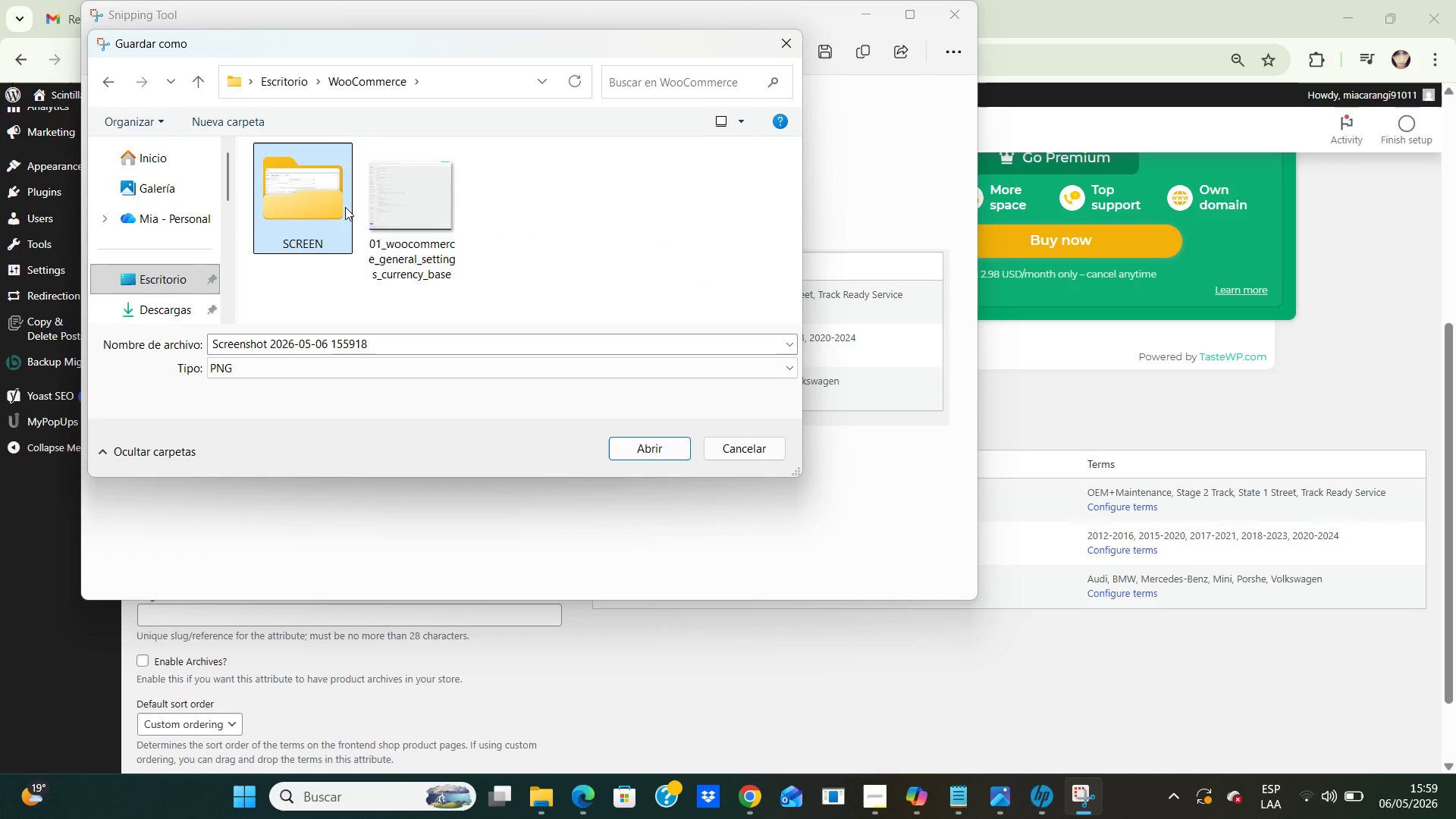 
double_click([345, 207])
 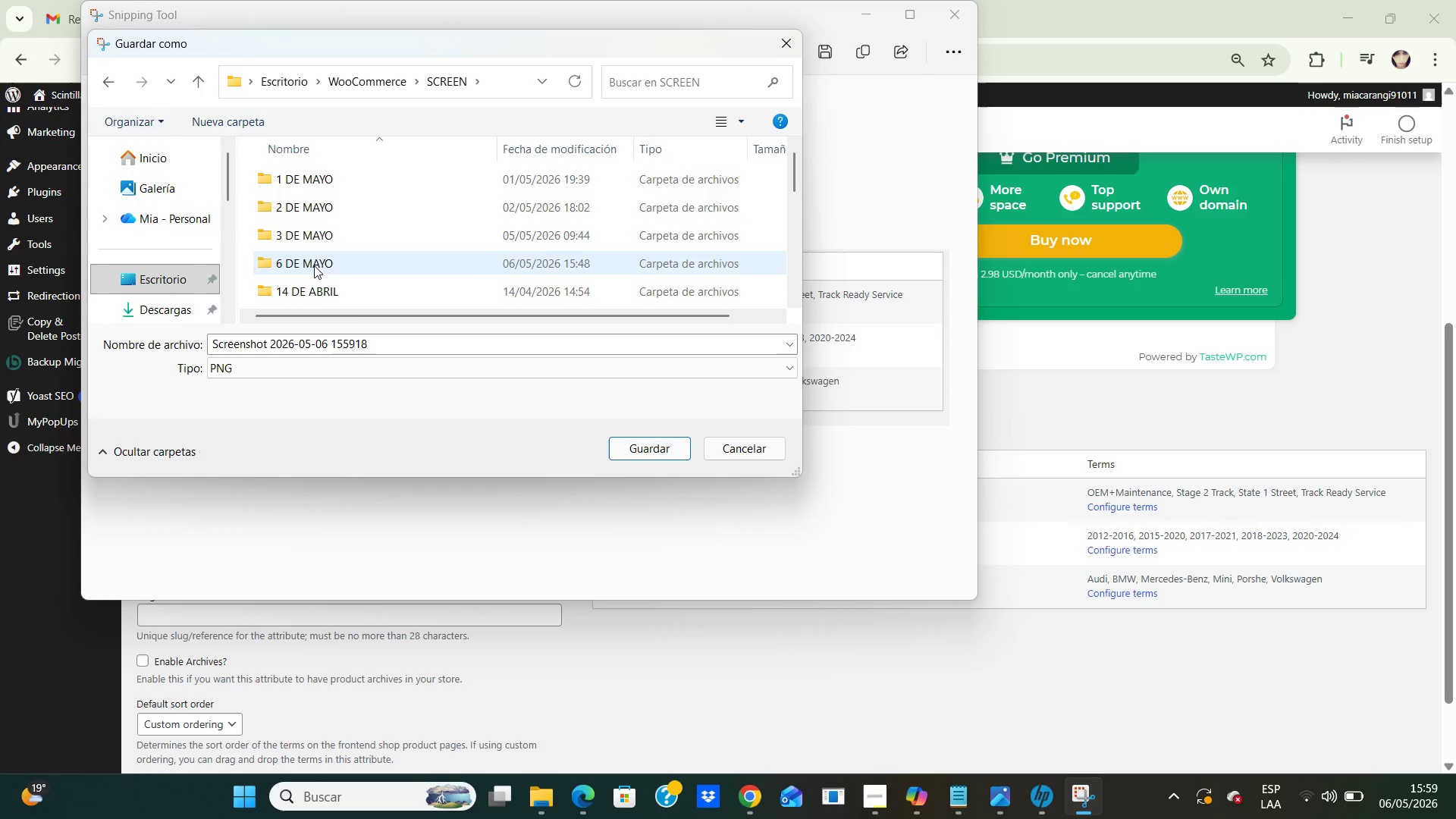 
double_click([314, 265])
 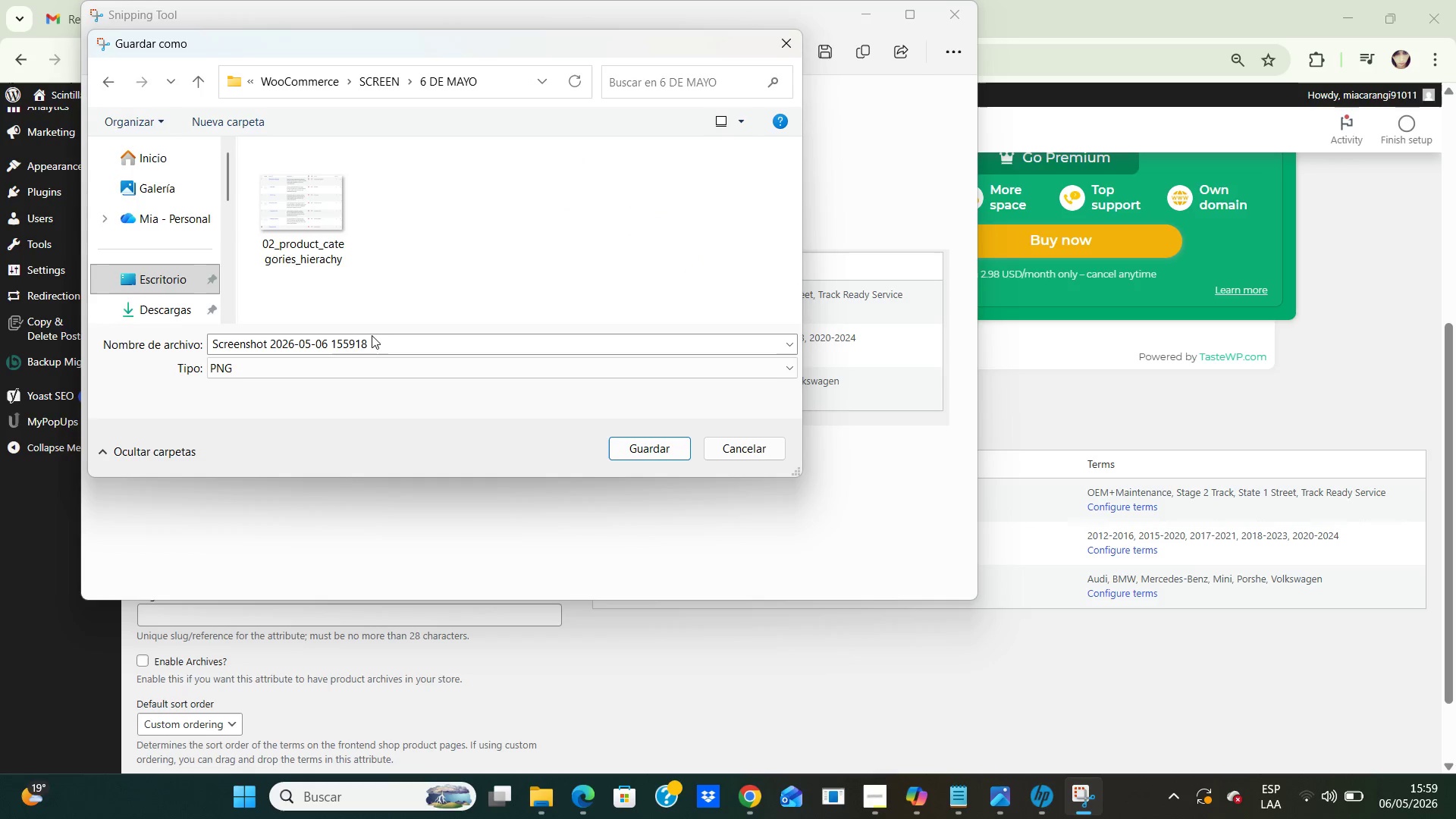 
left_click([375, 338])
 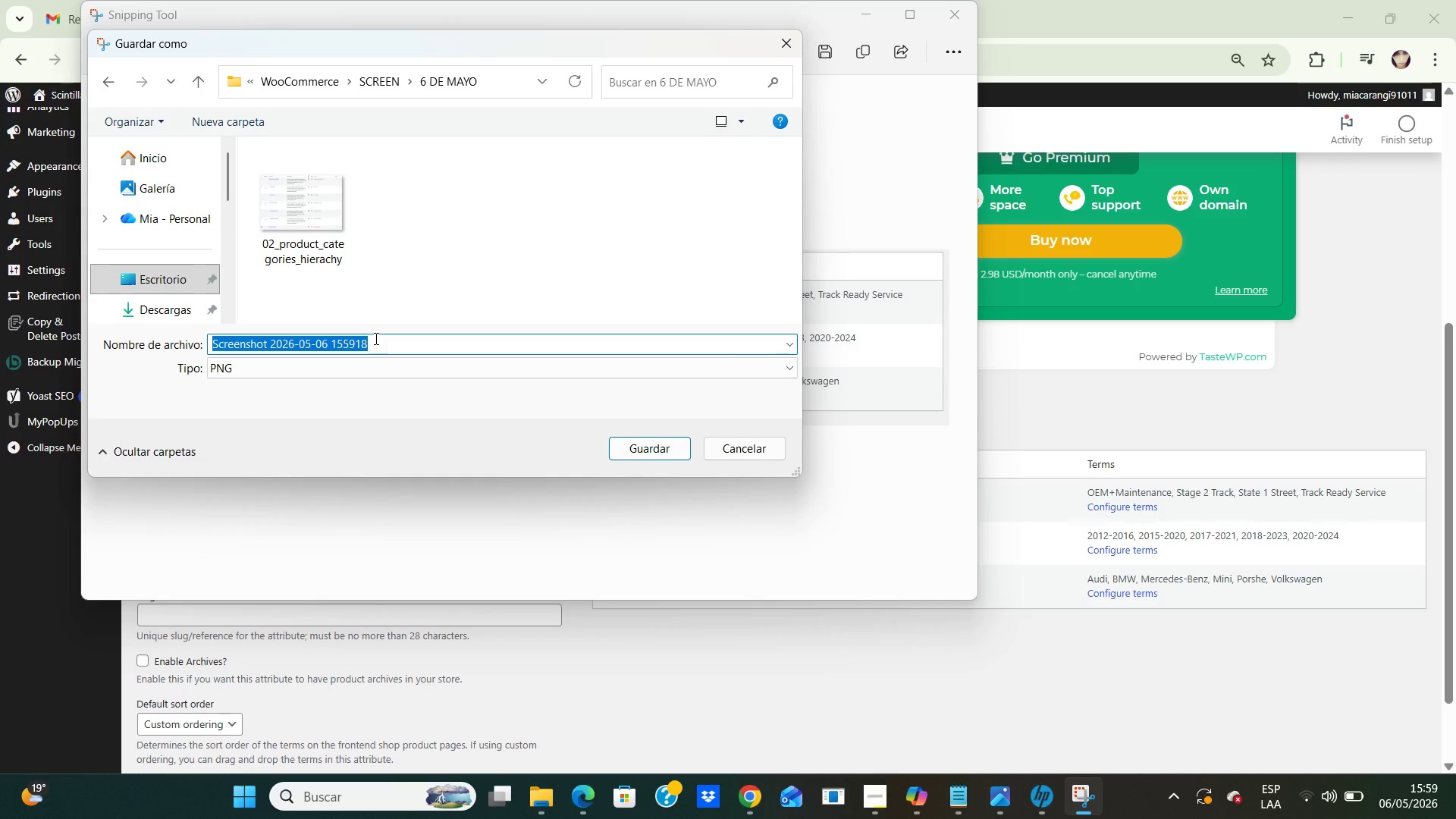 
type(03_global>)
key(Backspace)
type(_attributes-list.pn)
 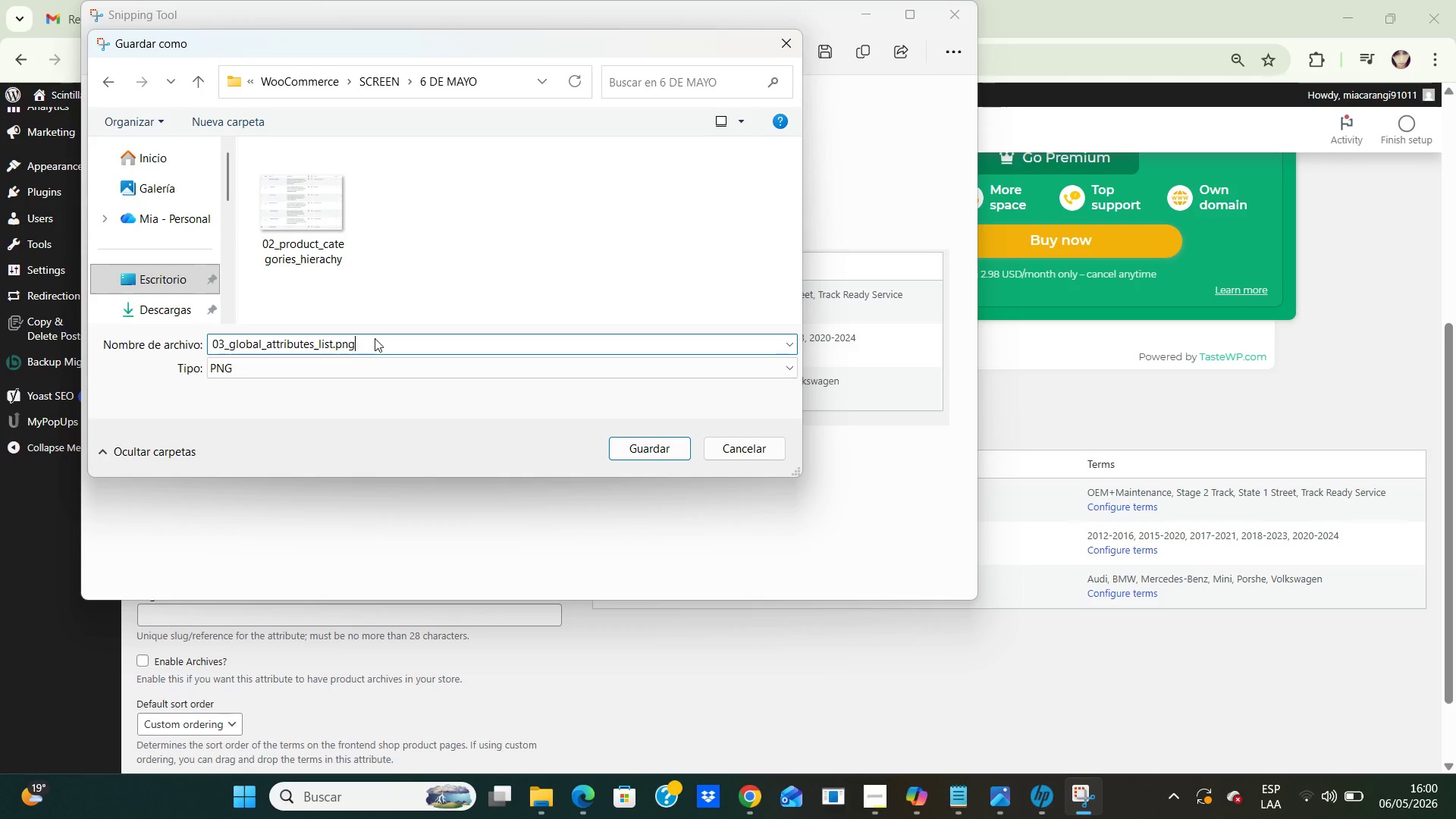 
 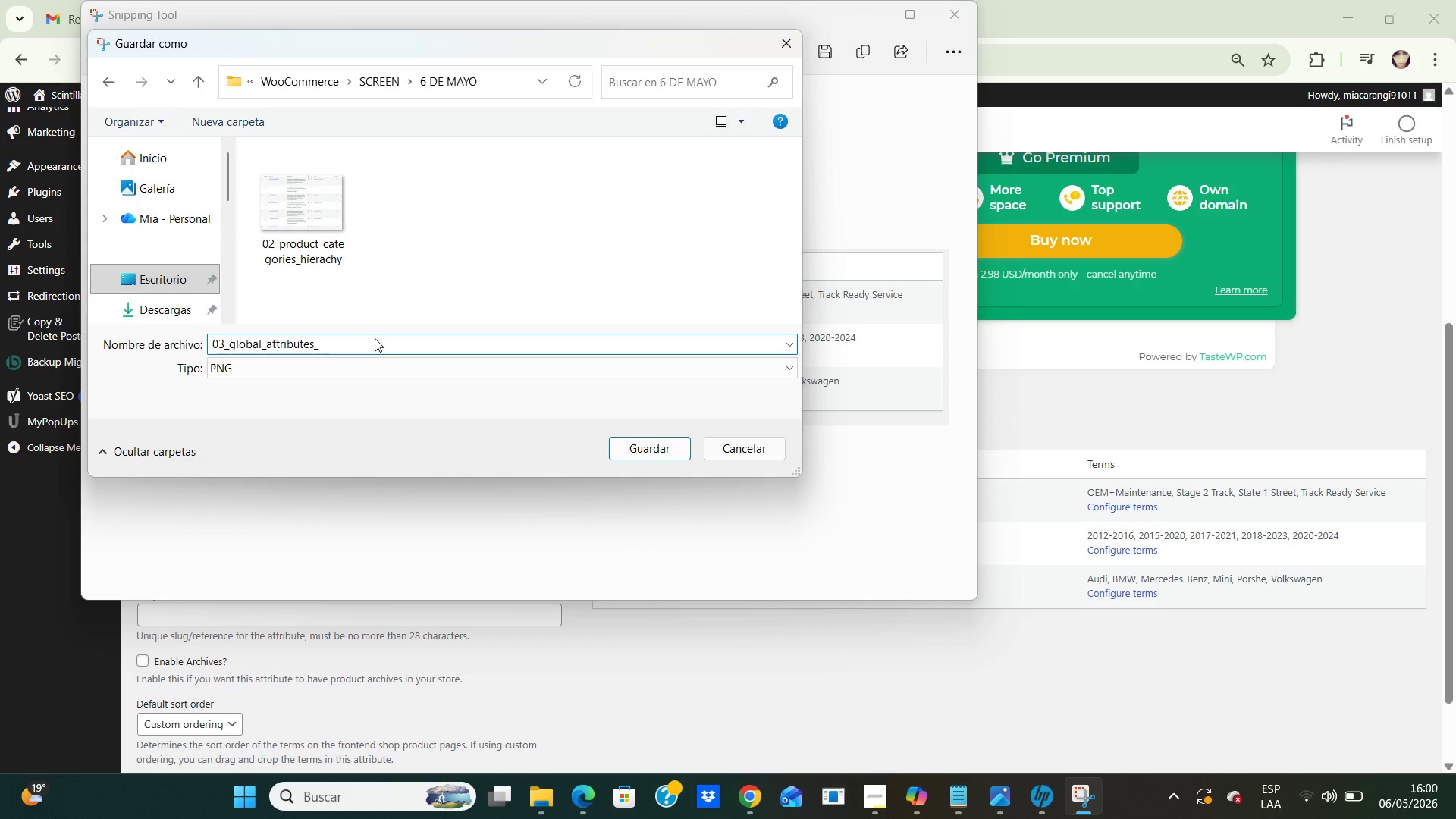 
hold_key(key=G, duration=0.31)
 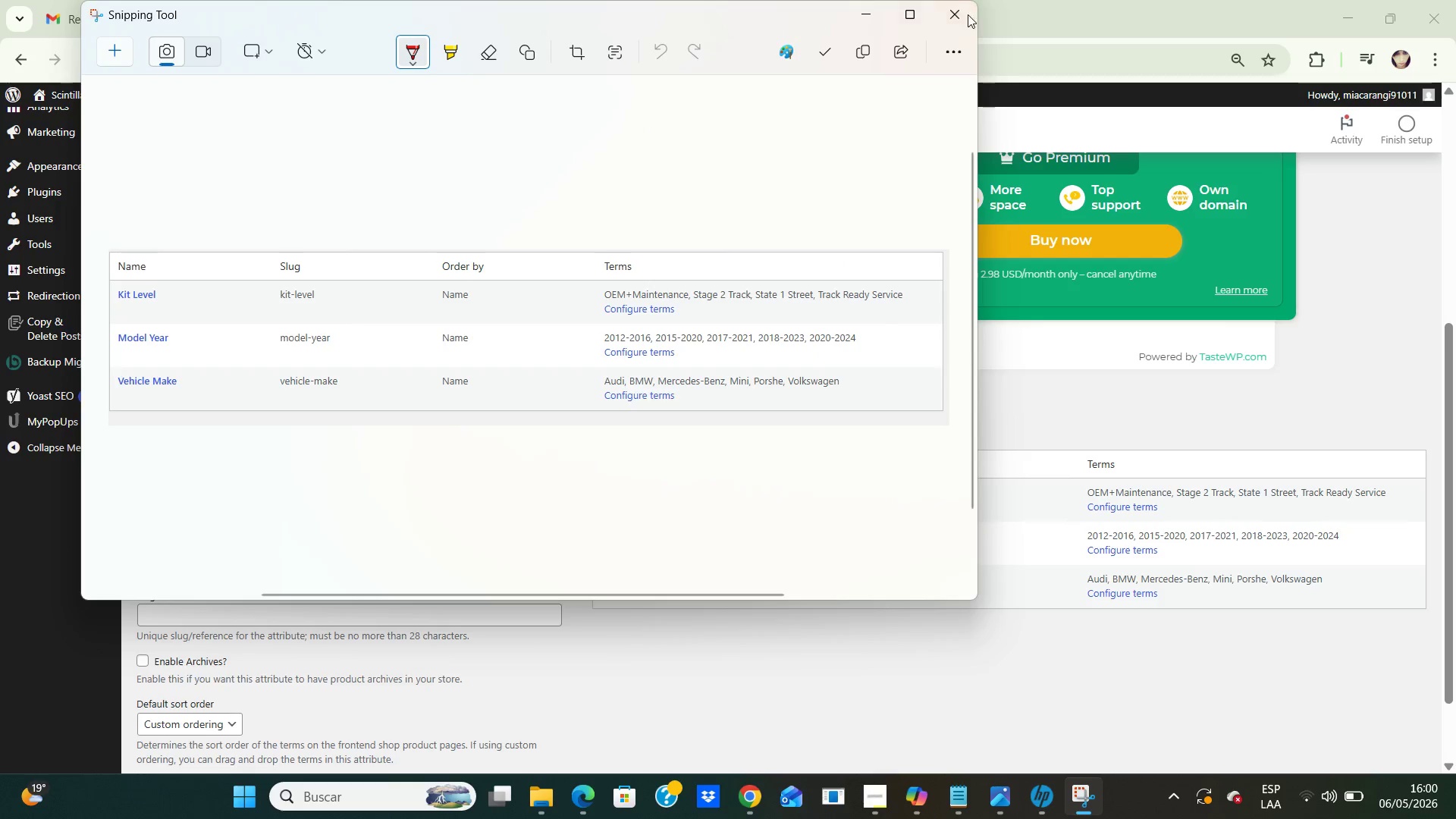 
wait(7.75)
 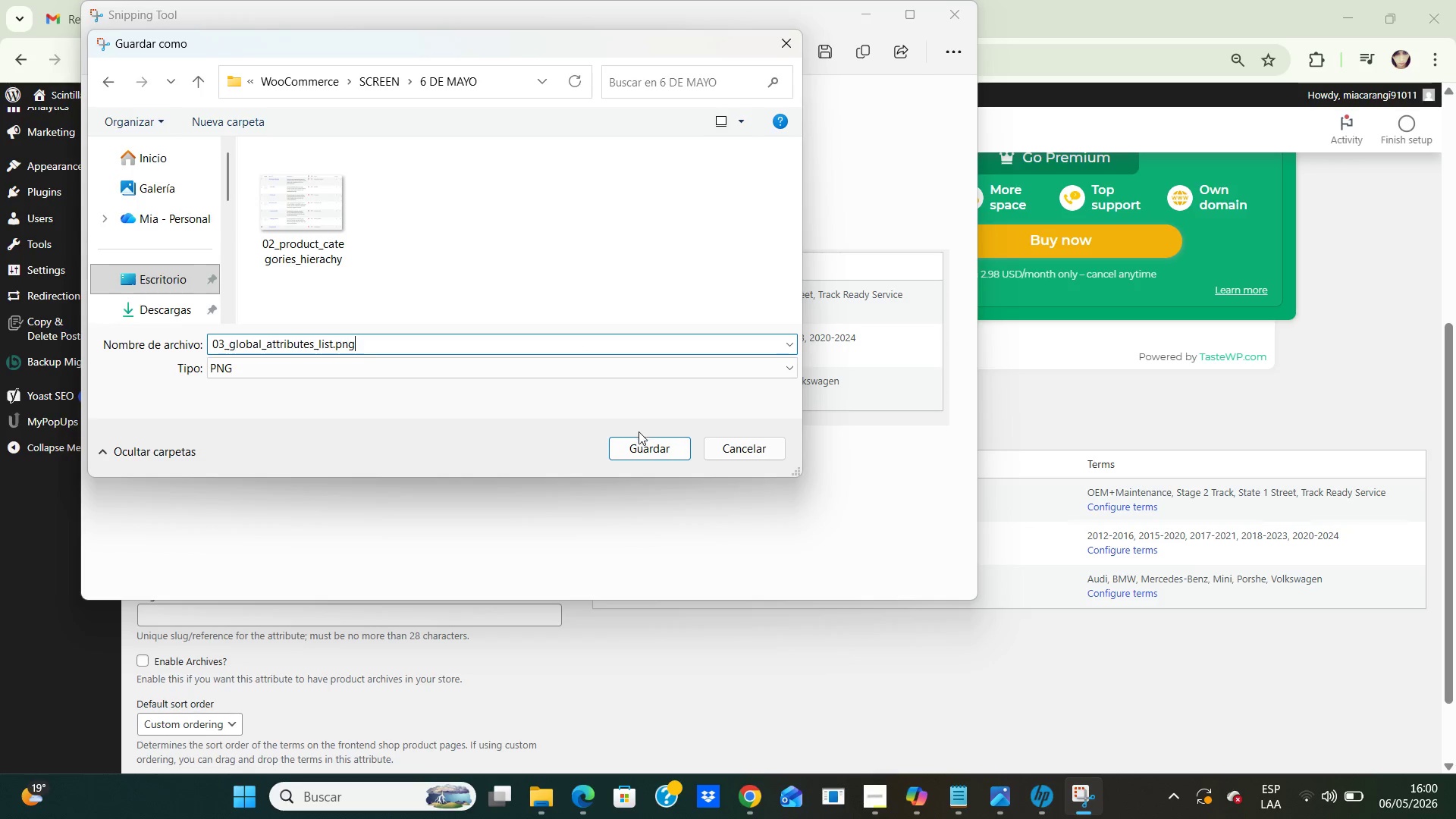 
left_click([955, 12])
 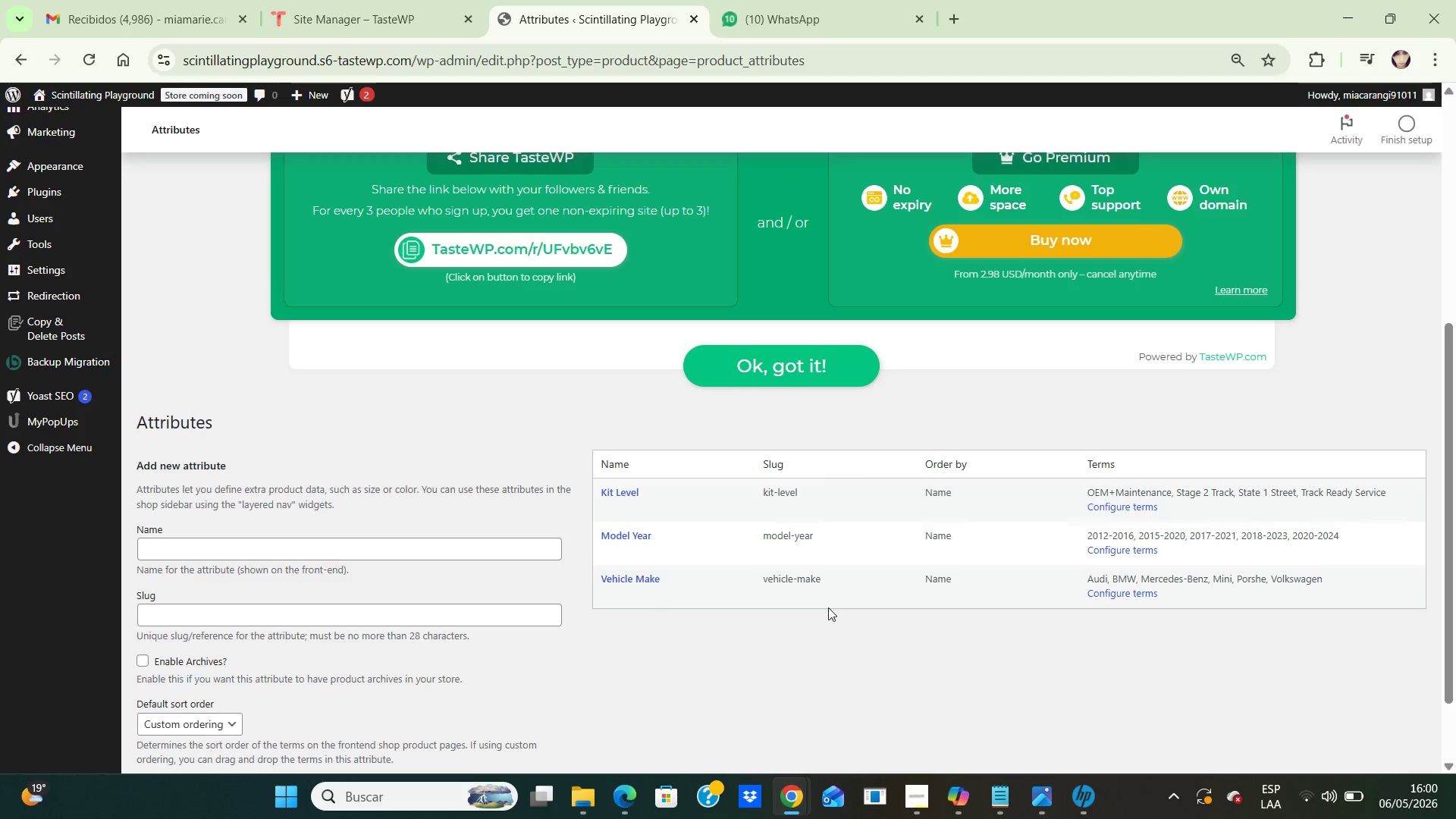 
wait(6.14)
 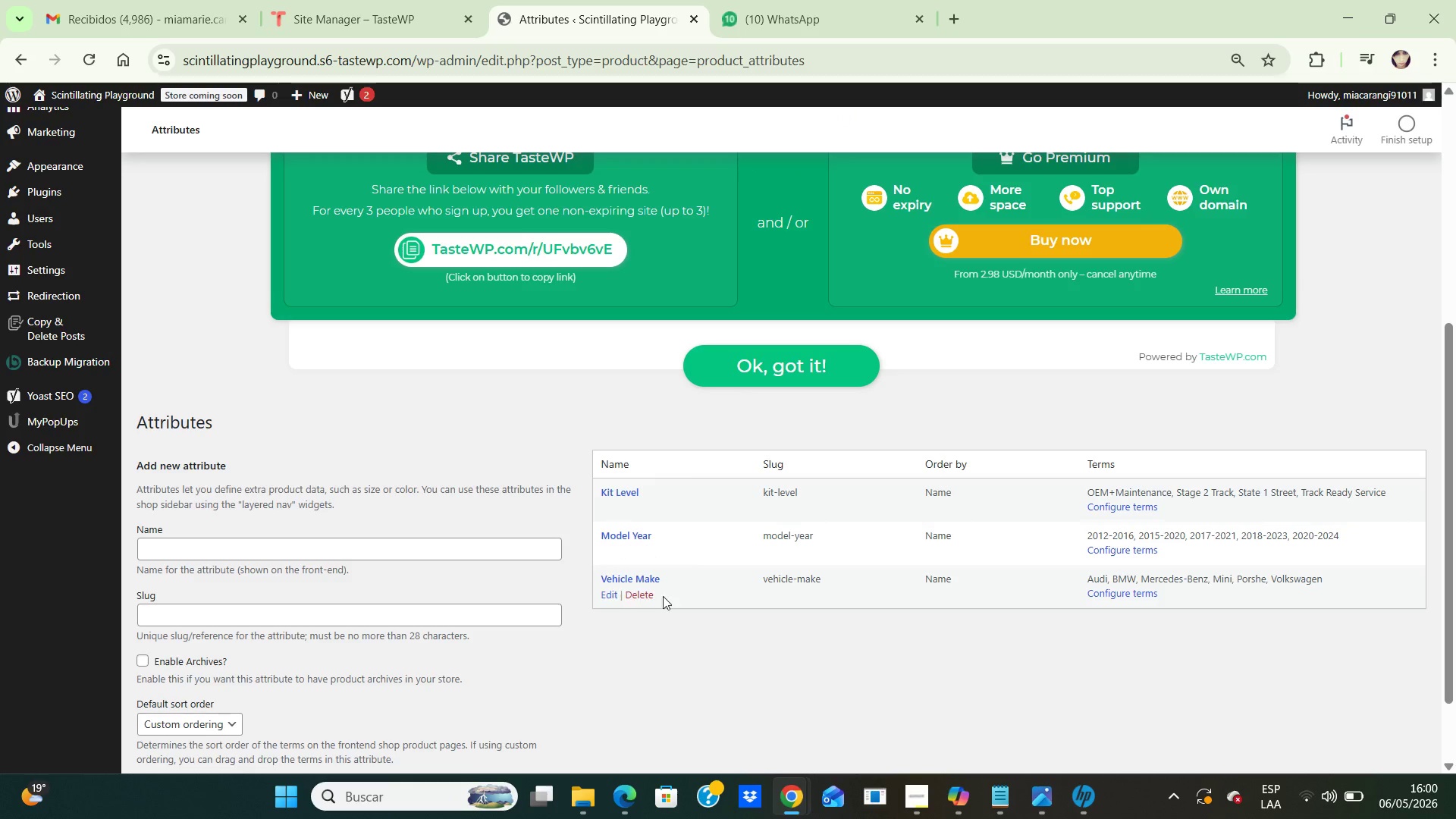 
double_click([651, 577])
 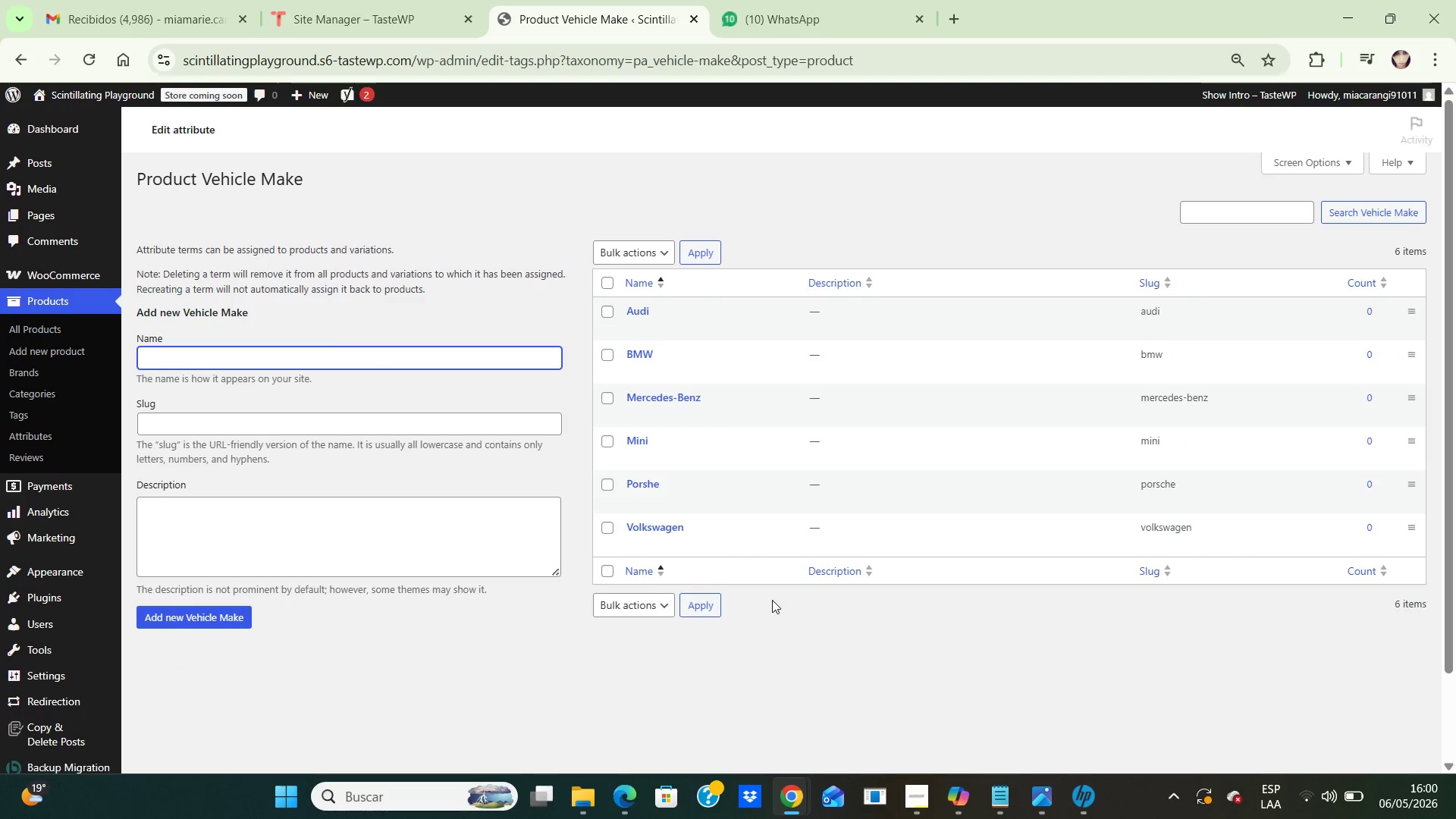 
scroll: coordinate [896, 206], scroll_direction: down, amount: 5.0
 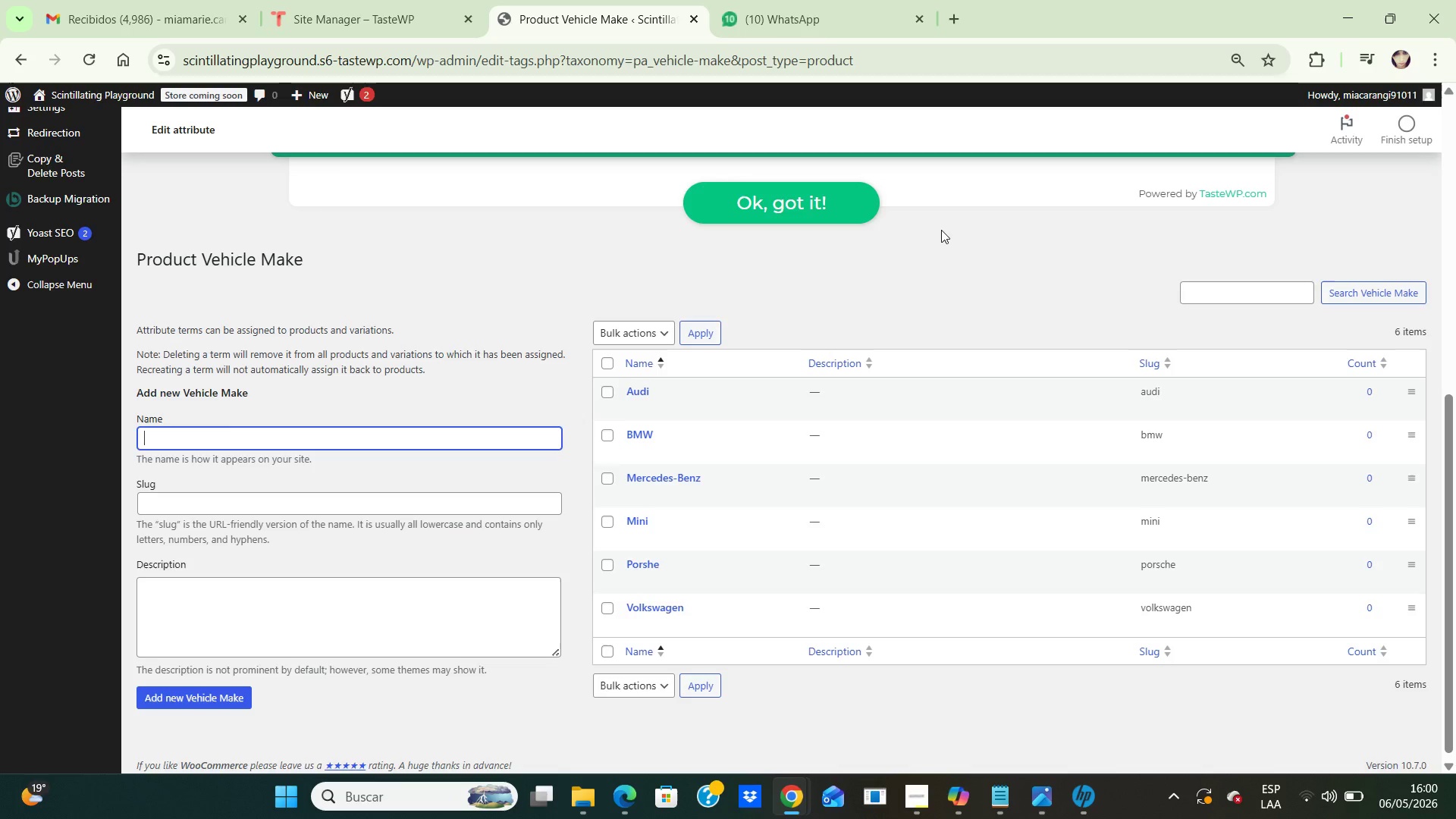 
wait(6.36)
 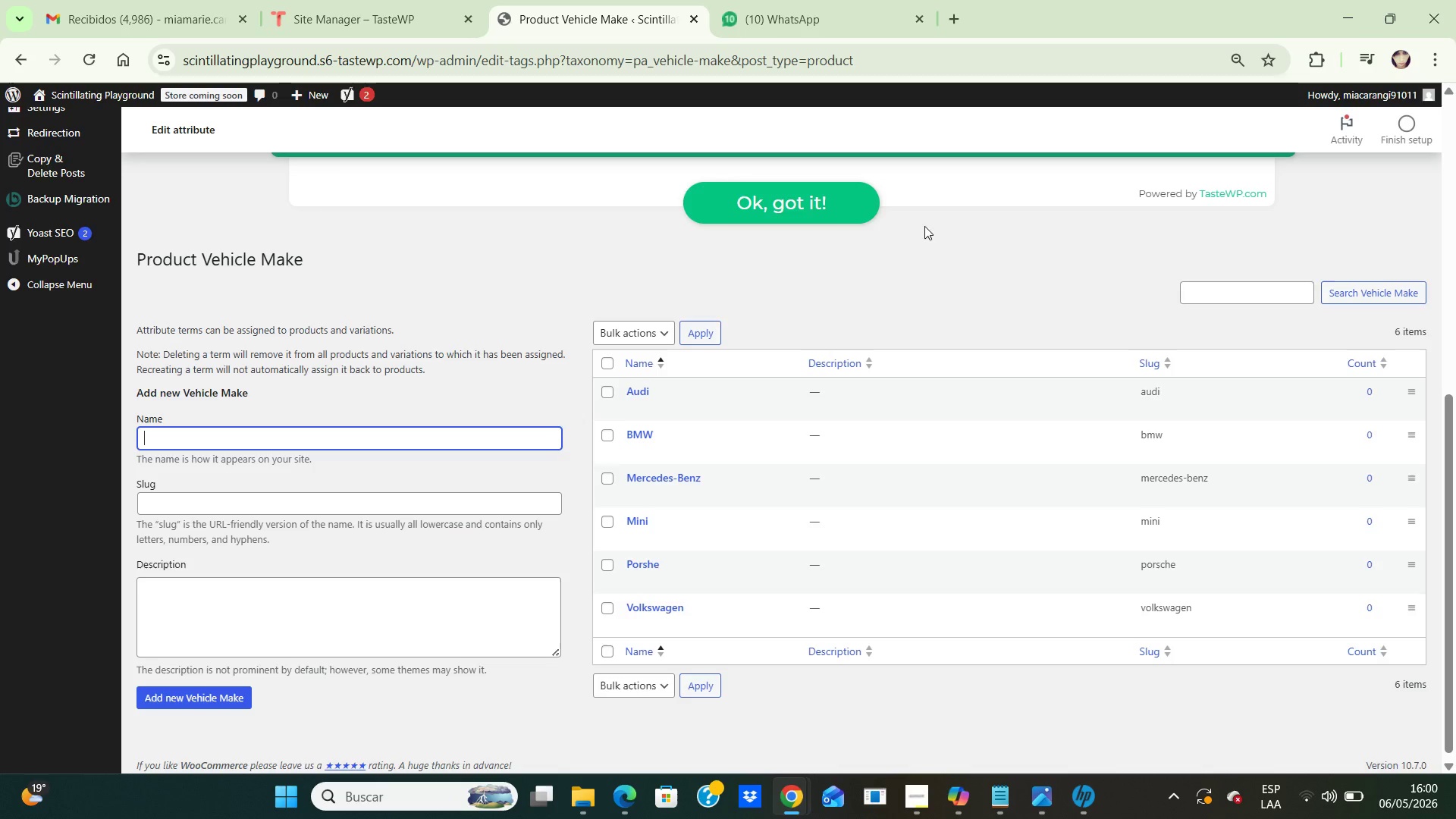 
key(PrintScreen)
 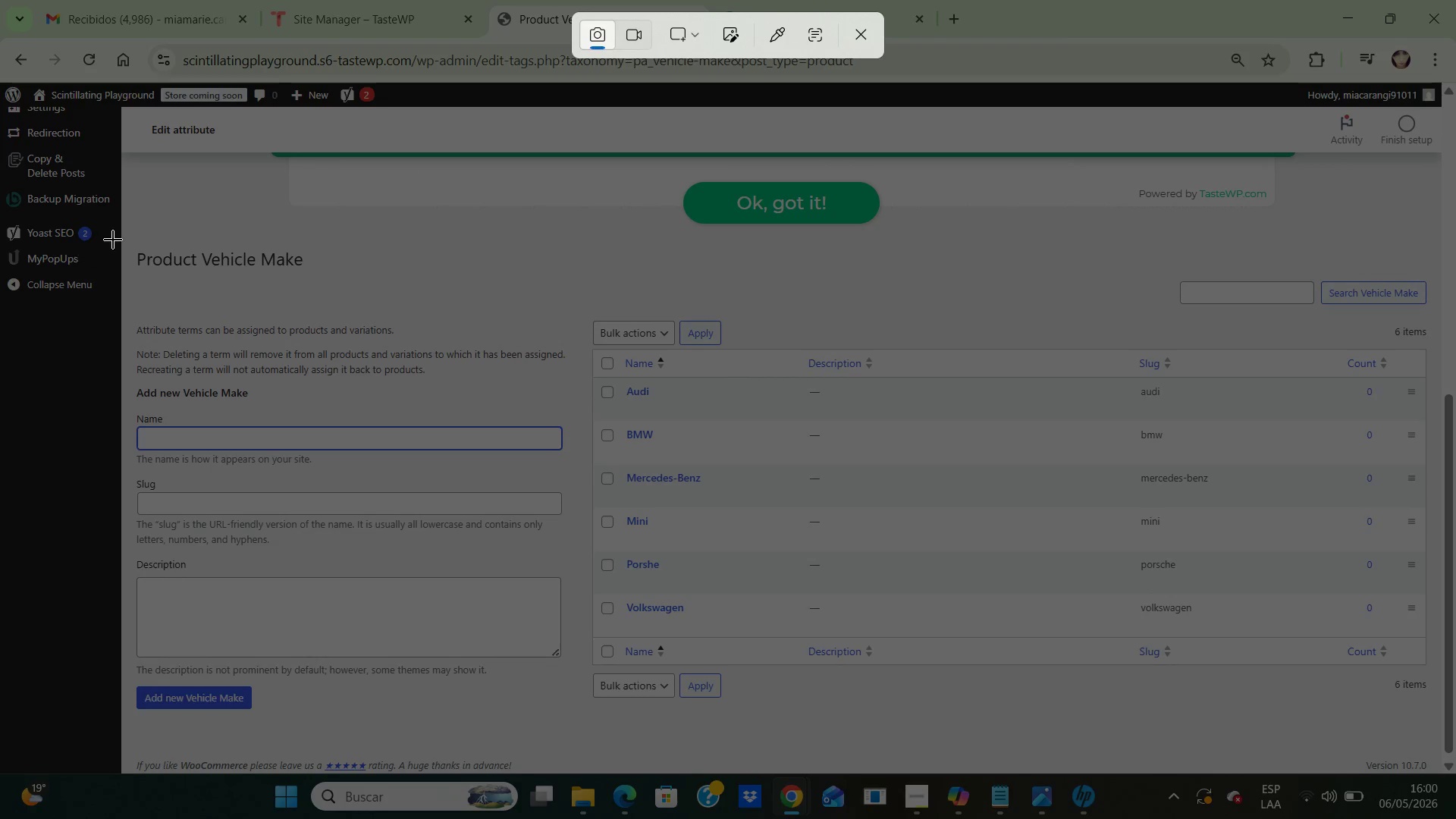 
left_click_drag(start_coordinate=[130, 228], to_coordinate=[1455, 759])
 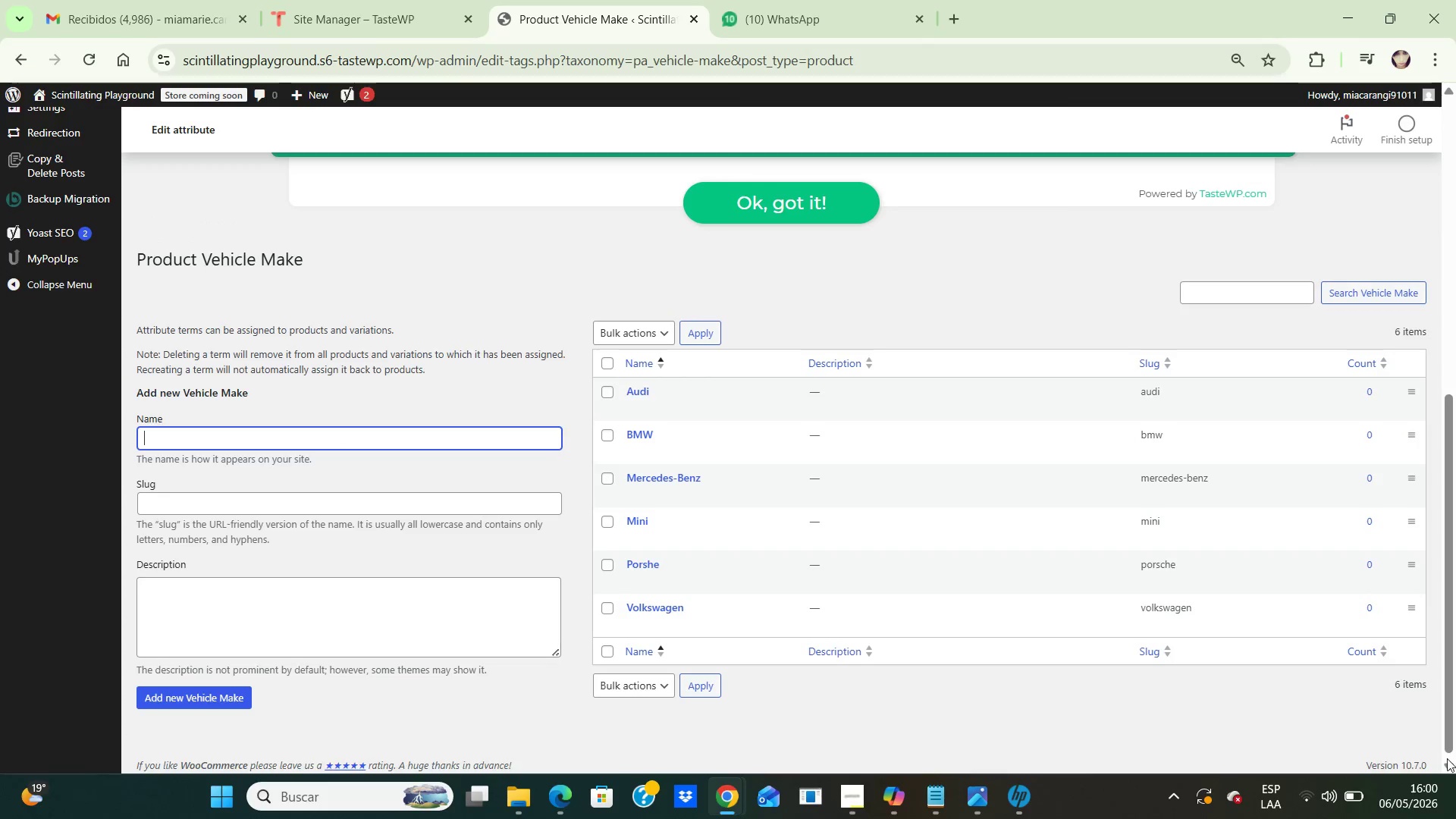 
mouse_move([1418, 748])
 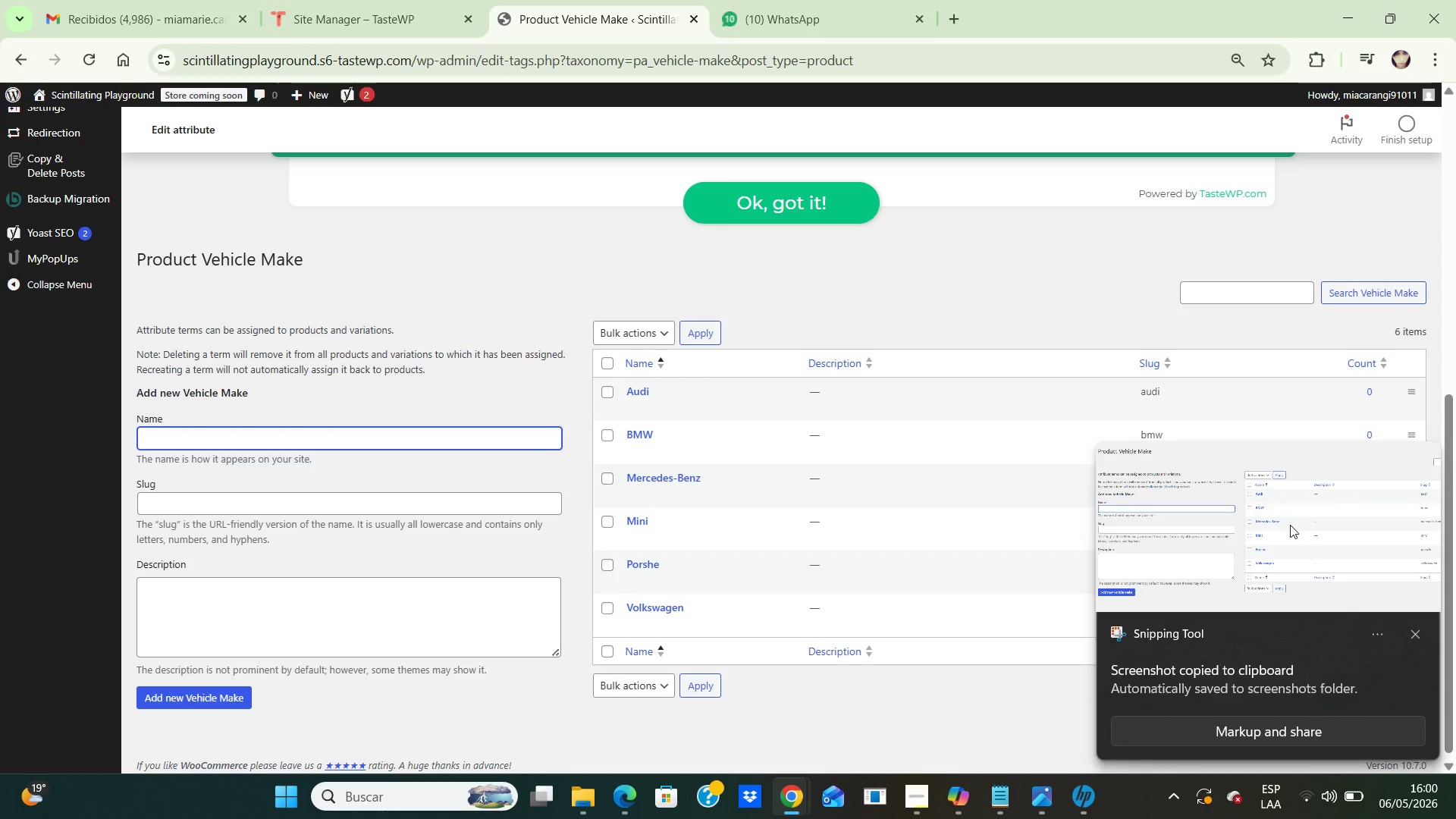 
double_click([1290, 525])
 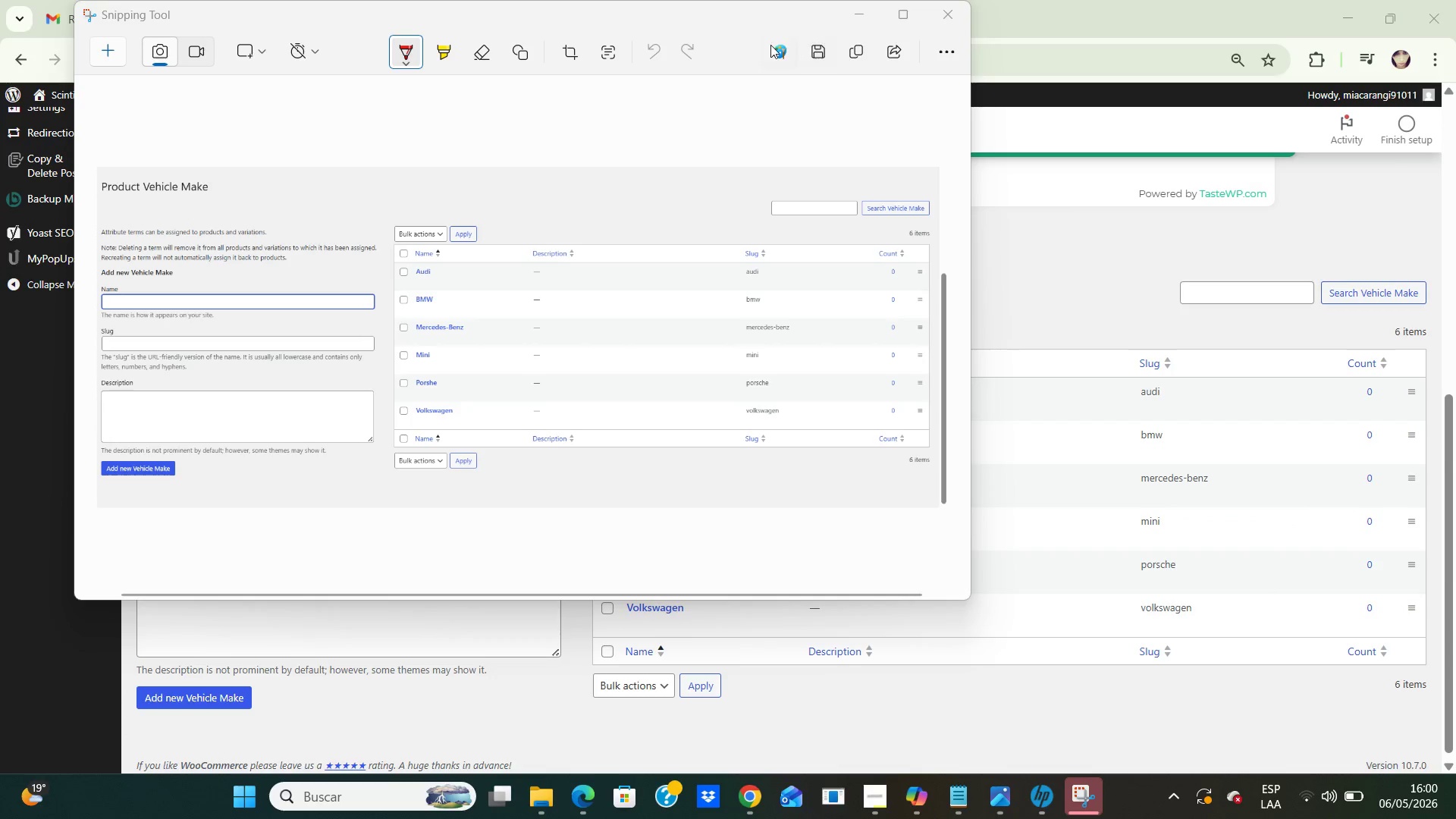 
left_click([826, 44])
 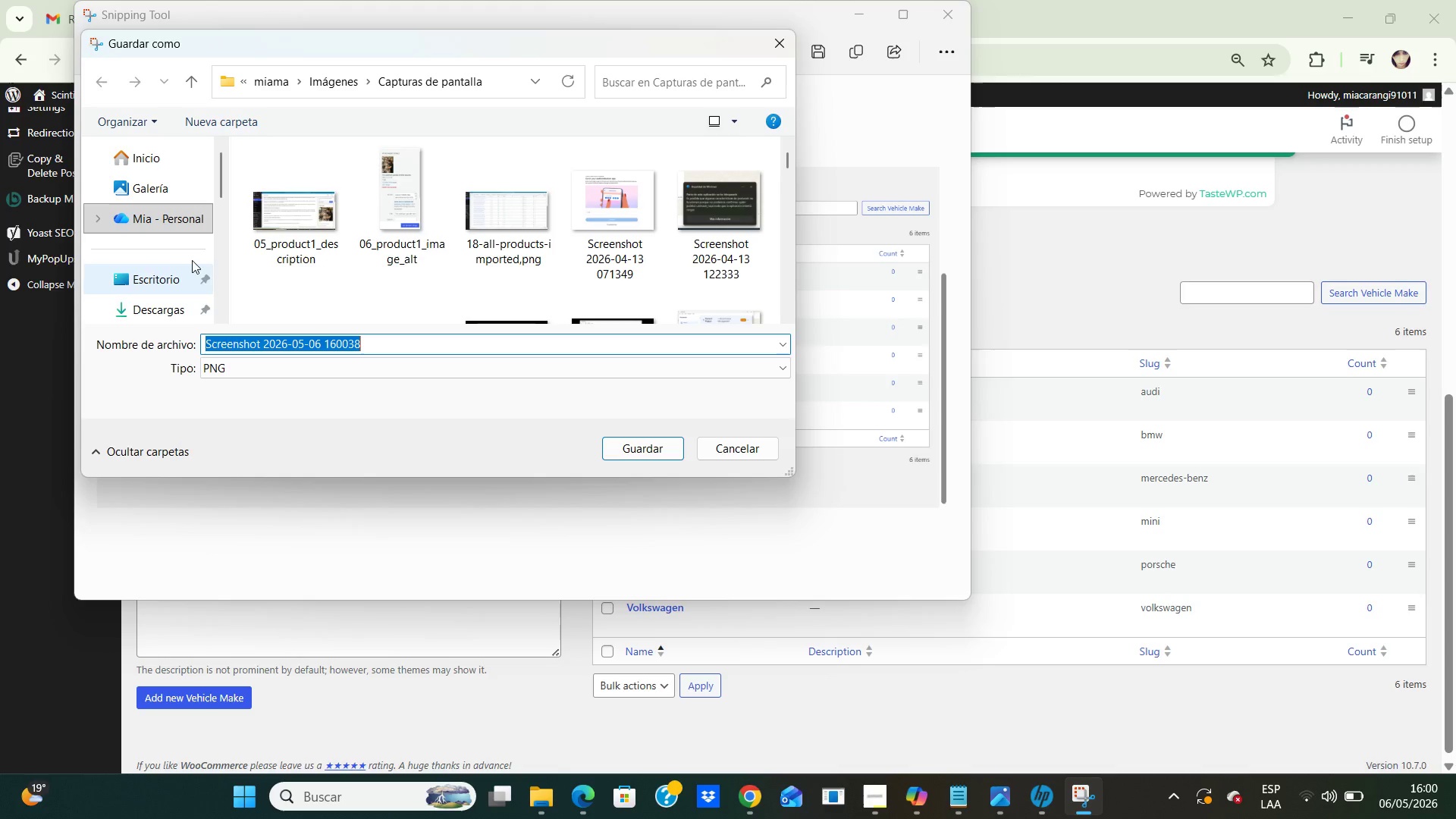 
double_click([165, 271])
 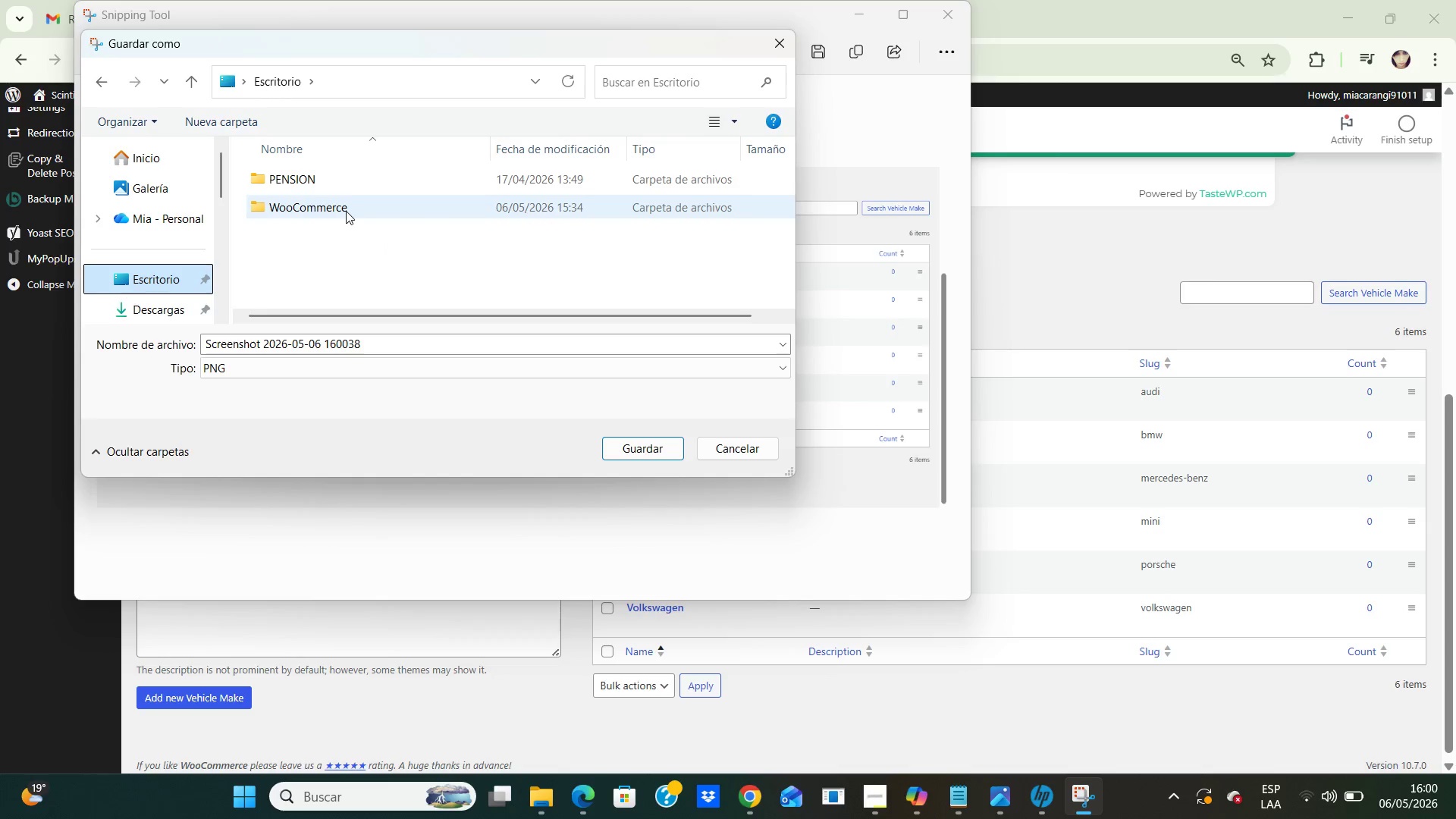 
double_click([346, 211])
 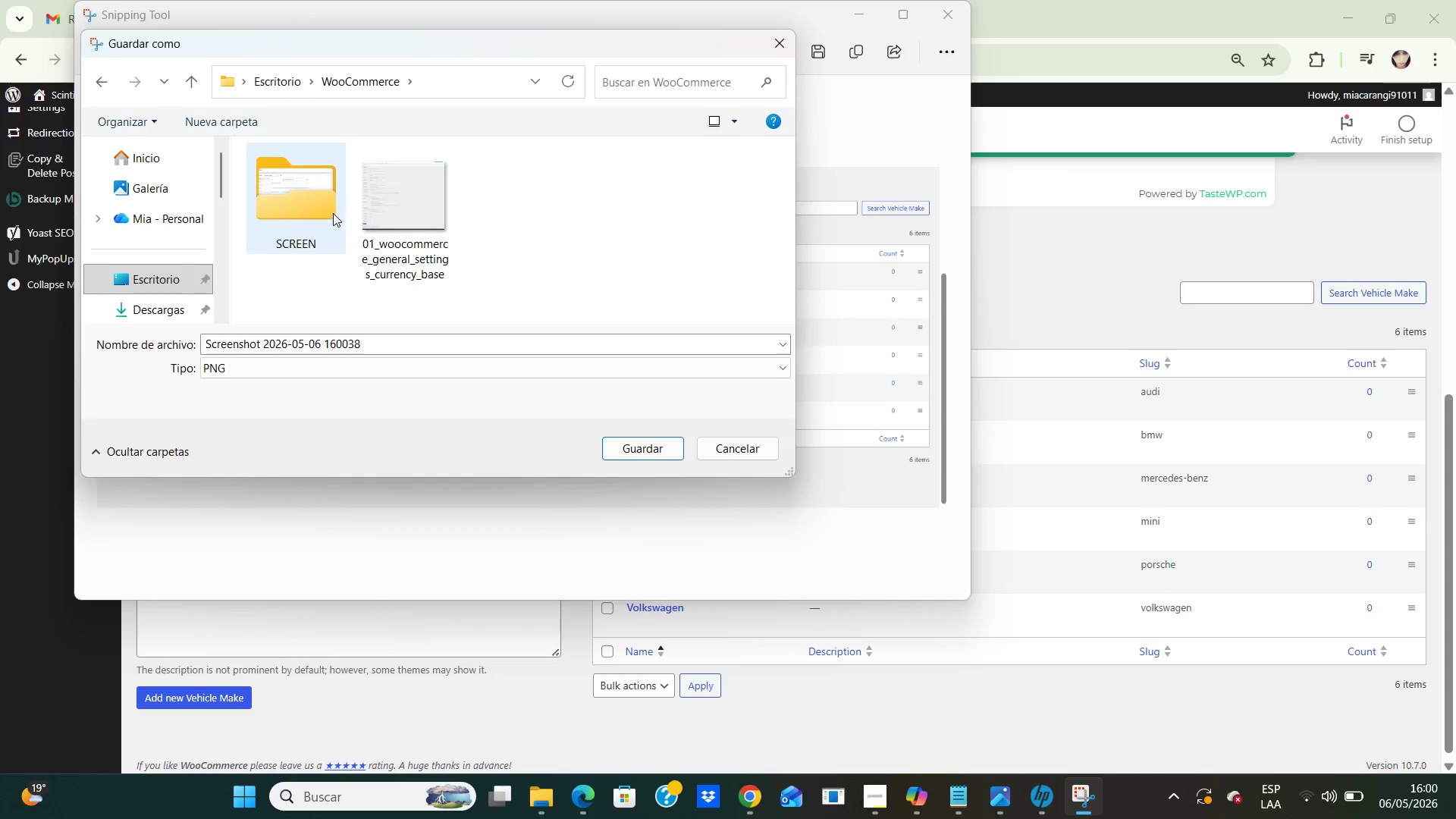 
left_click([309, 213])
 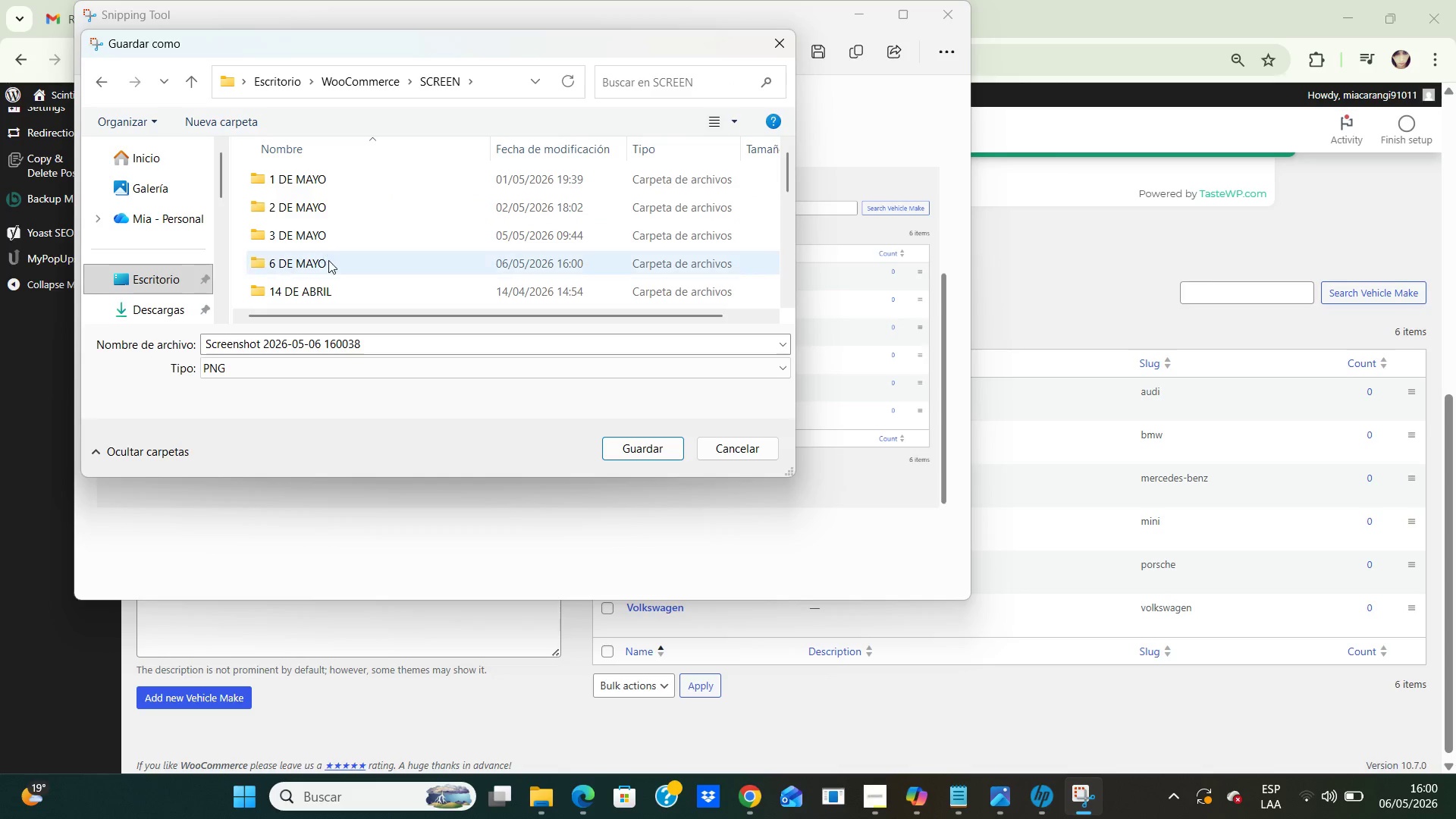 
double_click([334, 264])
 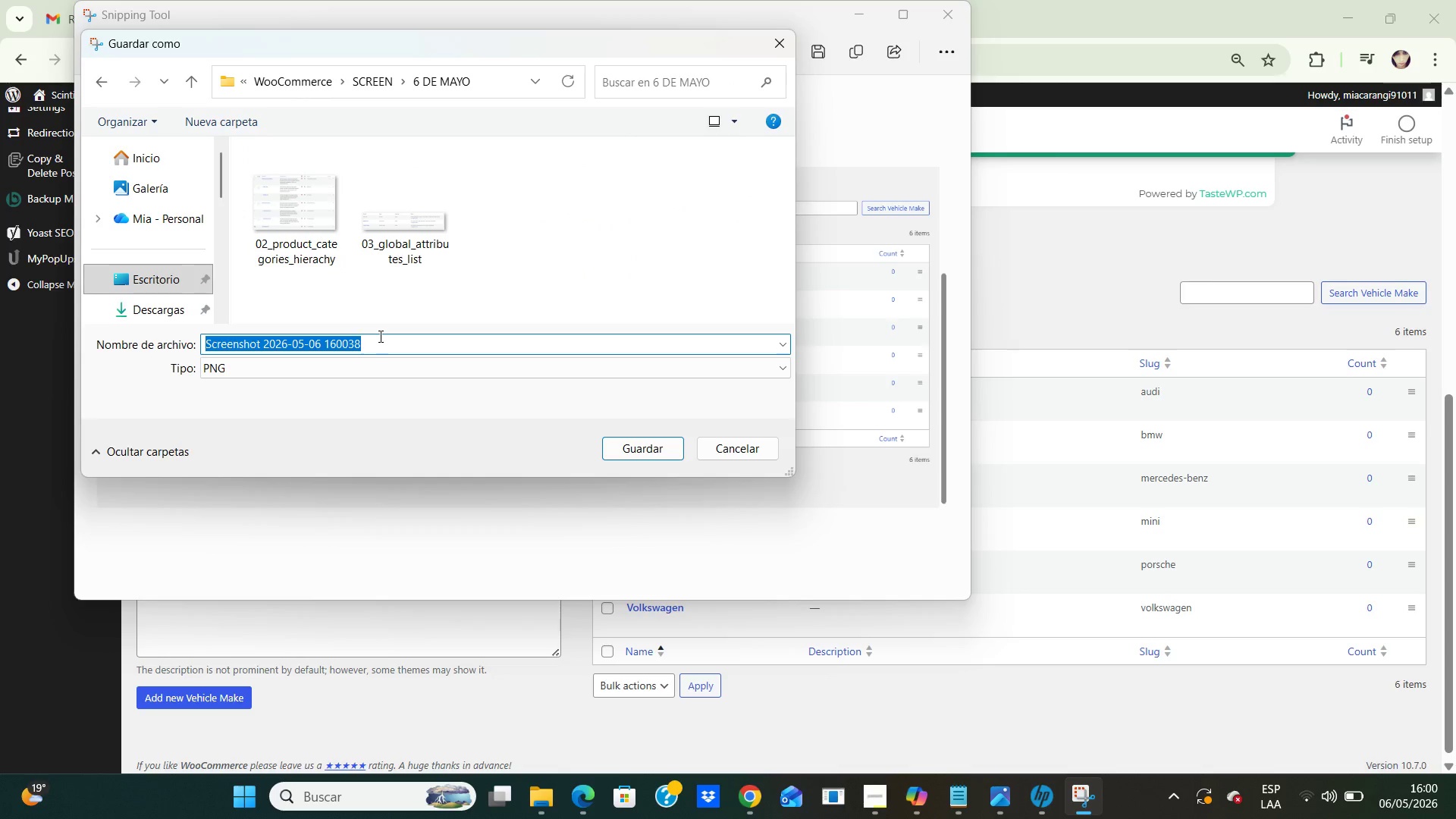 
type(04_vehicle_make_terms,)
key(Backspace)
type(,)
key(Backspace)
type(.png)
 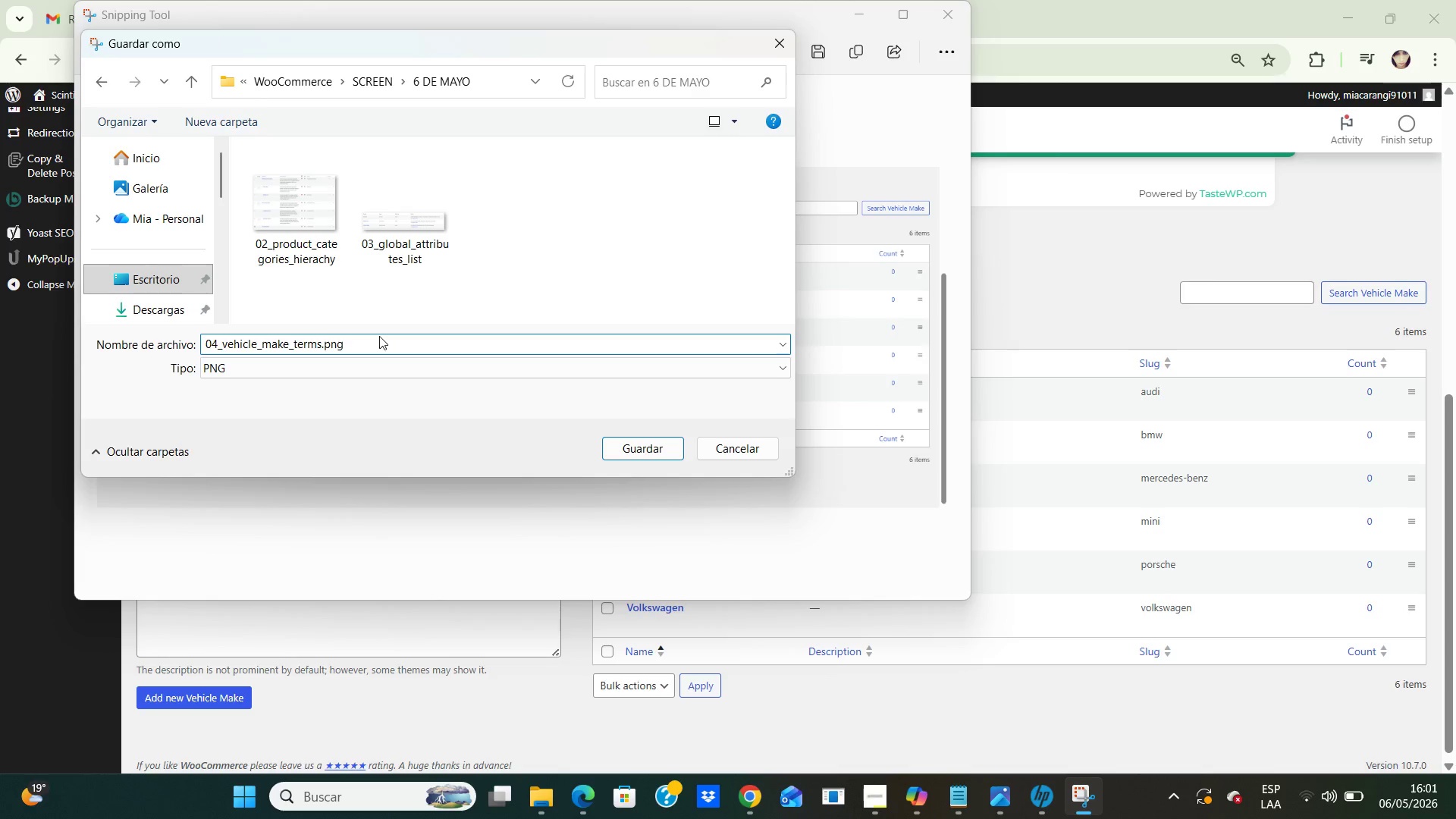 
wait(7.56)
 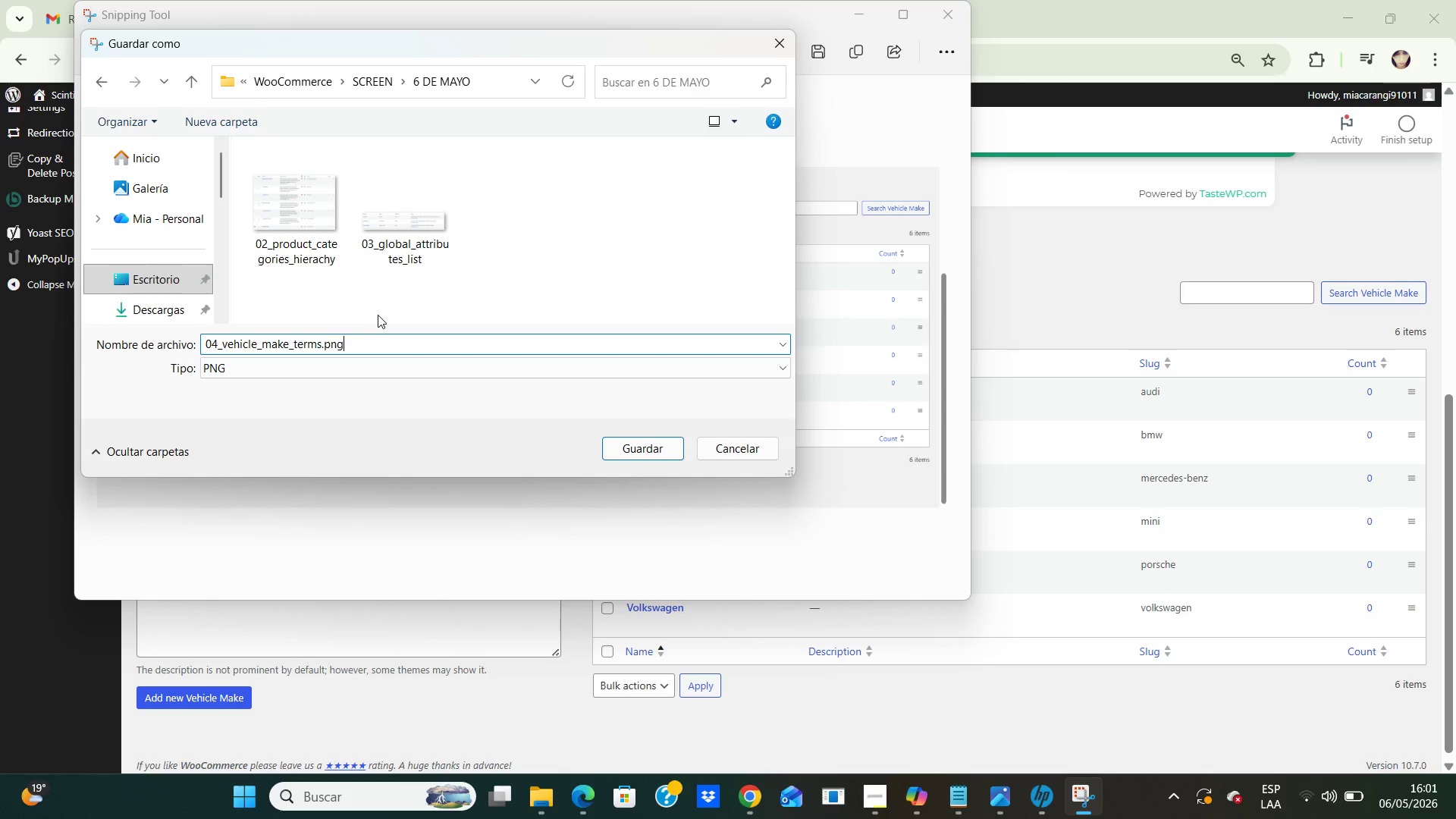 
left_click([667, 444])
 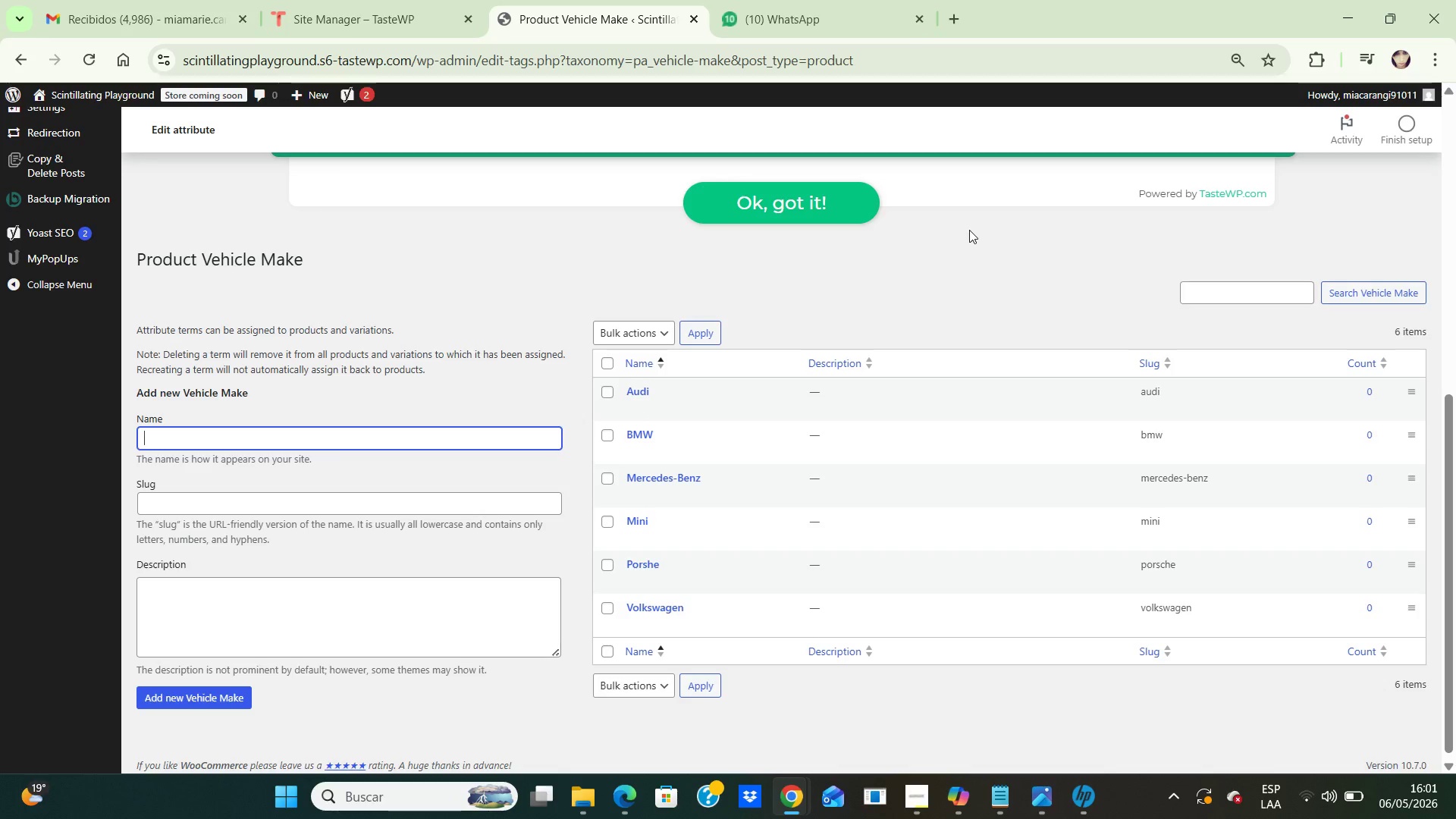 
wait(9.61)
 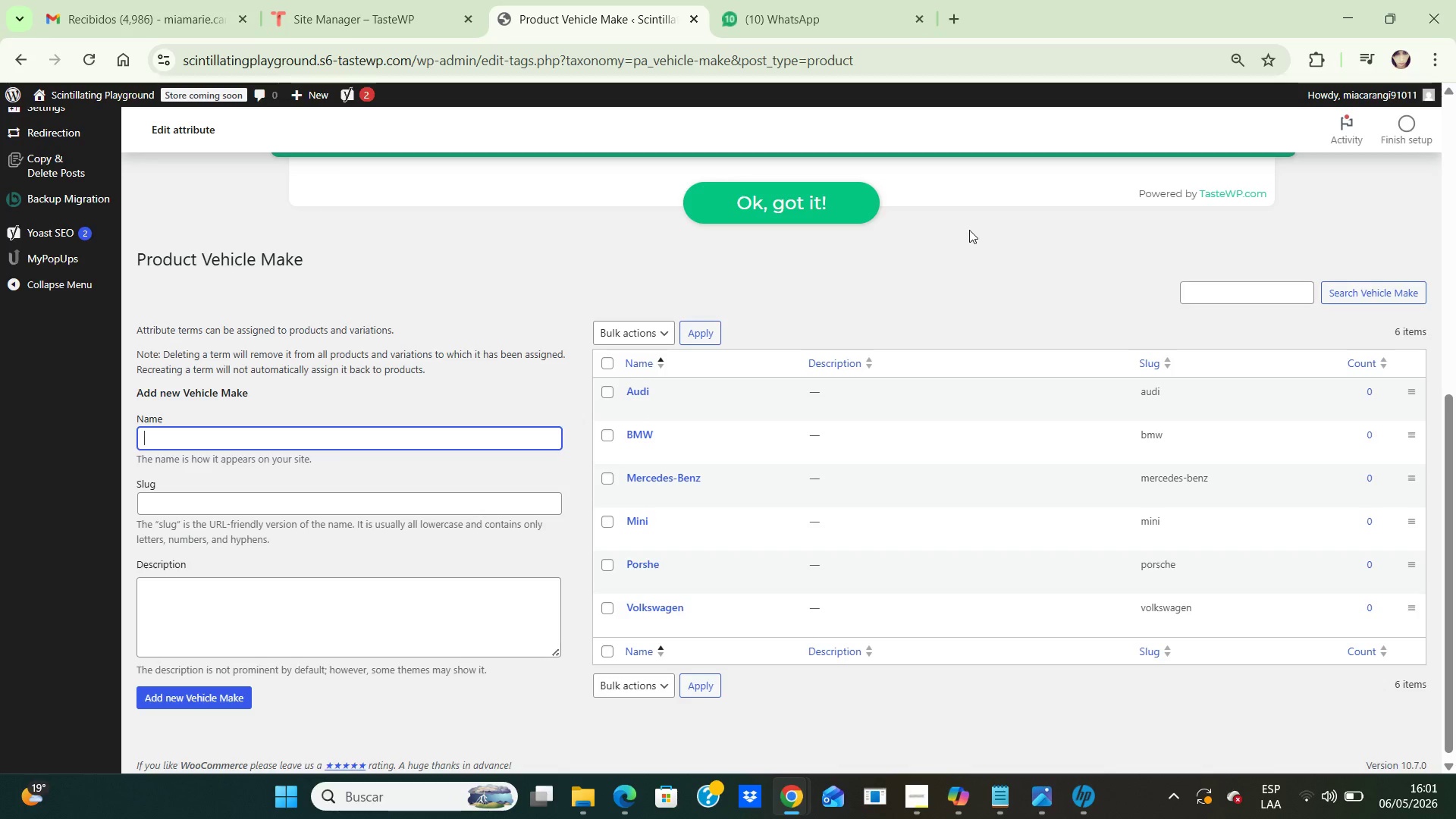 
scroll: coordinate [67, 274], scroll_direction: up, amount: 6.0
 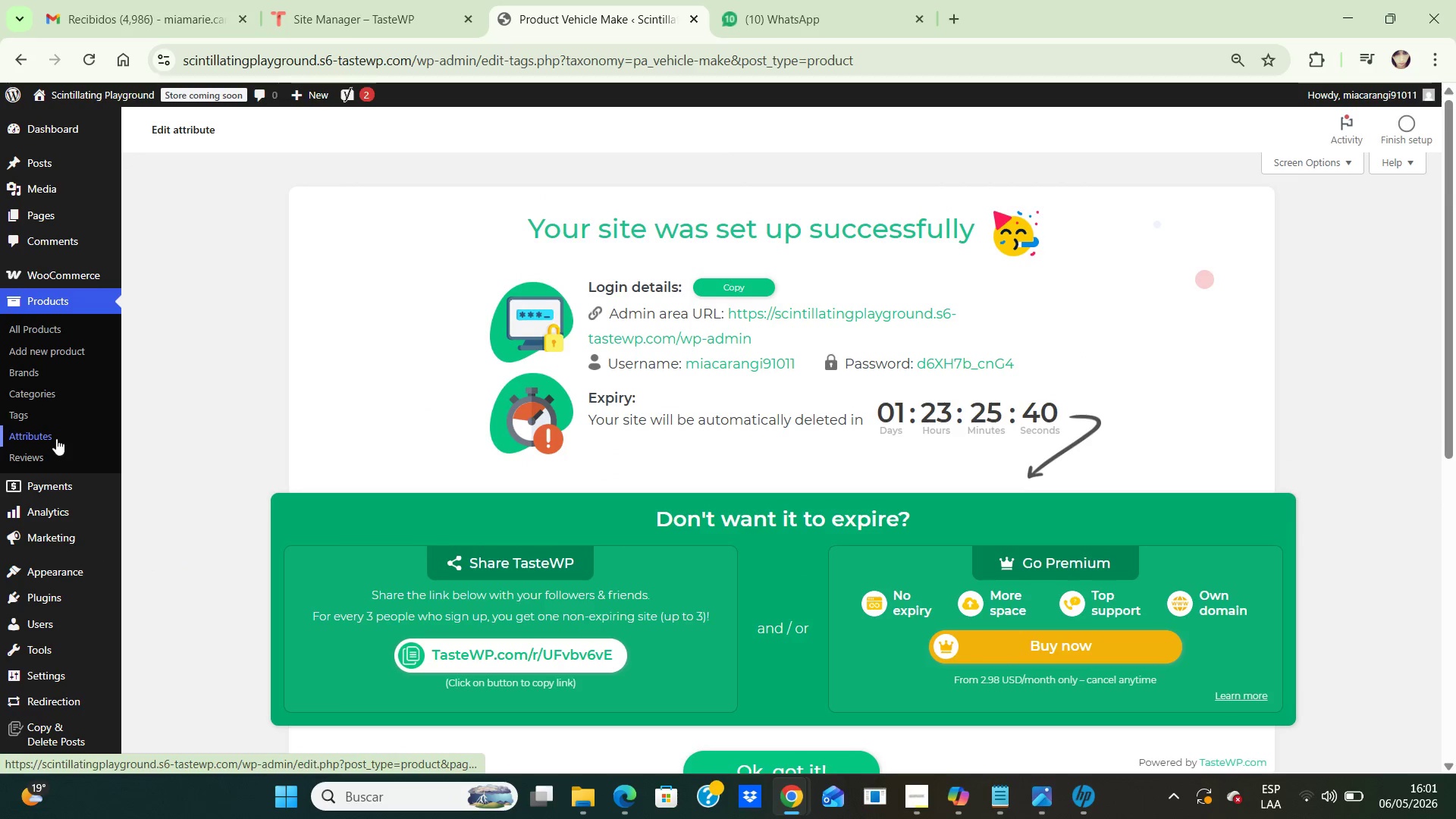 
left_click([54, 438])
 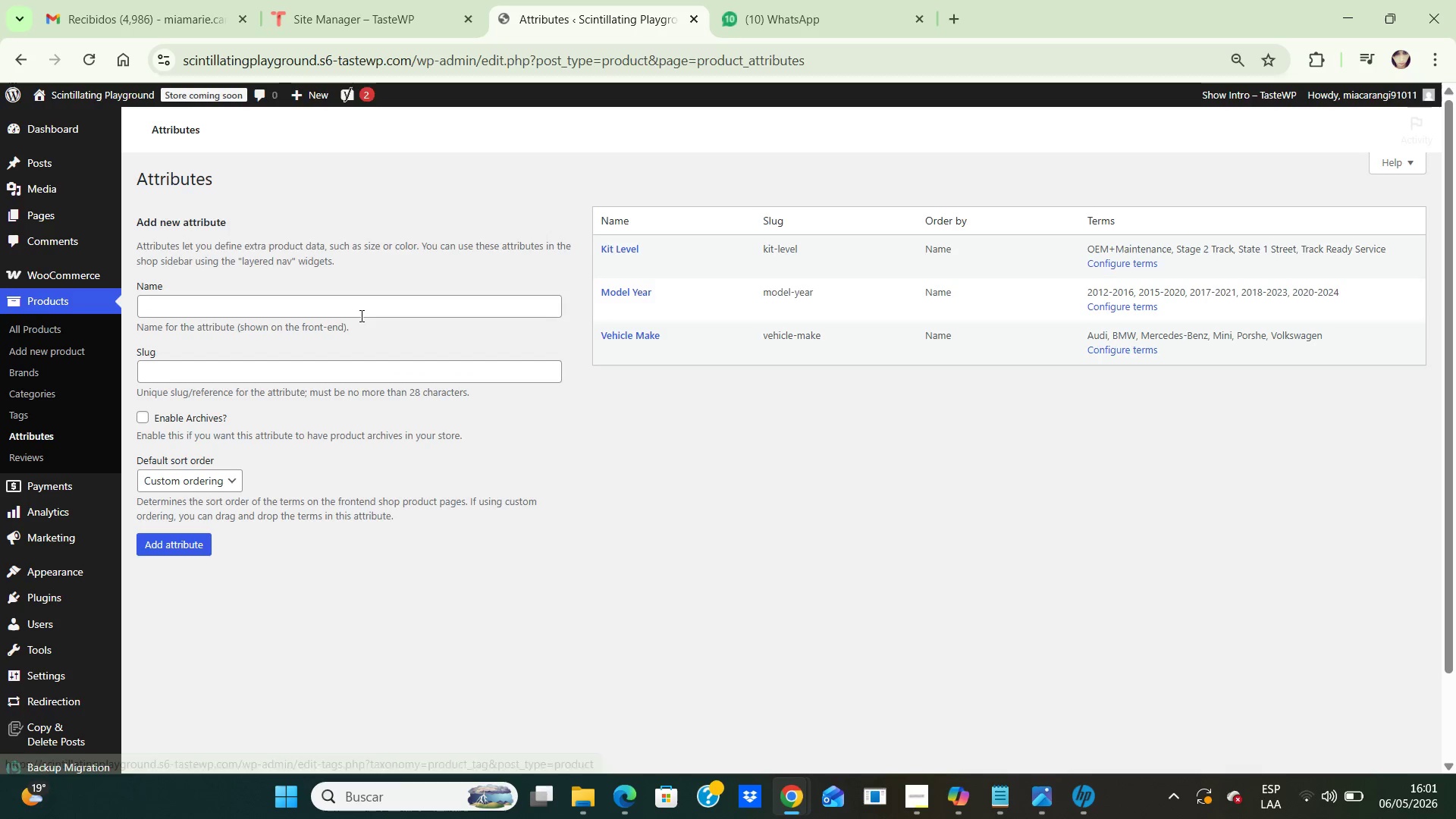 
scroll: coordinate [838, 417], scroll_direction: down, amount: 15.0
 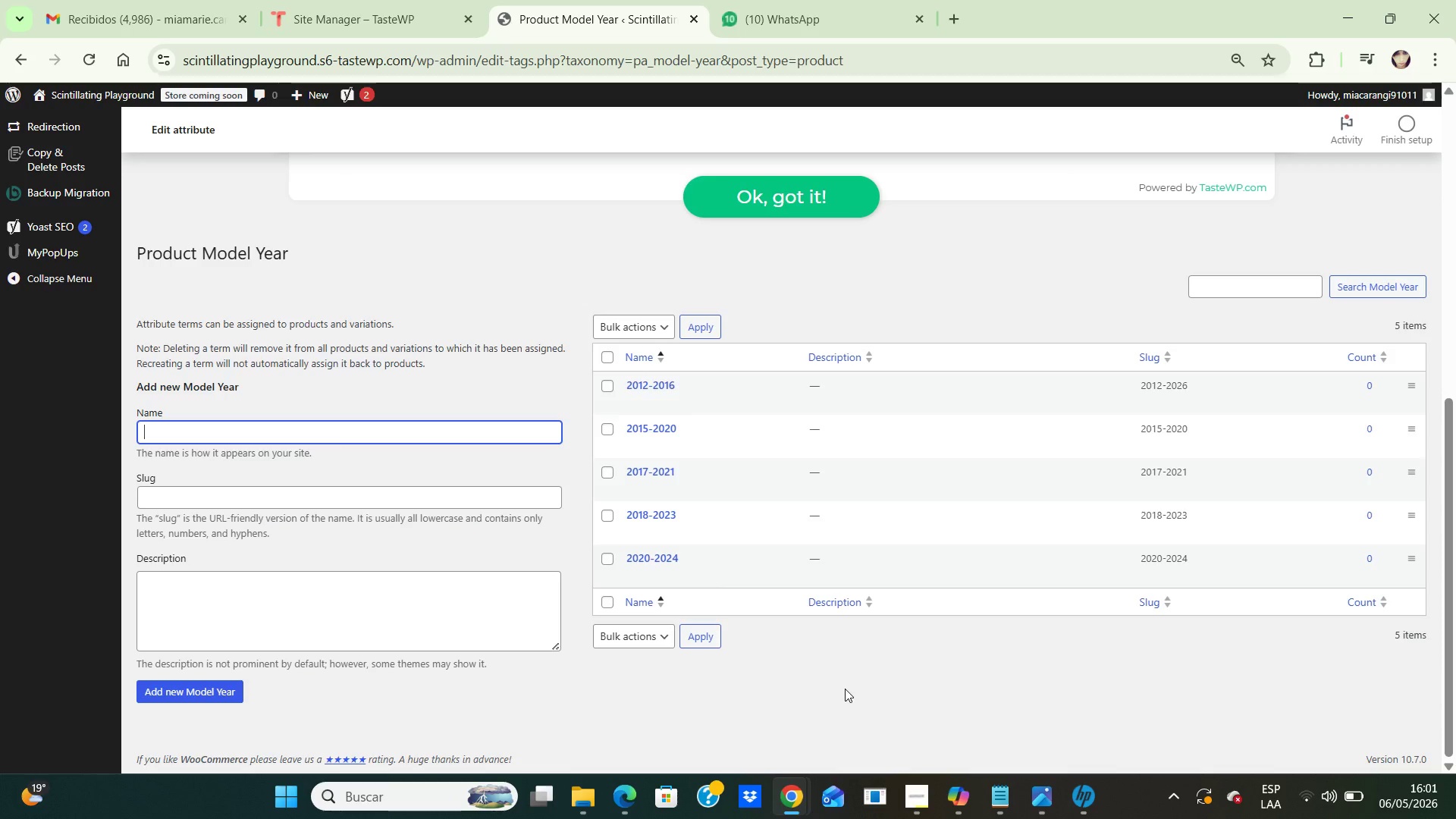 
wait(6.95)
 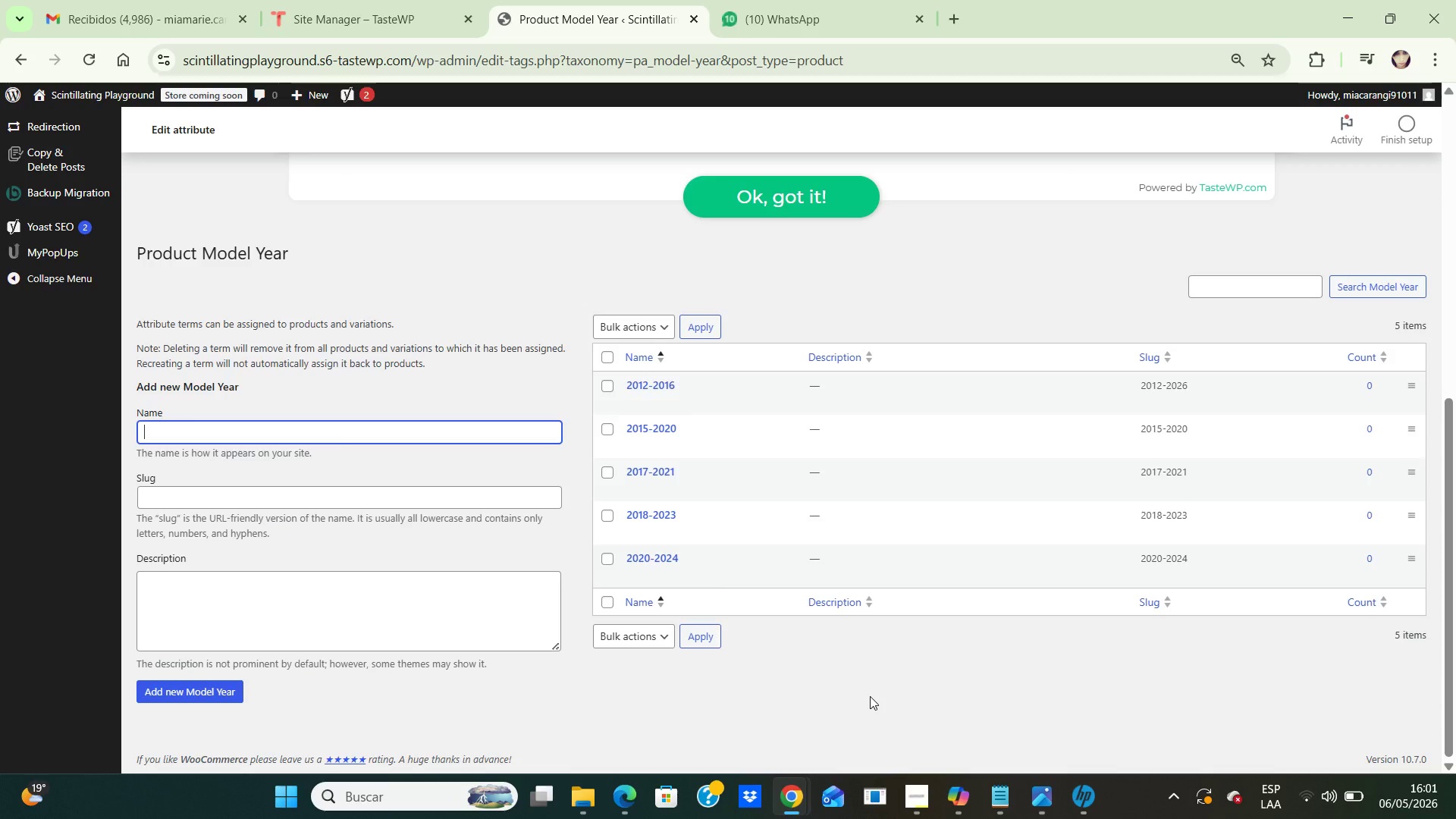 
key(PrintScreen)
 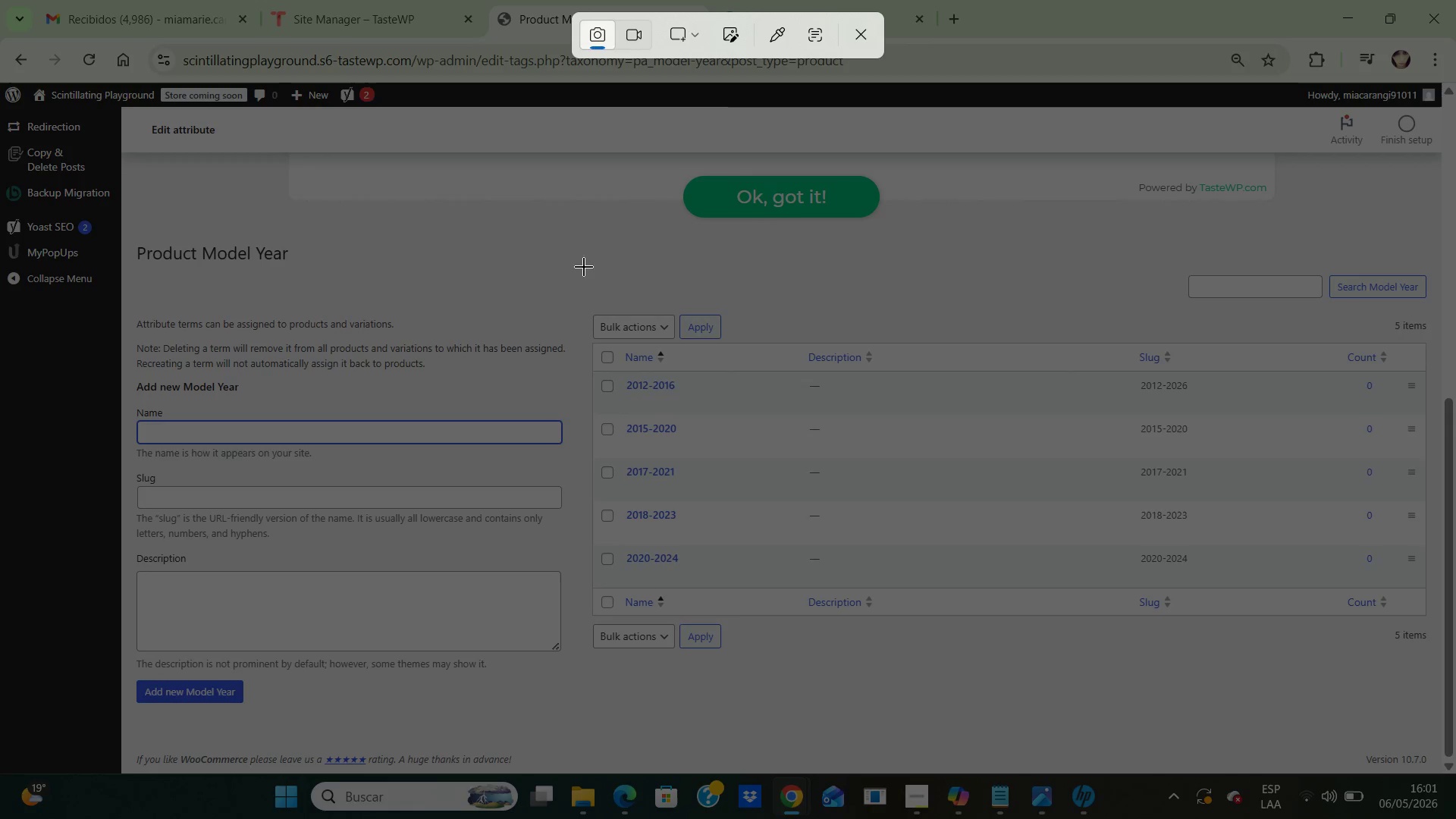 
left_click_drag(start_coordinate=[576, 331], to_coordinate=[1444, 714])
 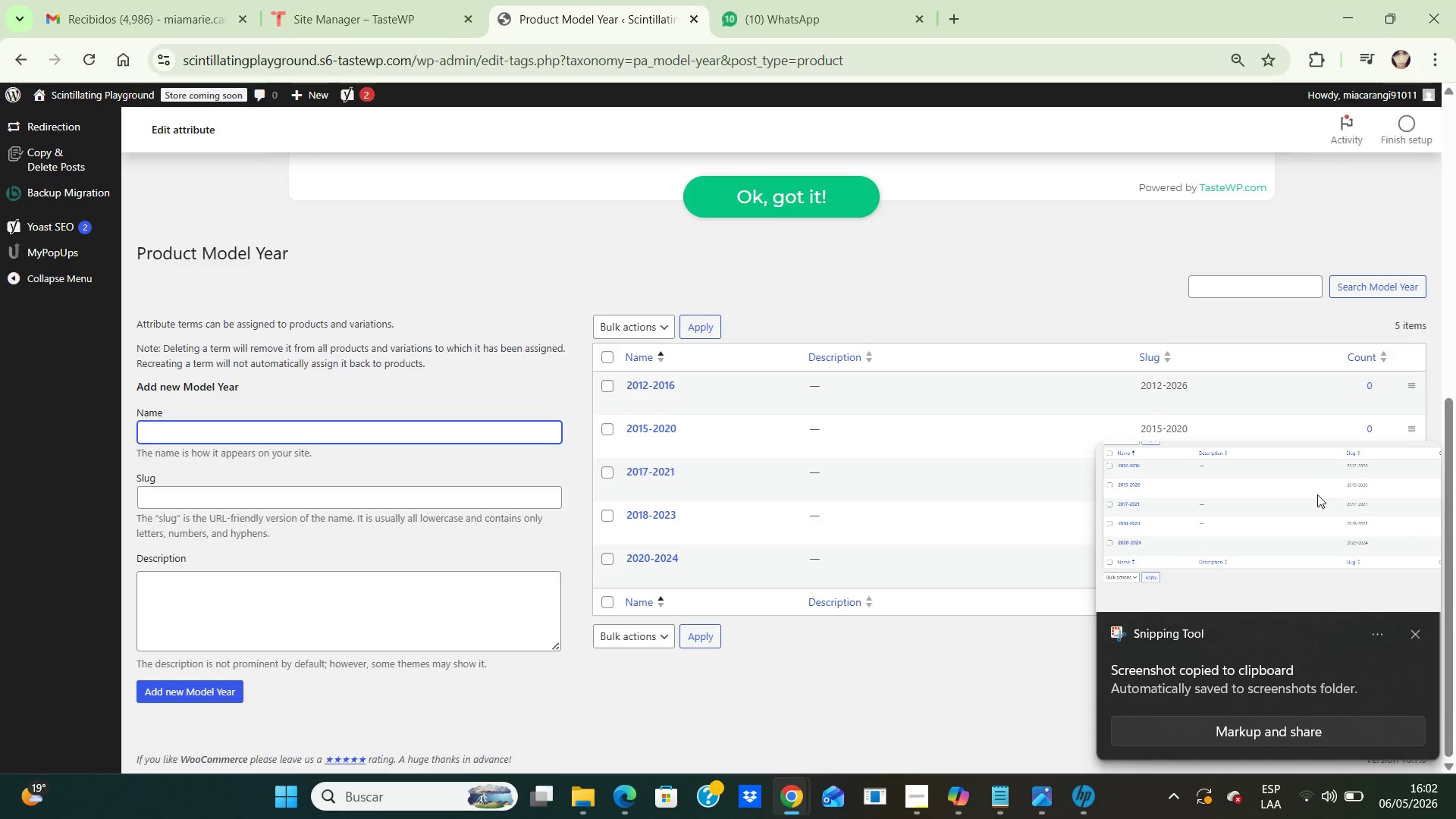 
wait(10.47)
 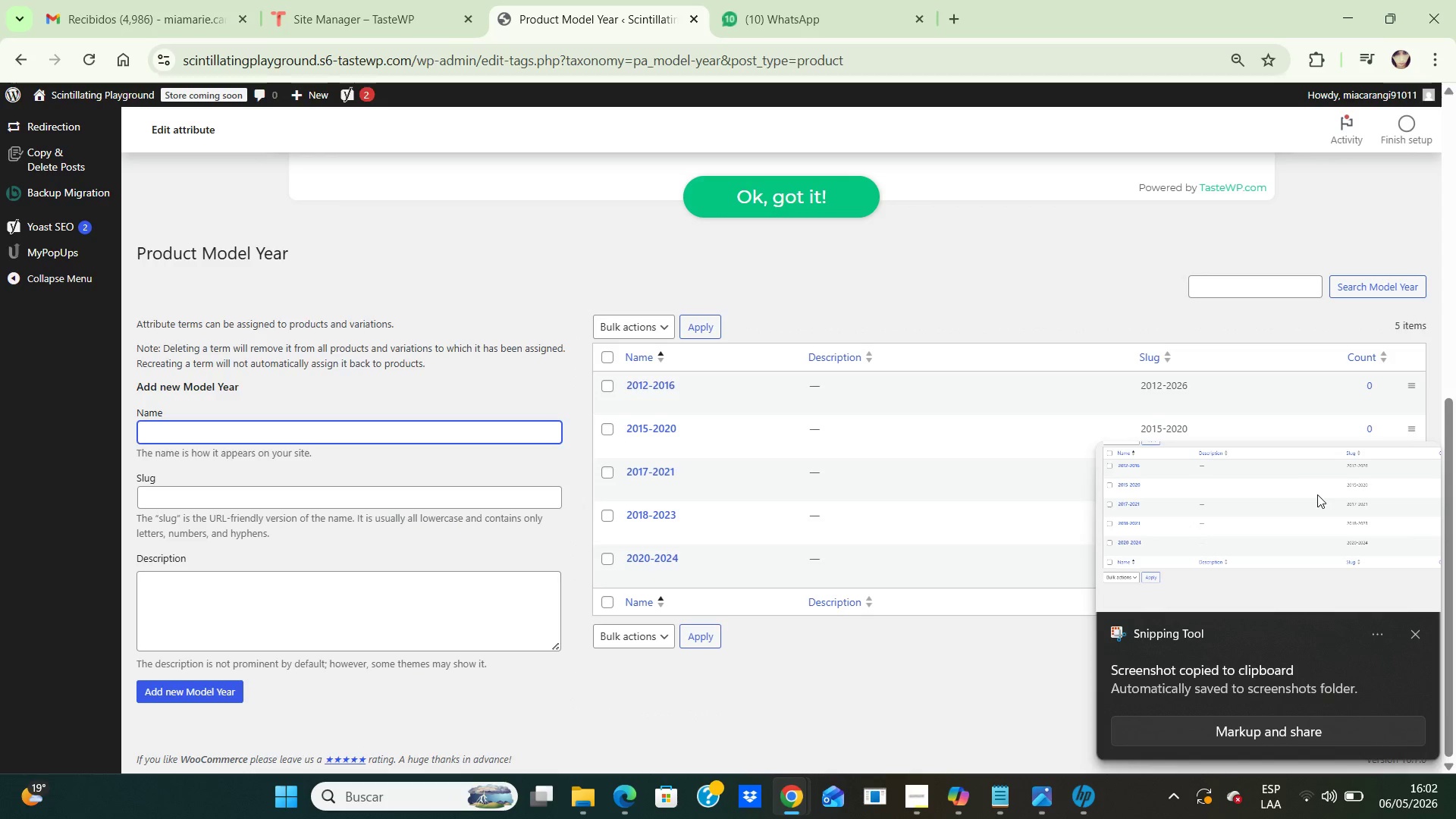 
key(PrintScreen)
 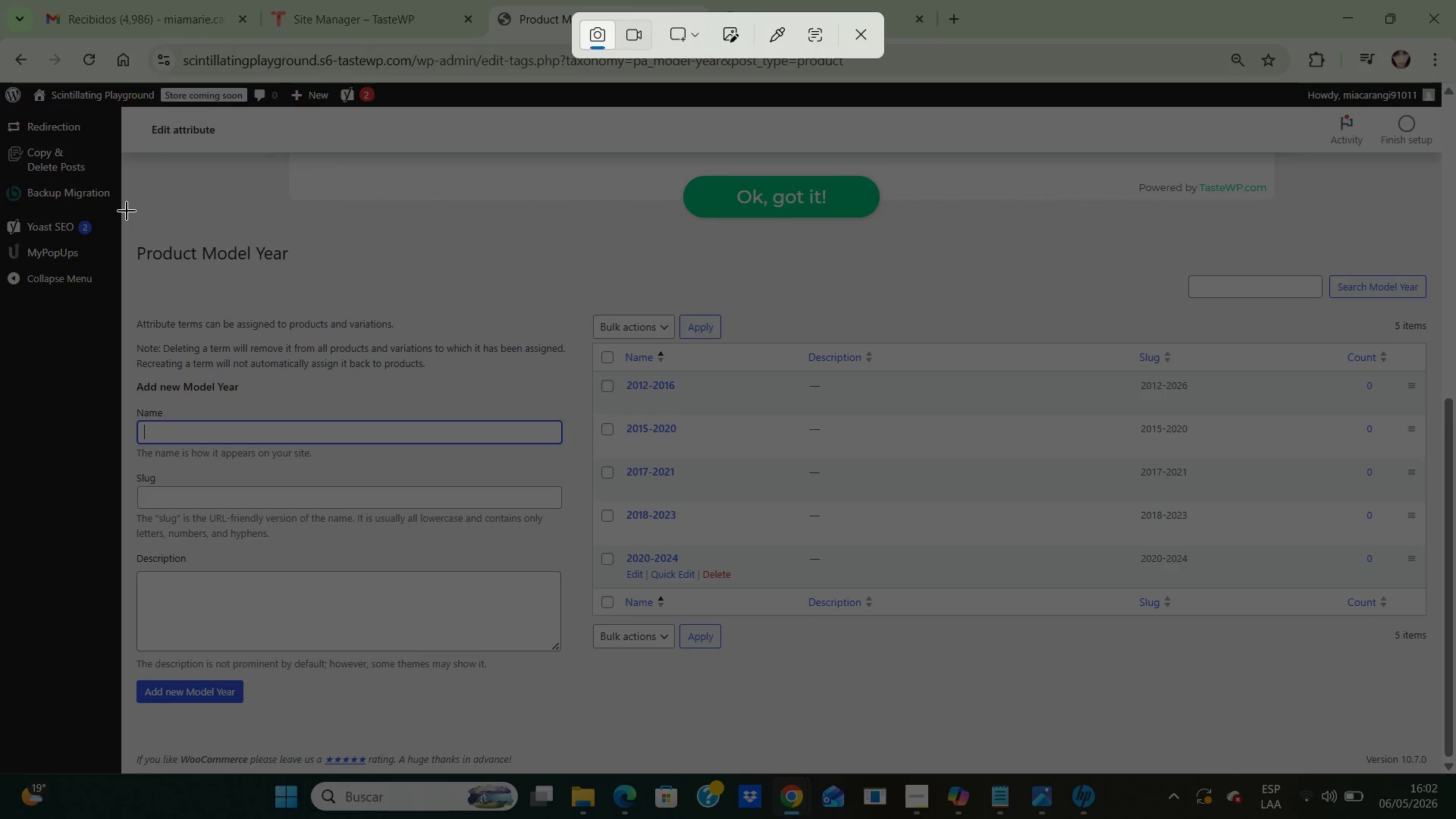 
left_click_drag(start_coordinate=[129, 221], to_coordinate=[1440, 773])
 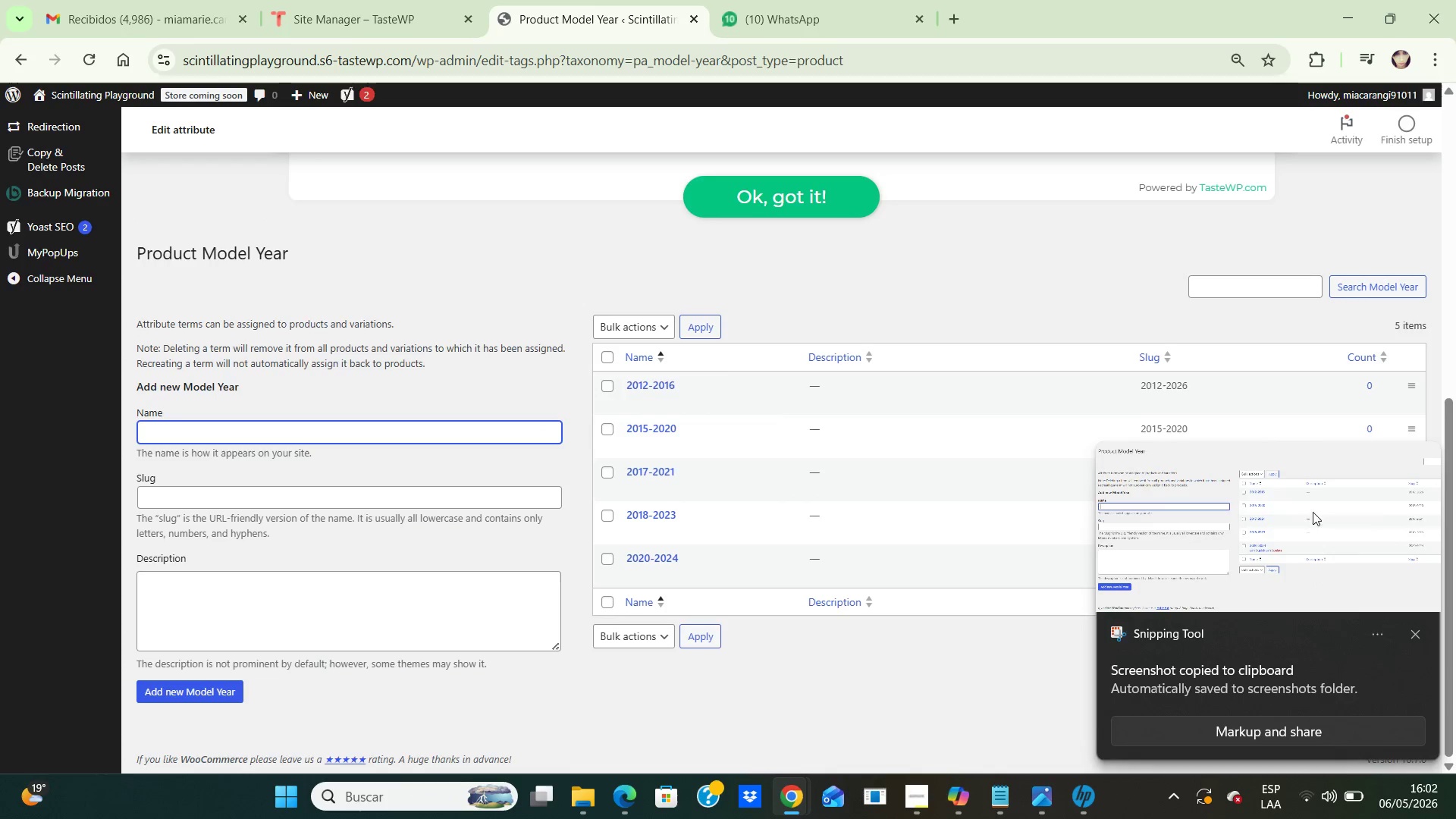 
double_click([1269, 535])
 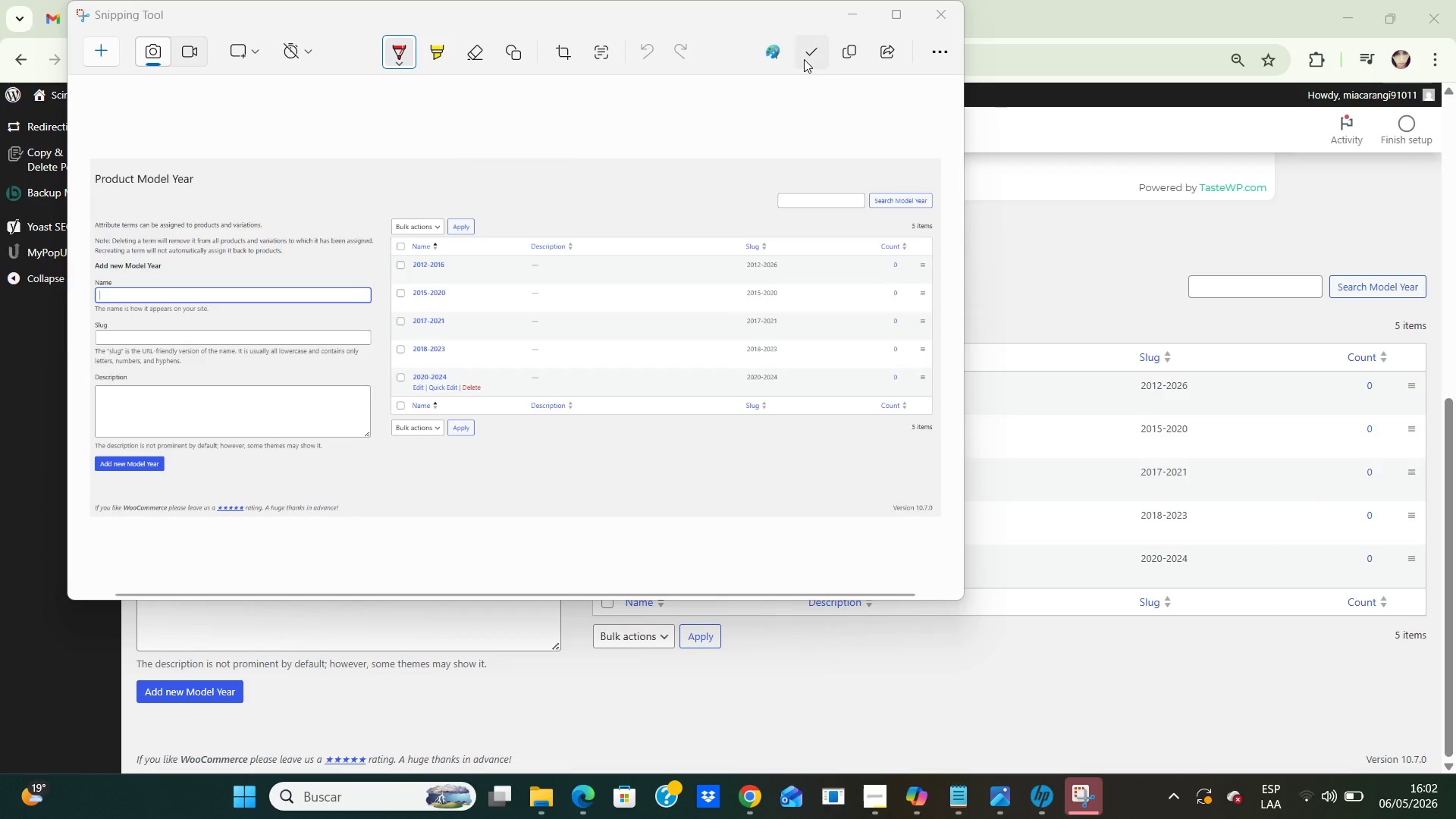 
left_click([815, 52])
 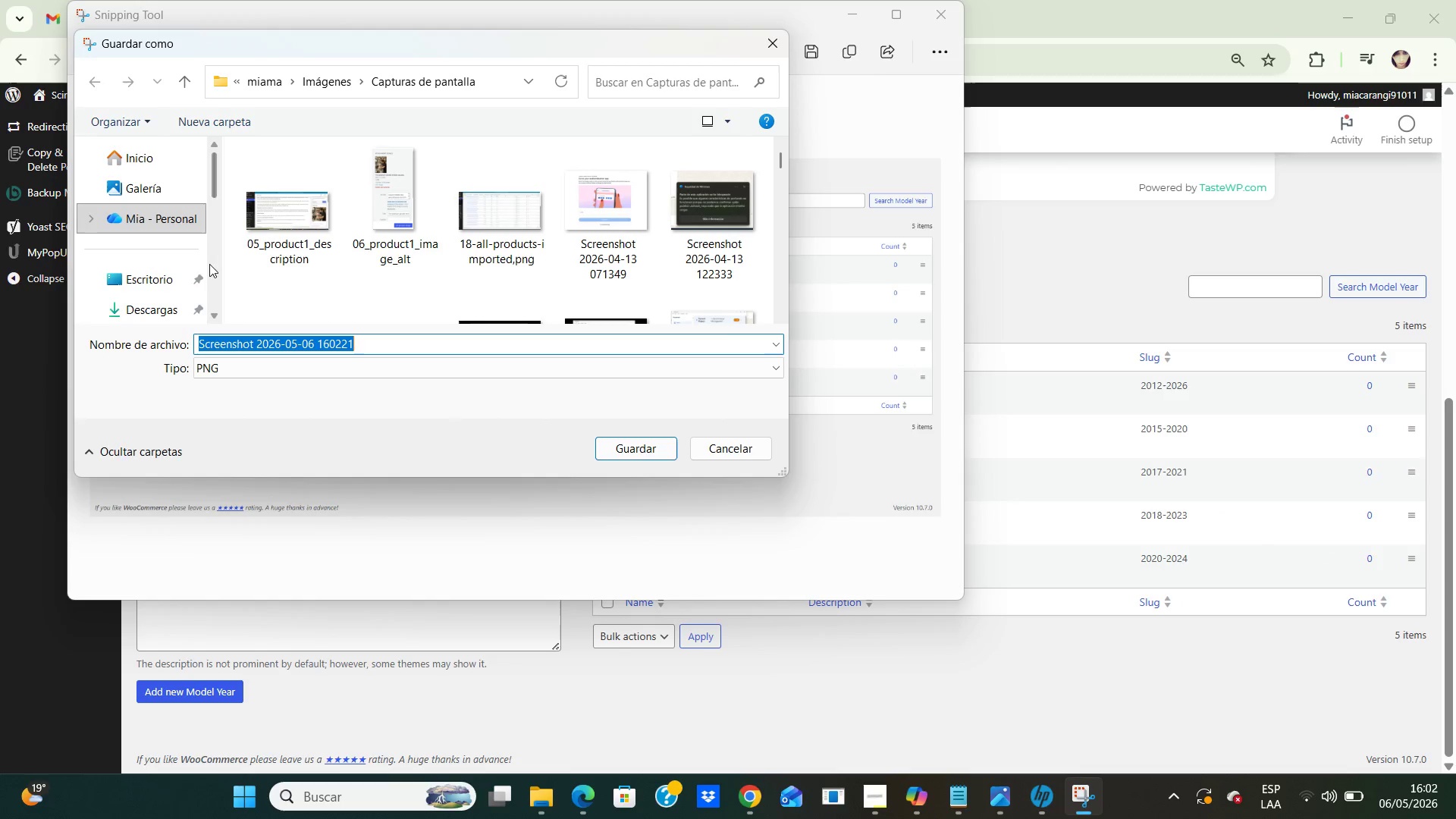 
double_click([154, 311])
 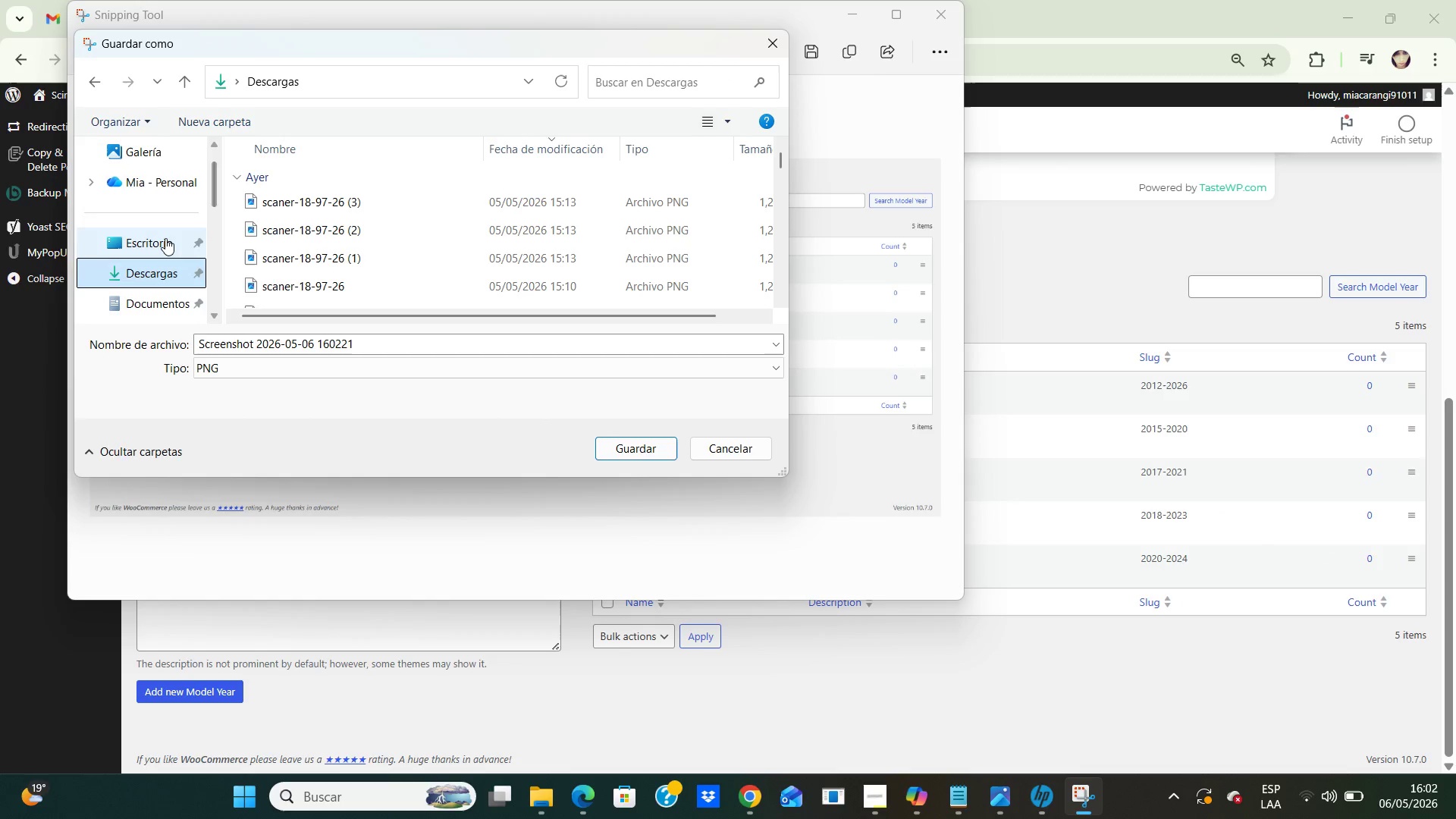 
double_click([165, 238])
 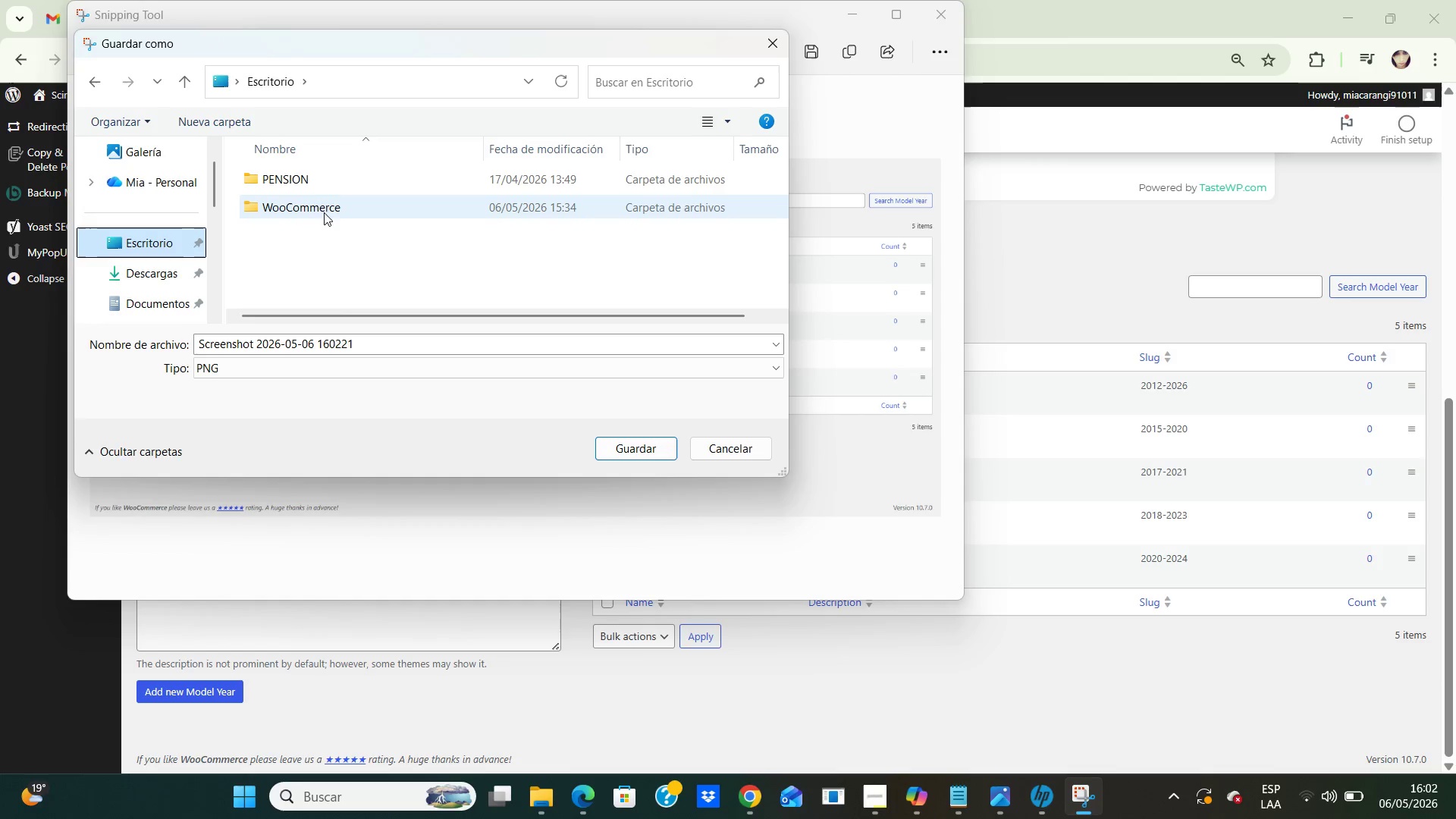 
double_click([324, 200])
 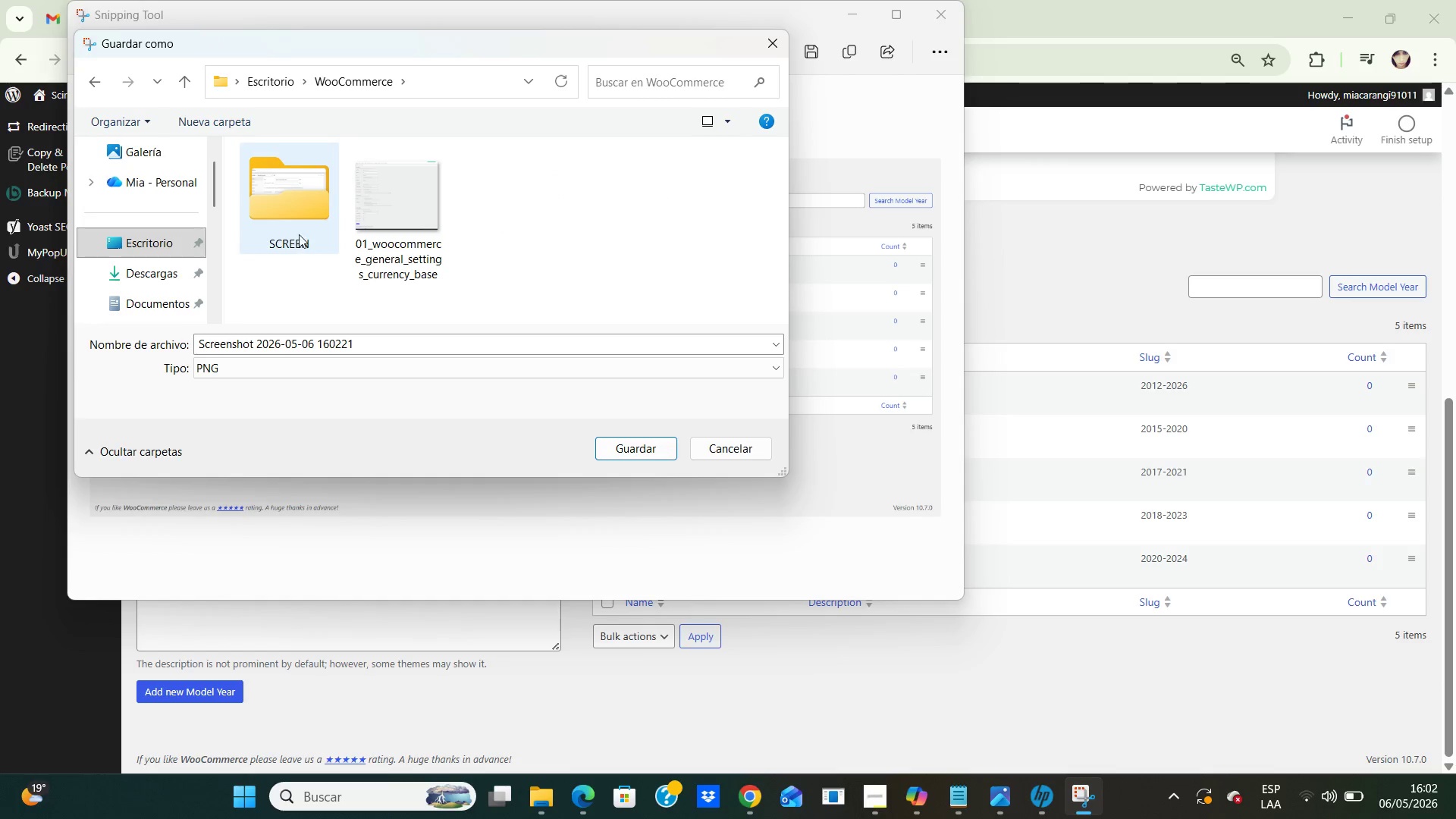 
double_click([296, 226])
 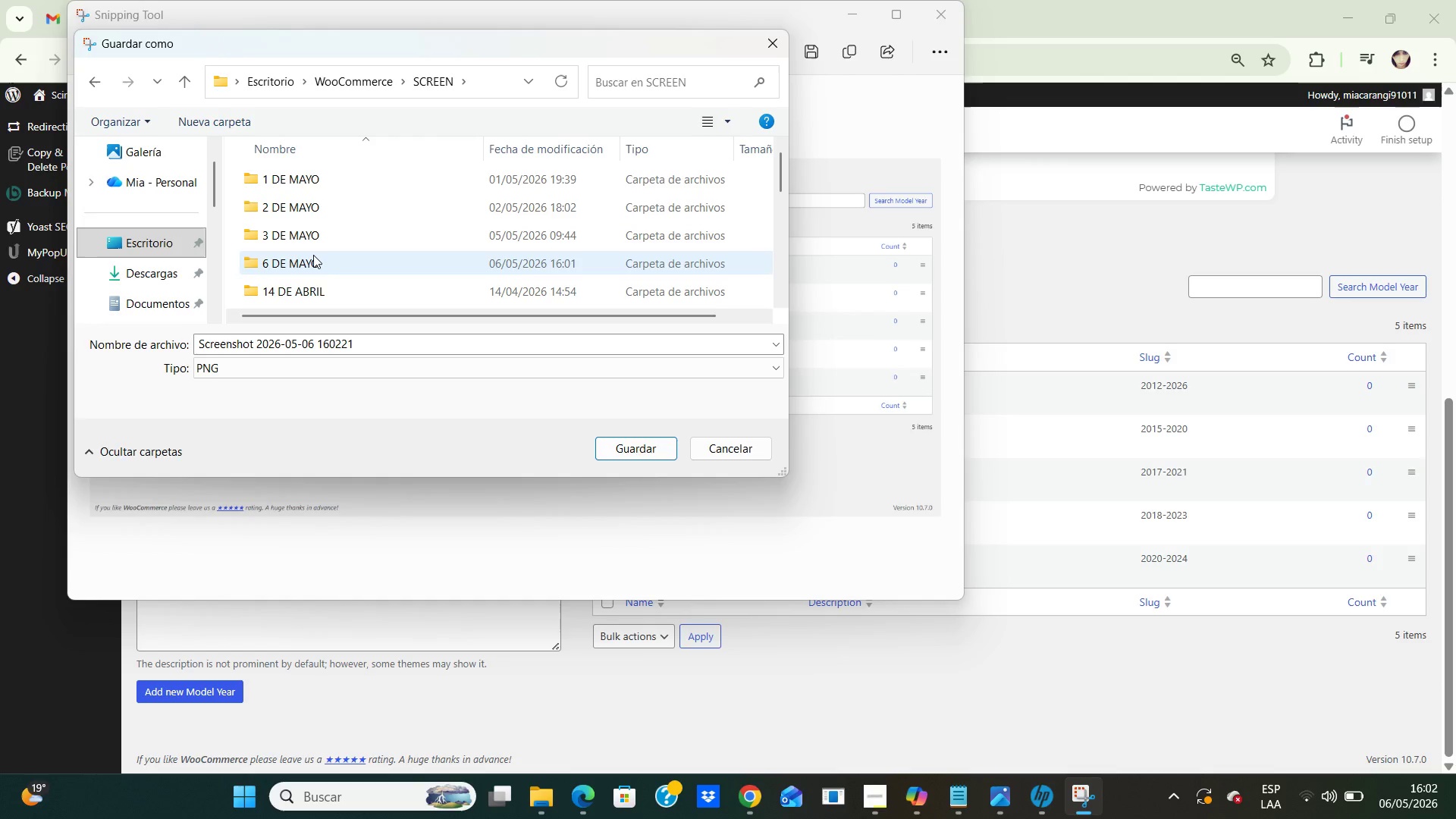 
double_click([313, 255])
 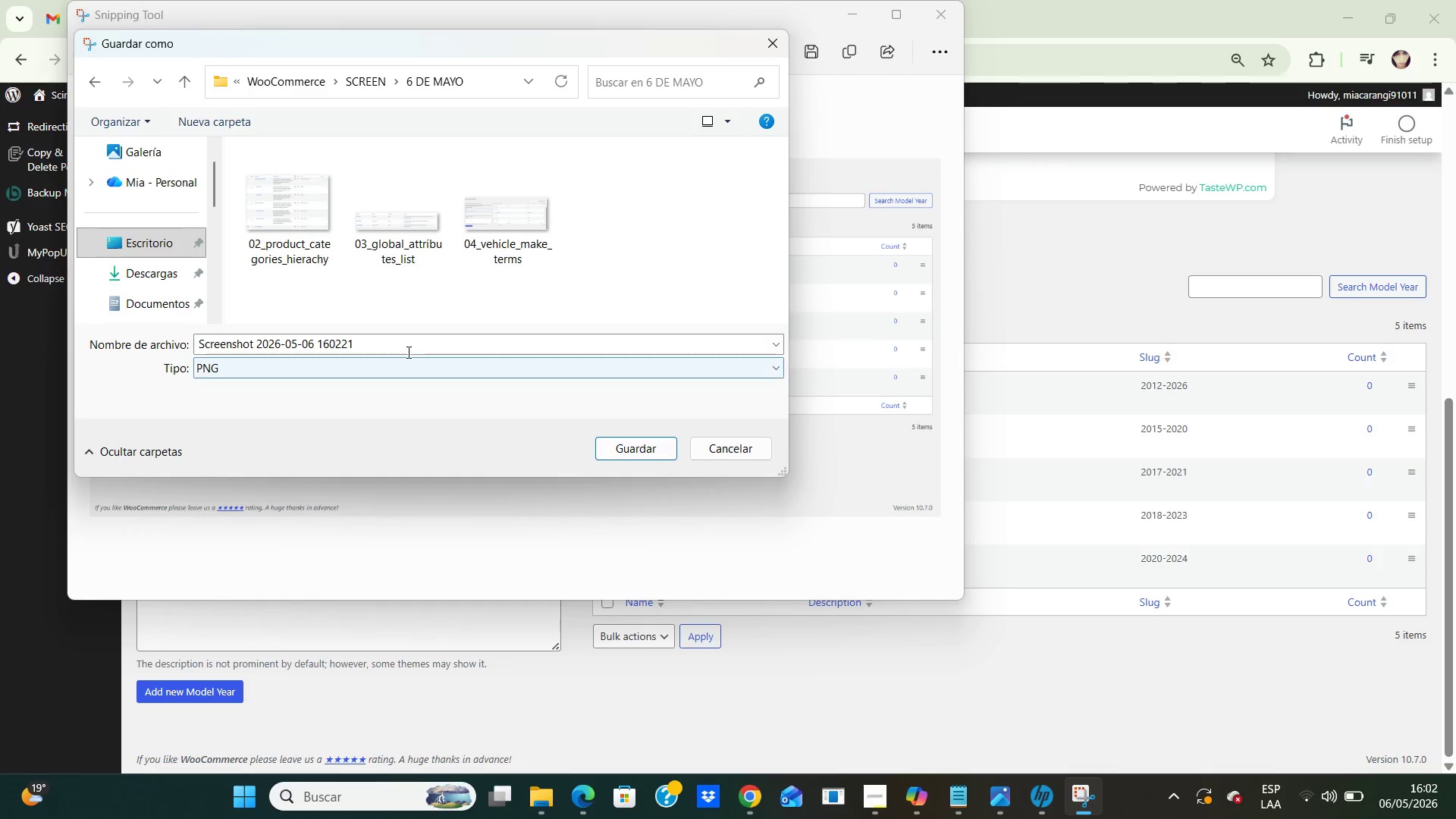 
left_click([386, 340])
 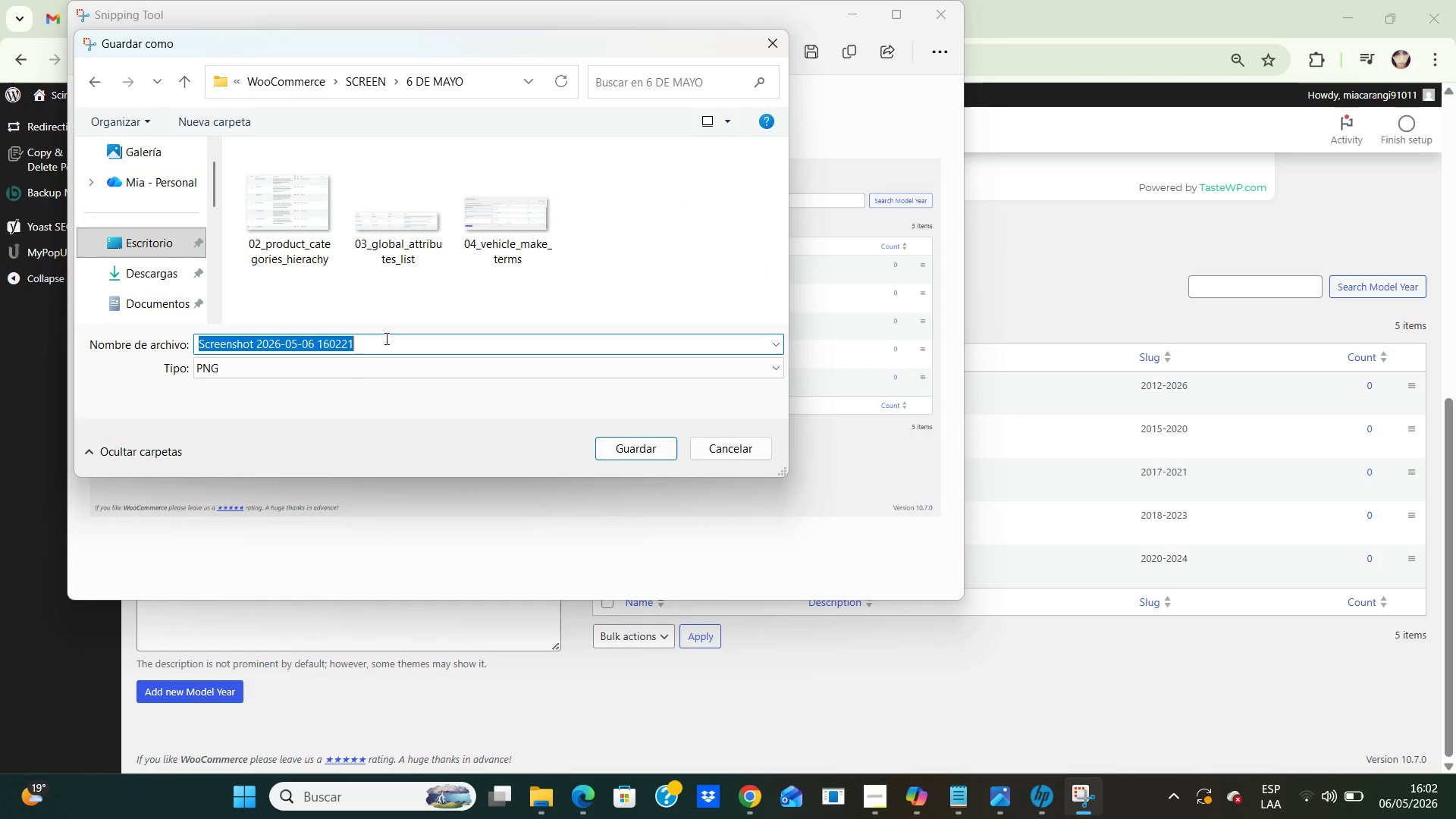 
key(Numpad0)
 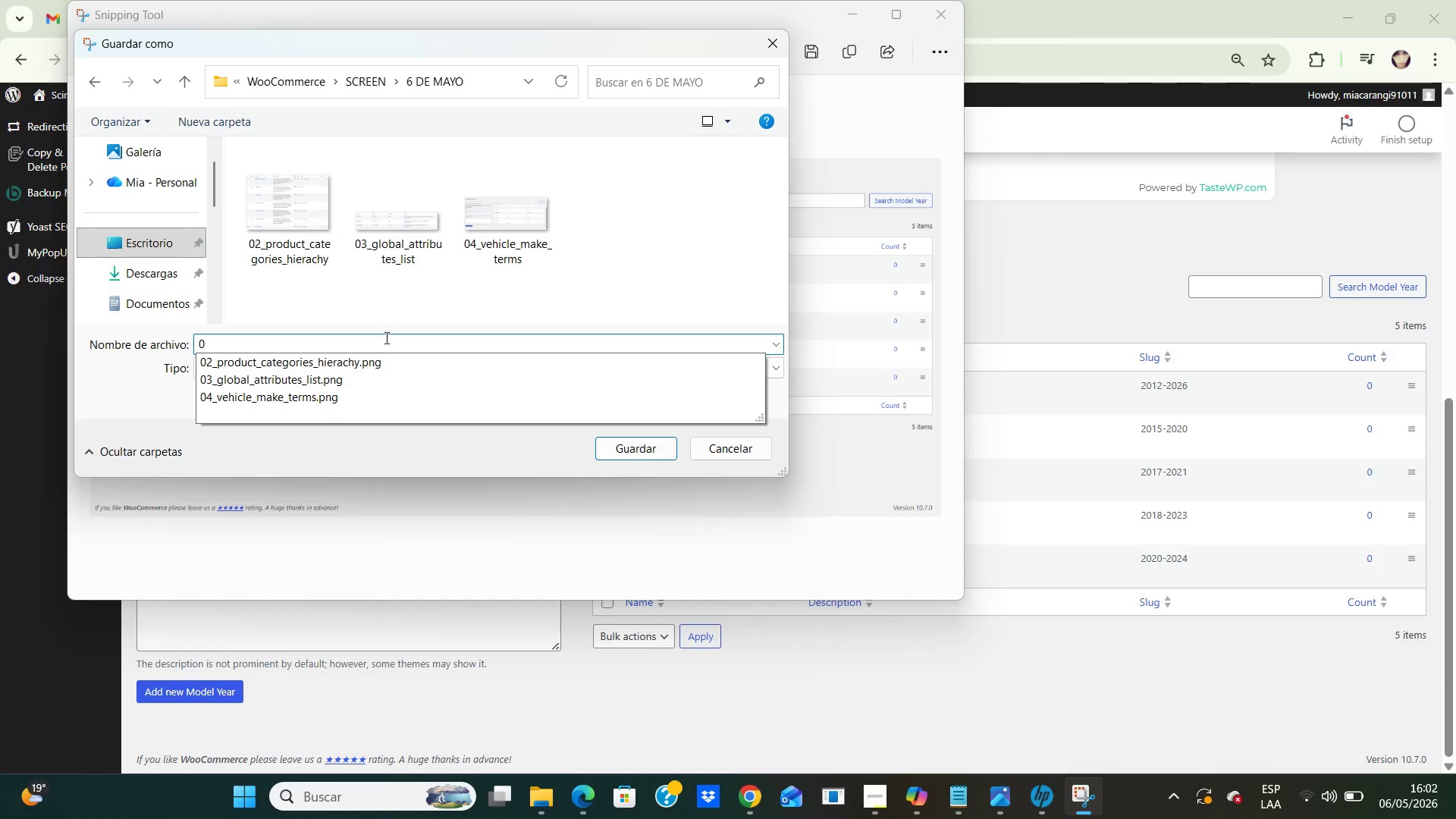 
key(Numpad5)
 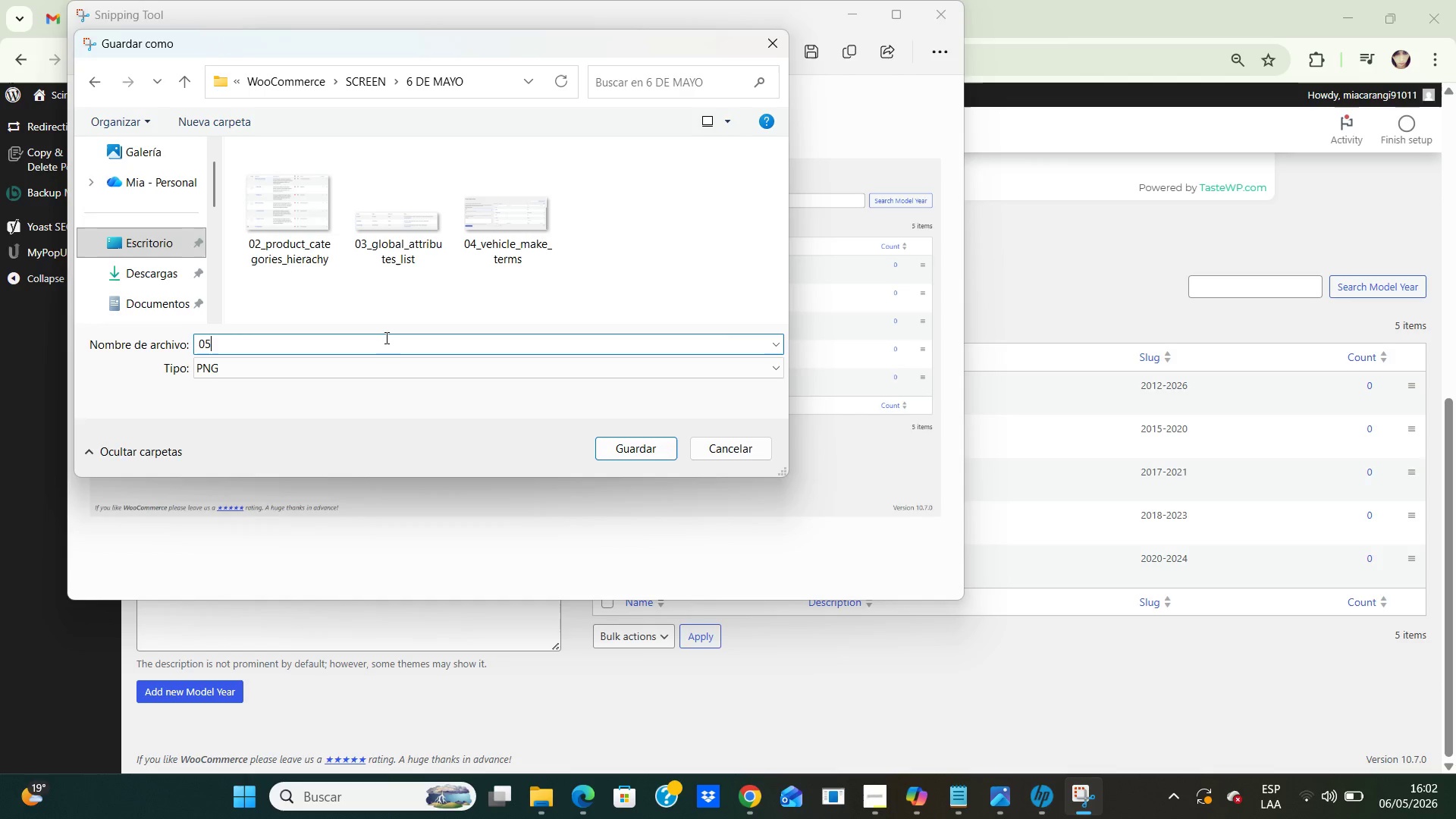 
key(Shift+Minus)
 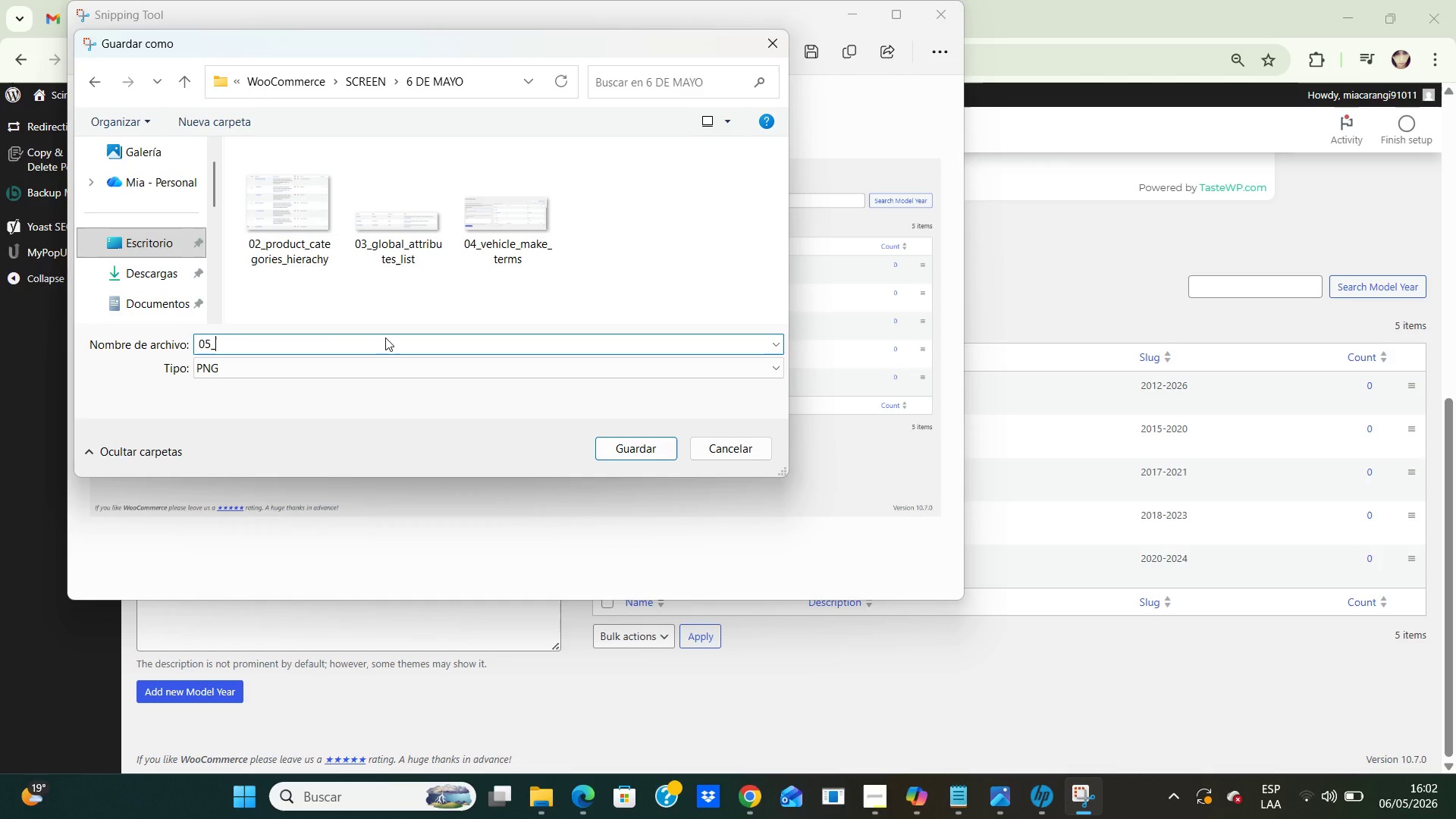 
left_click([385, 337])
 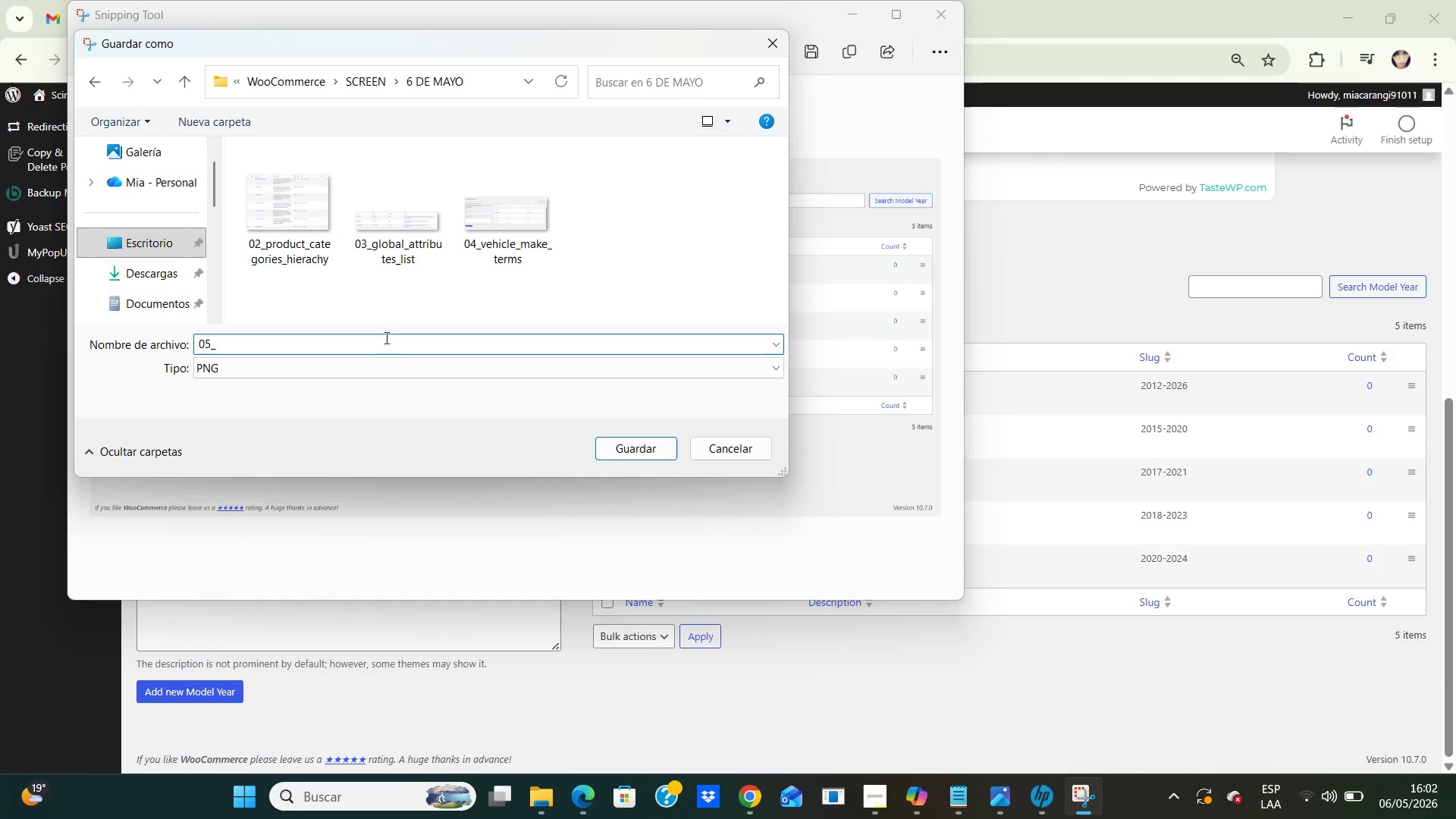 
type(model_year_termspng)
 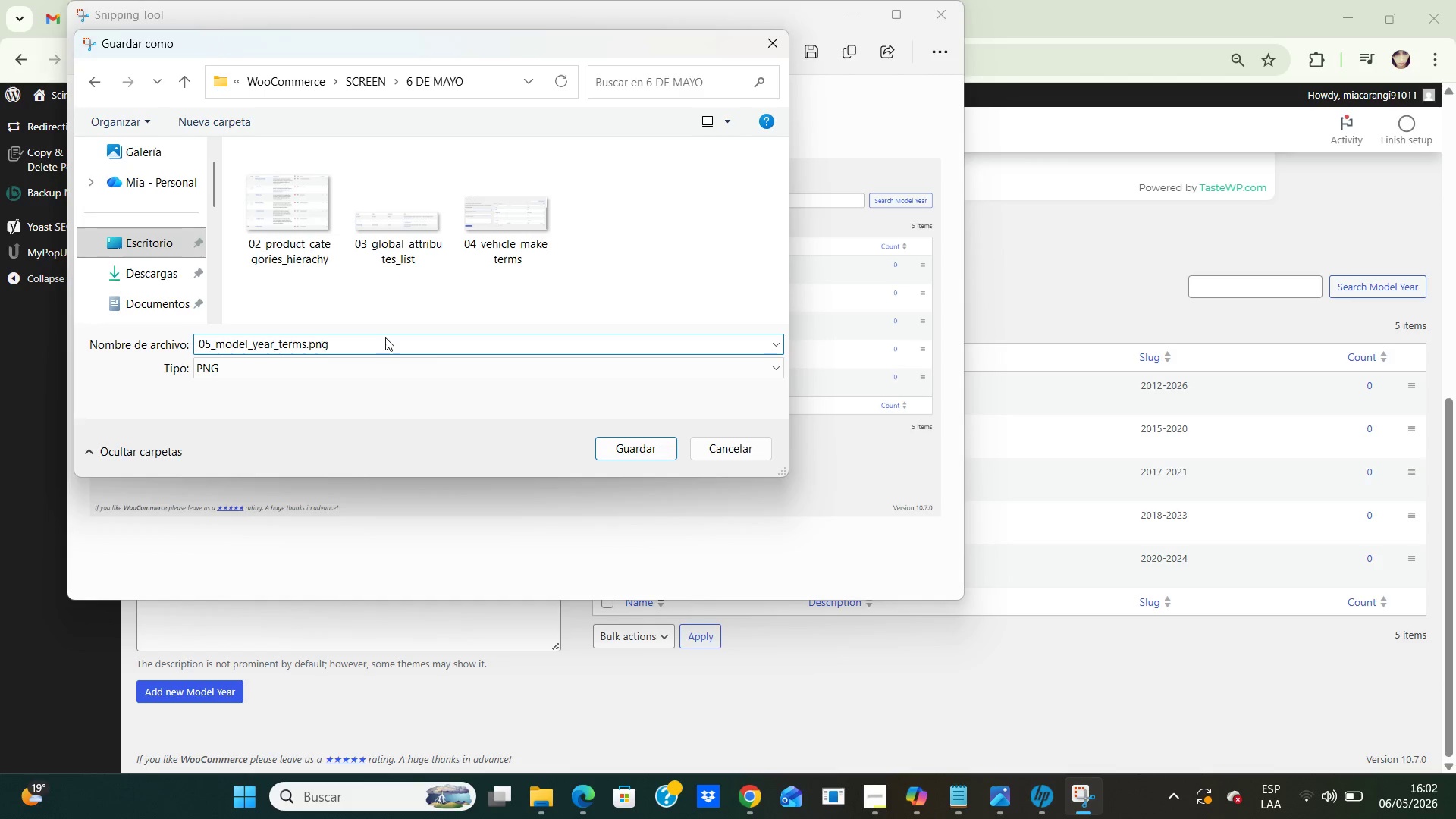 
 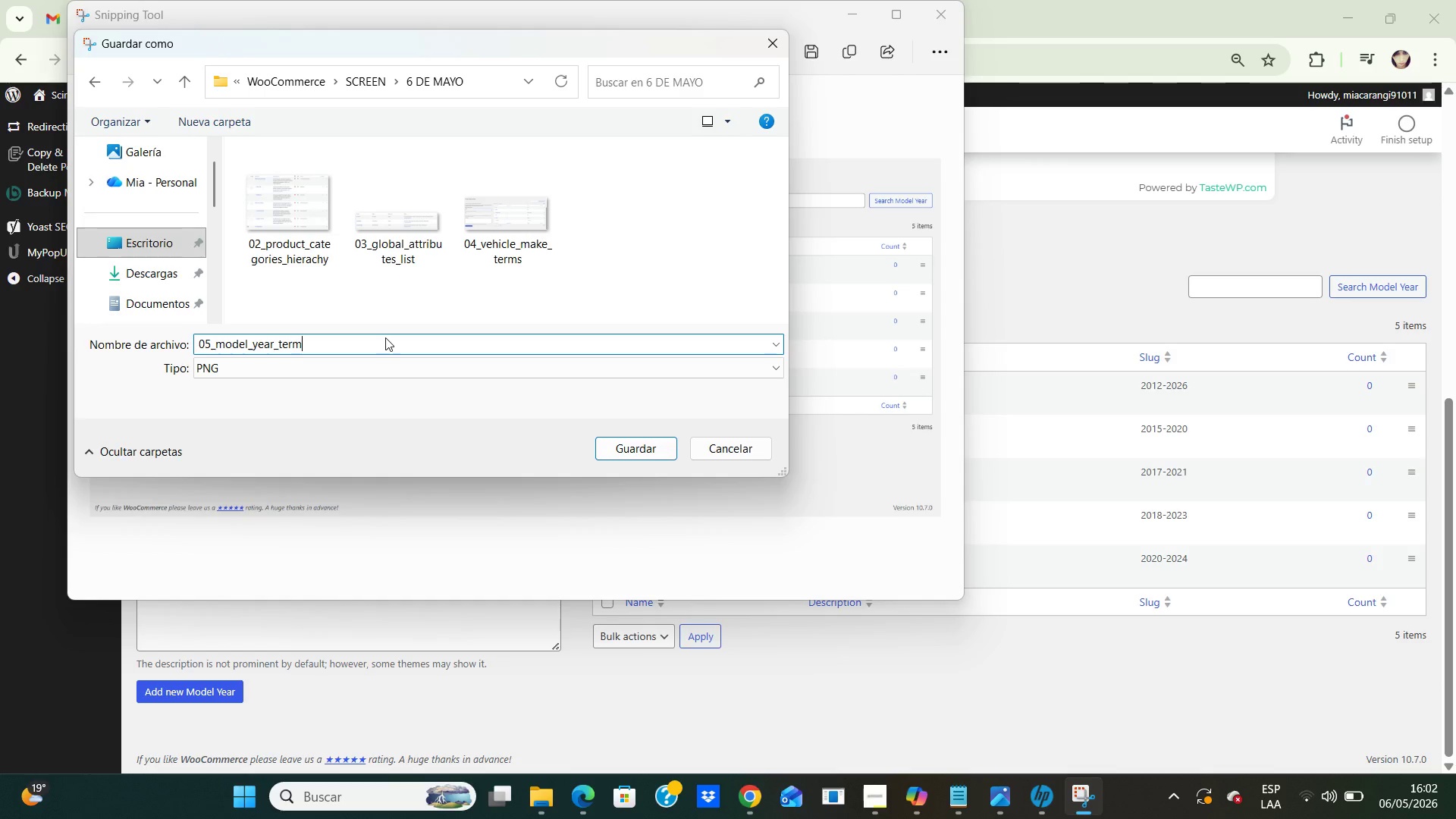 
hold_key(key=Period, duration=0.31)
 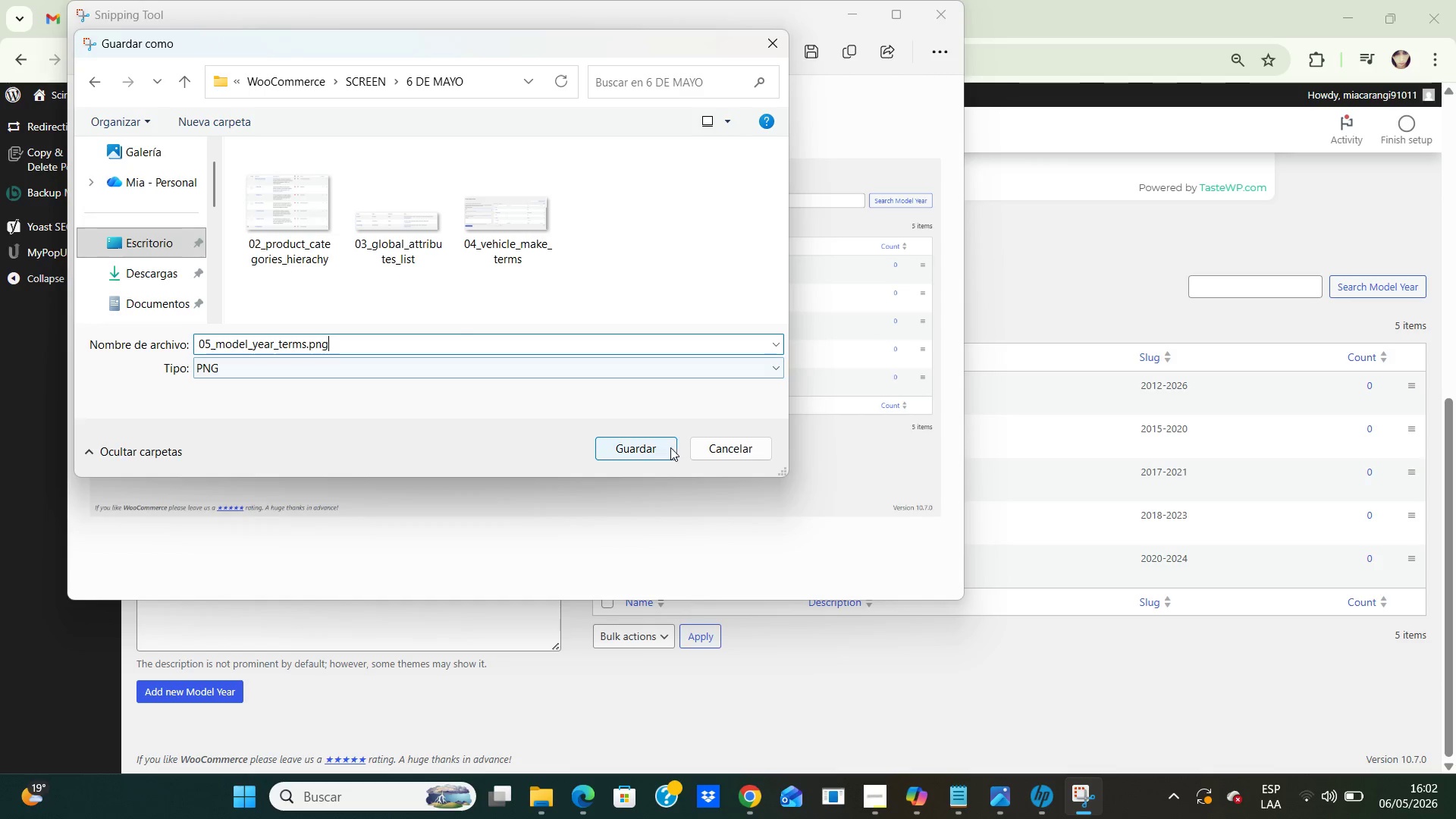 
left_click([632, 446])
 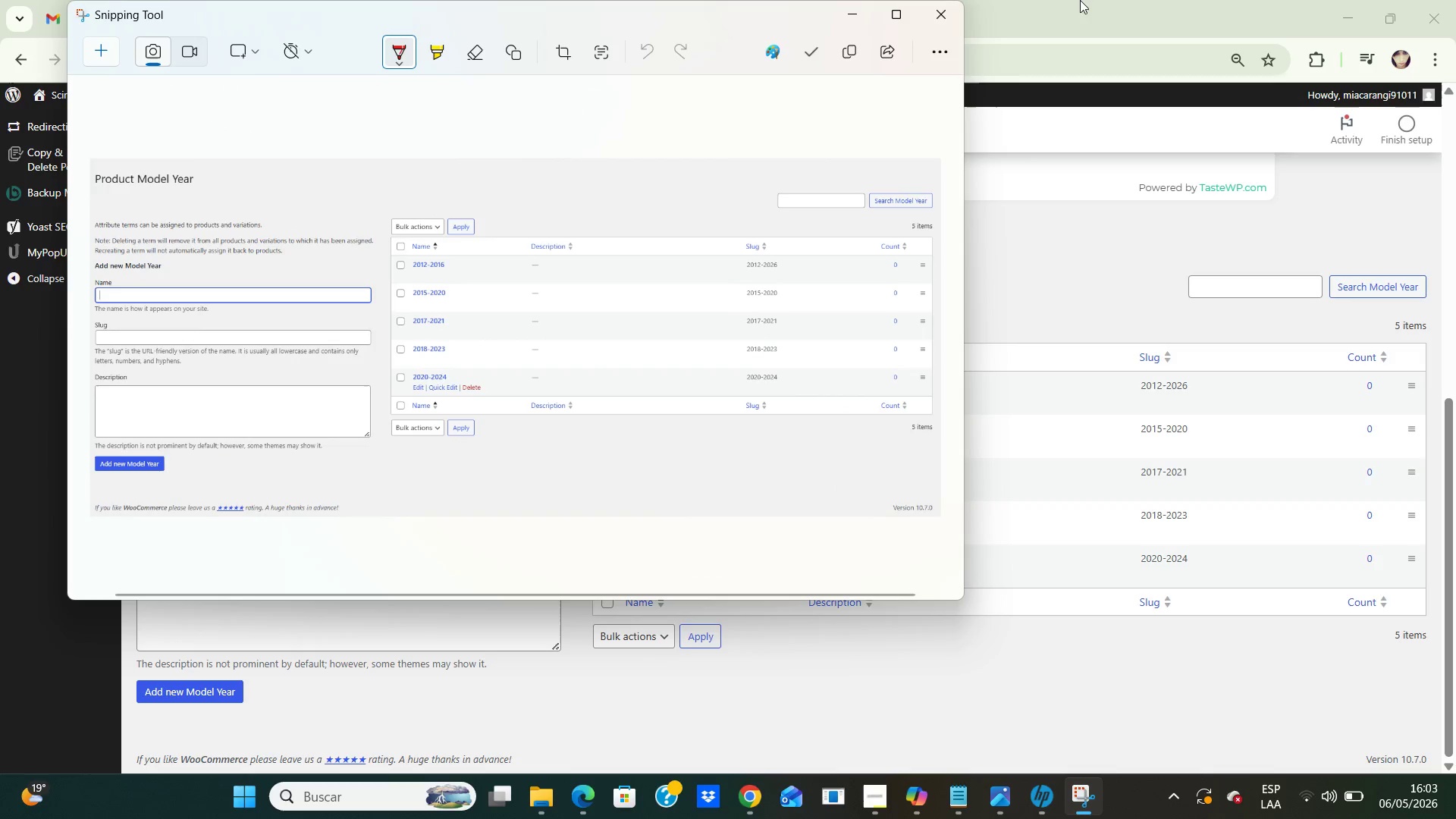 
mouse_move([952, 7])
 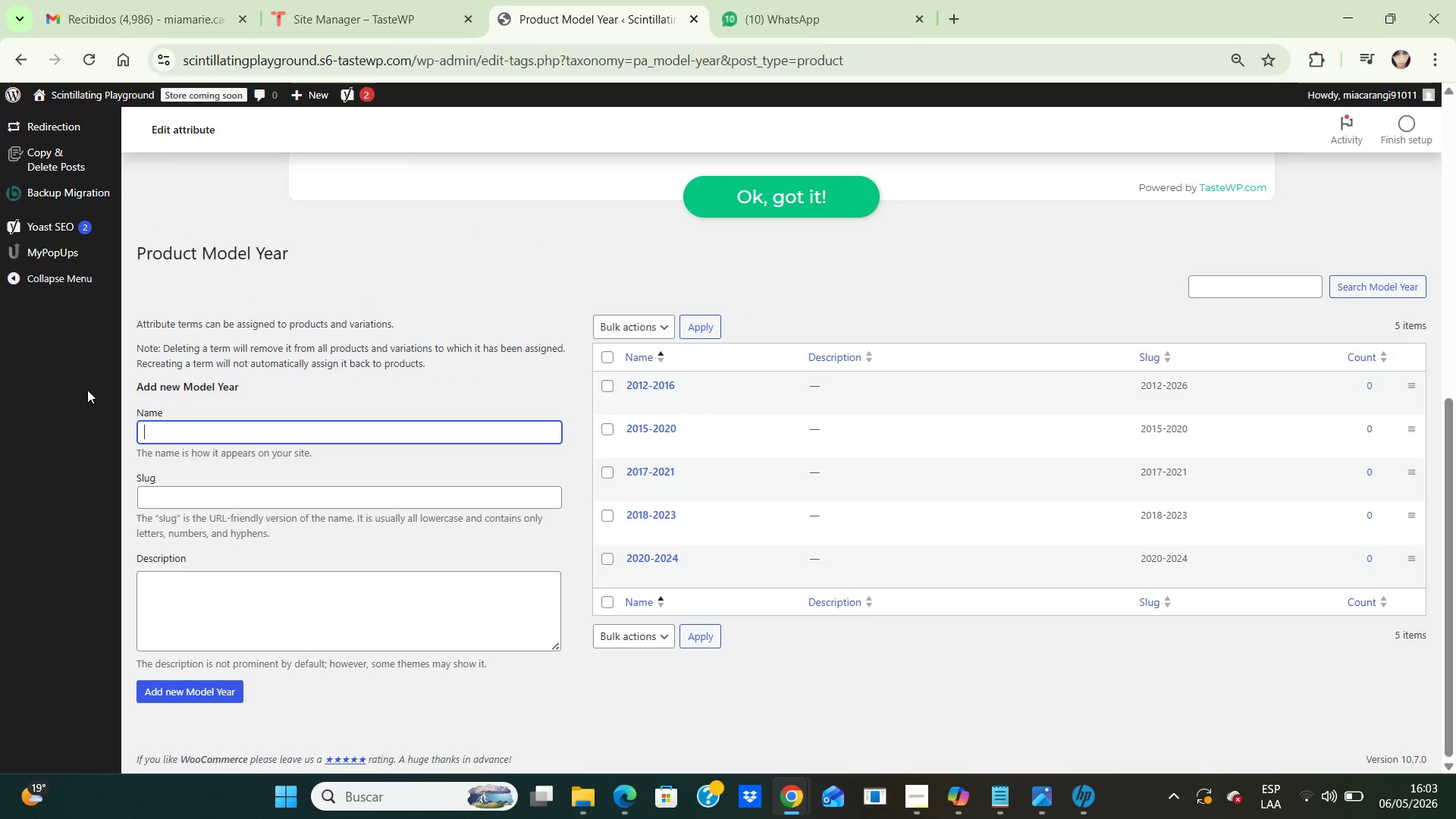 
scroll: coordinate [74, 381], scroll_direction: up, amount: 5.0
 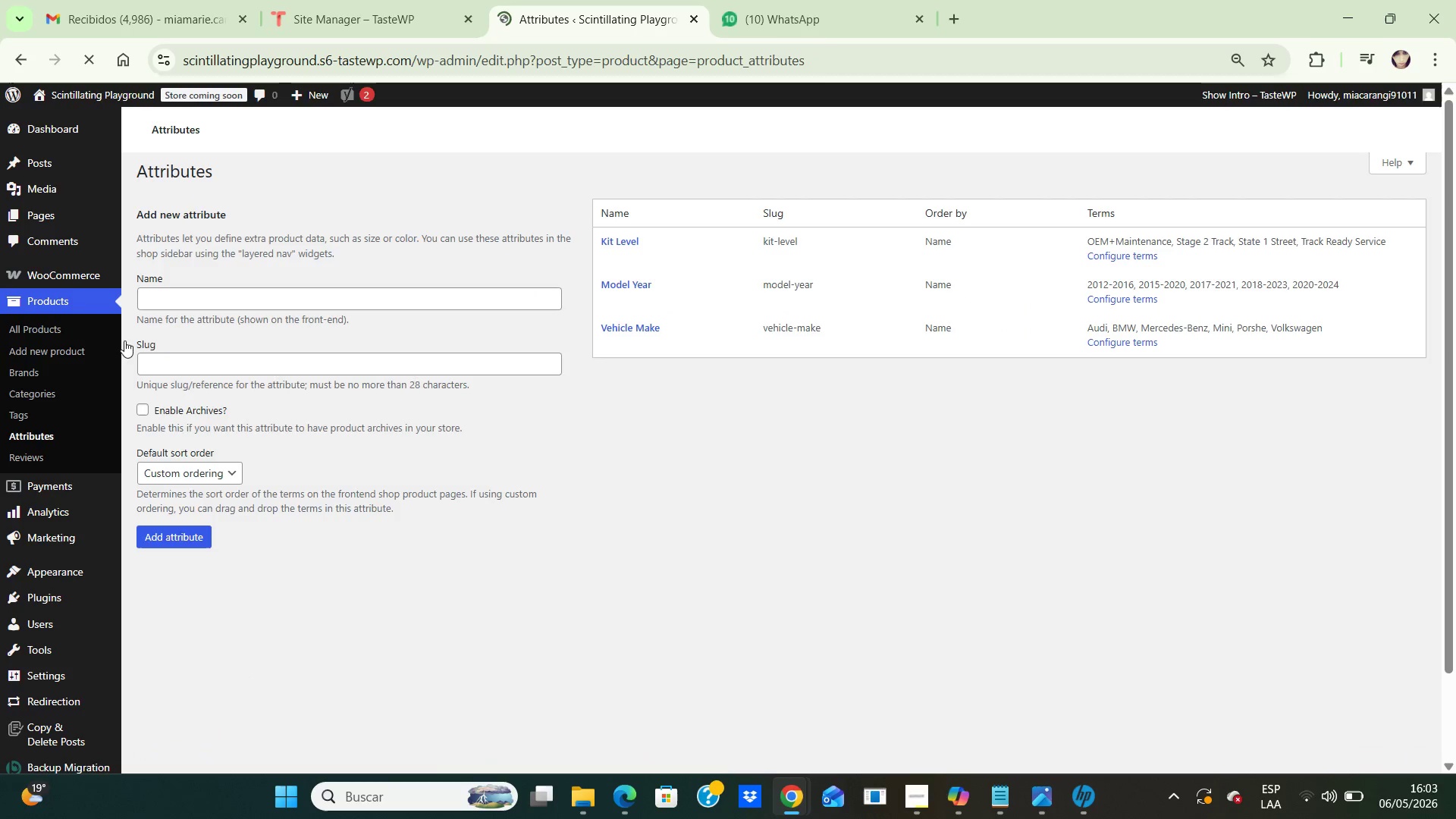 
scroll: coordinate [378, 319], scroll_direction: down, amount: 6.0
 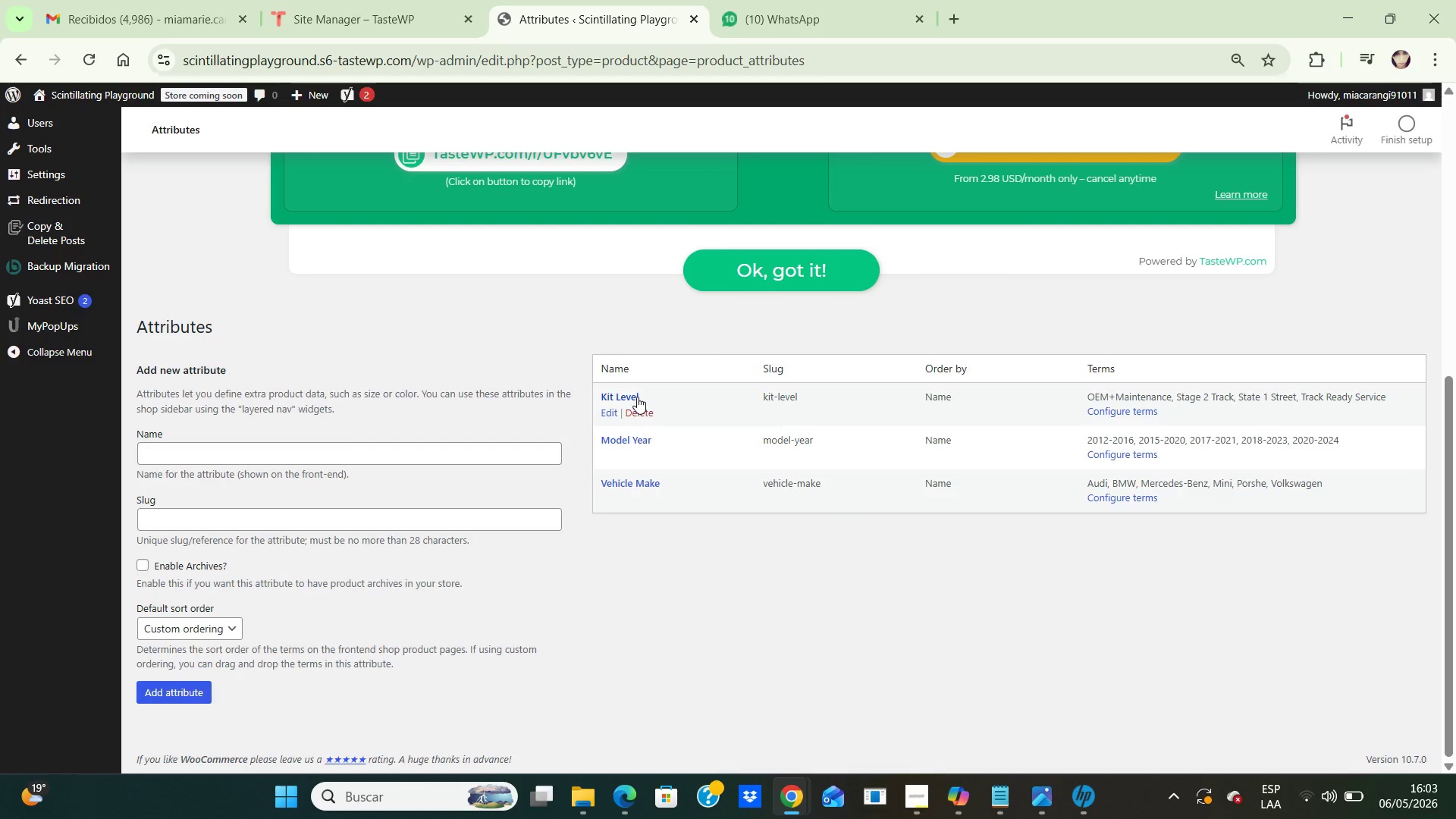 
left_click([626, 394])
 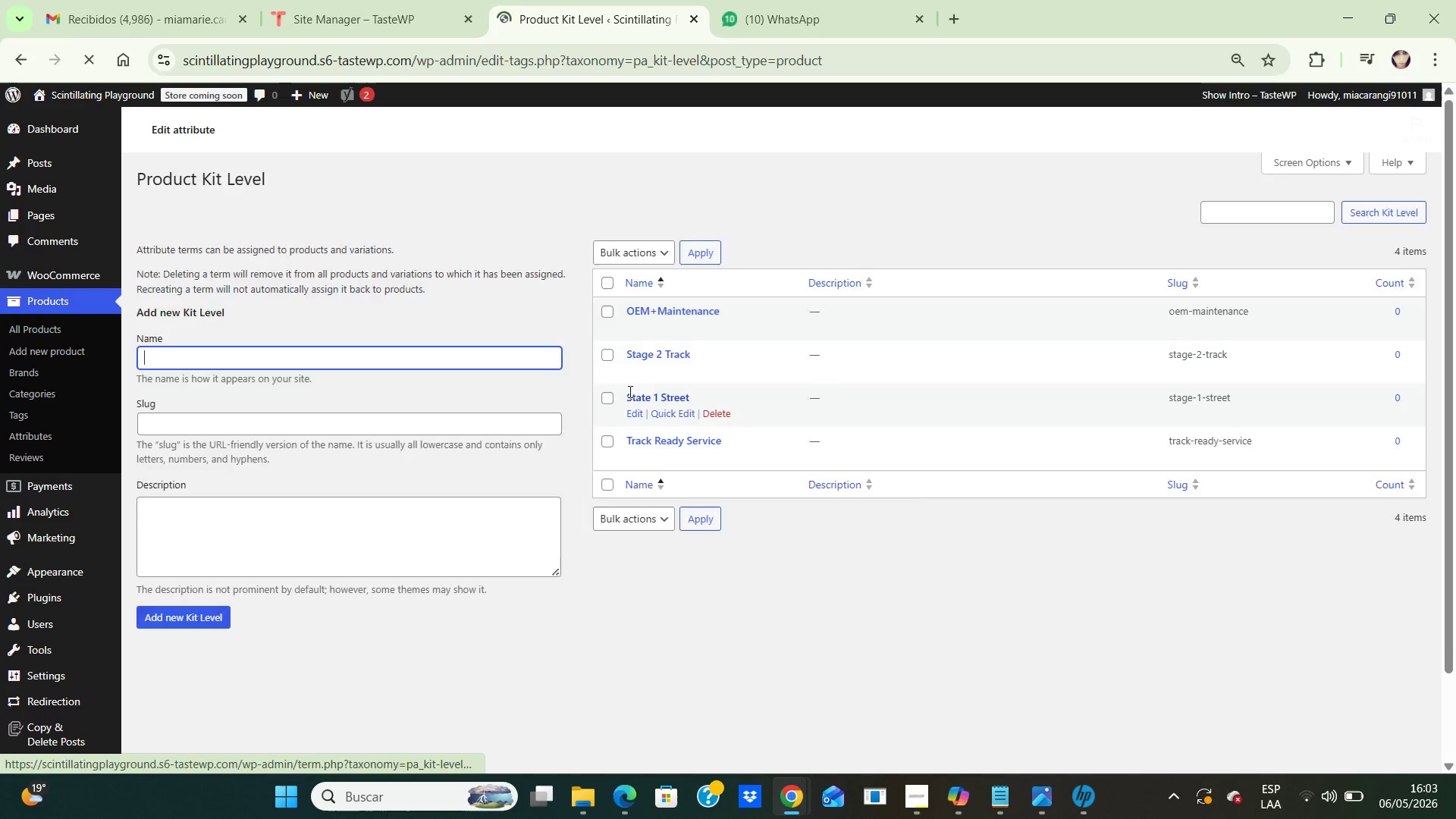 
scroll: coordinate [667, 304], scroll_direction: down, amount: 6.0
 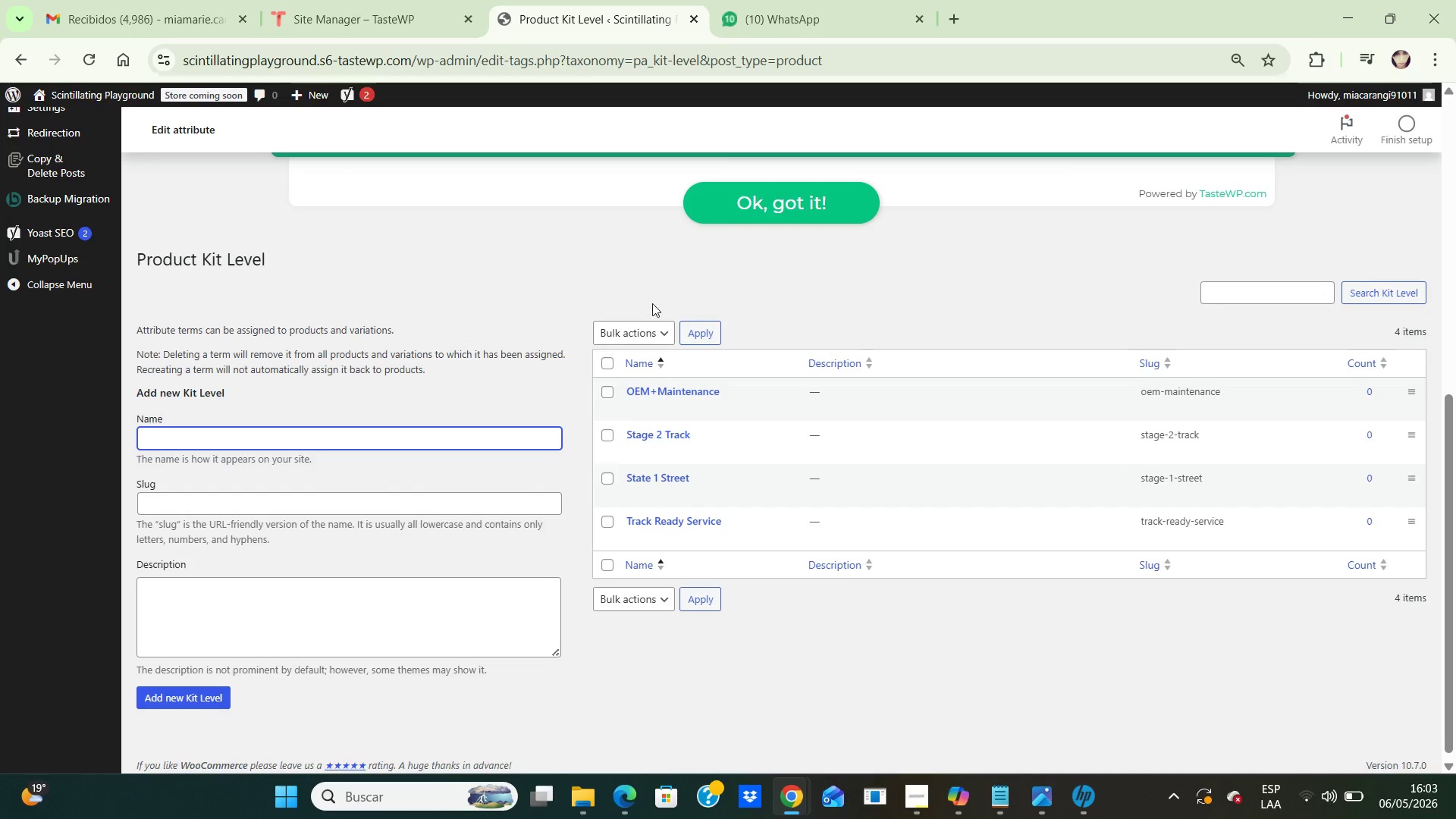 
scroll: coordinate [652, 303], scroll_direction: up, amount: 1.0
 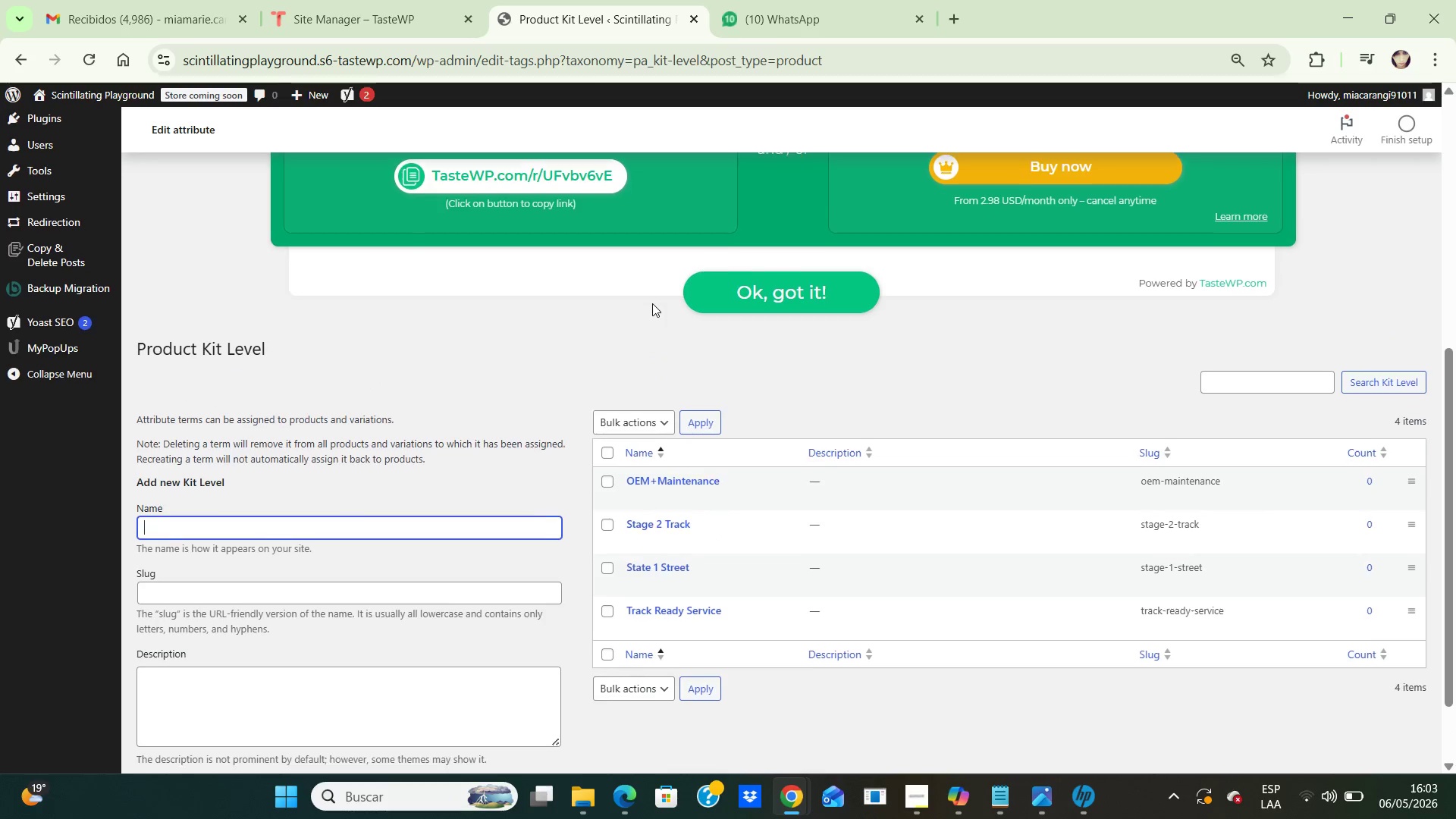 
scroll: coordinate [652, 303], scroll_direction: down, amount: 1.0
 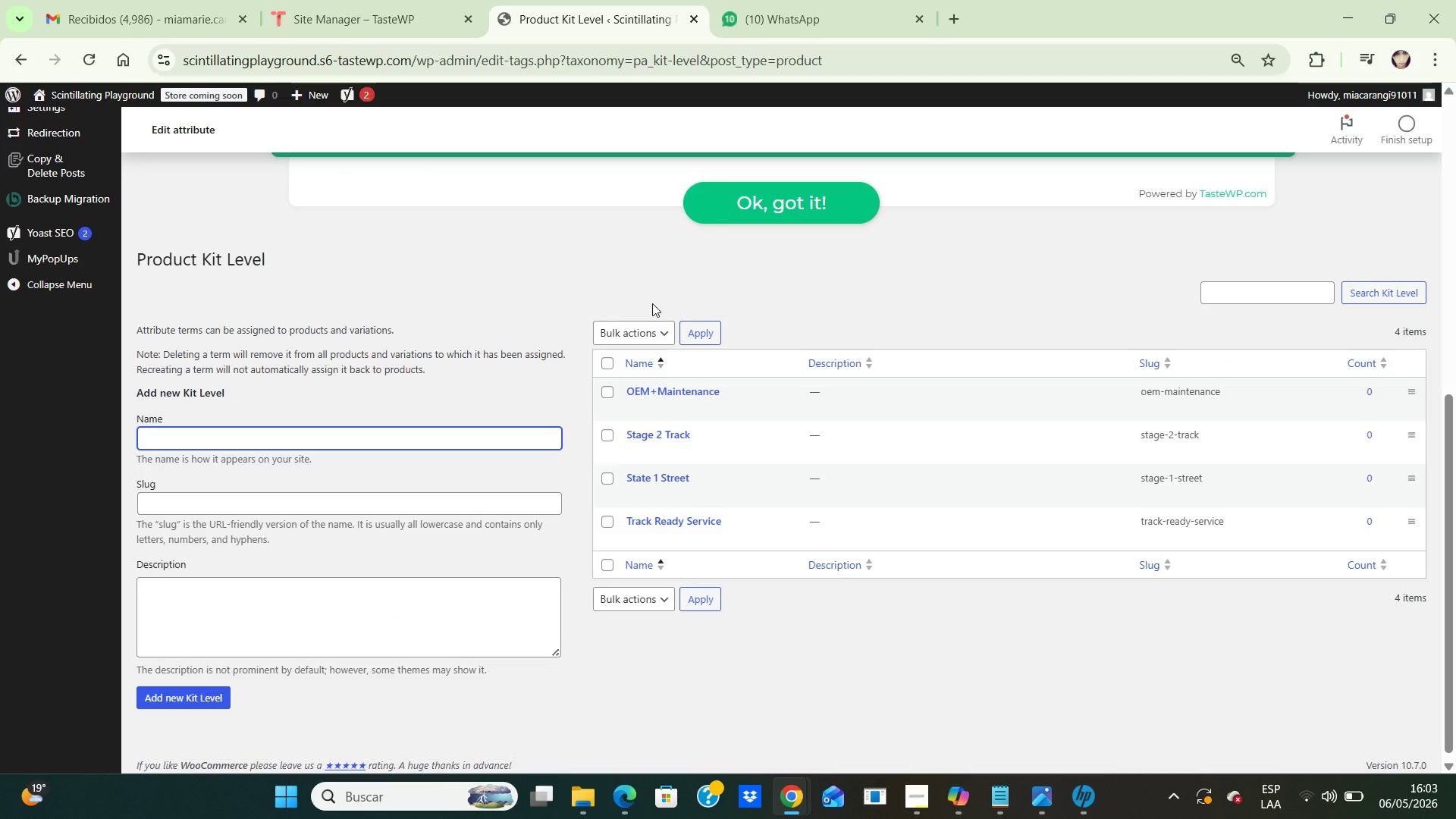 
key(PrintScreen)
 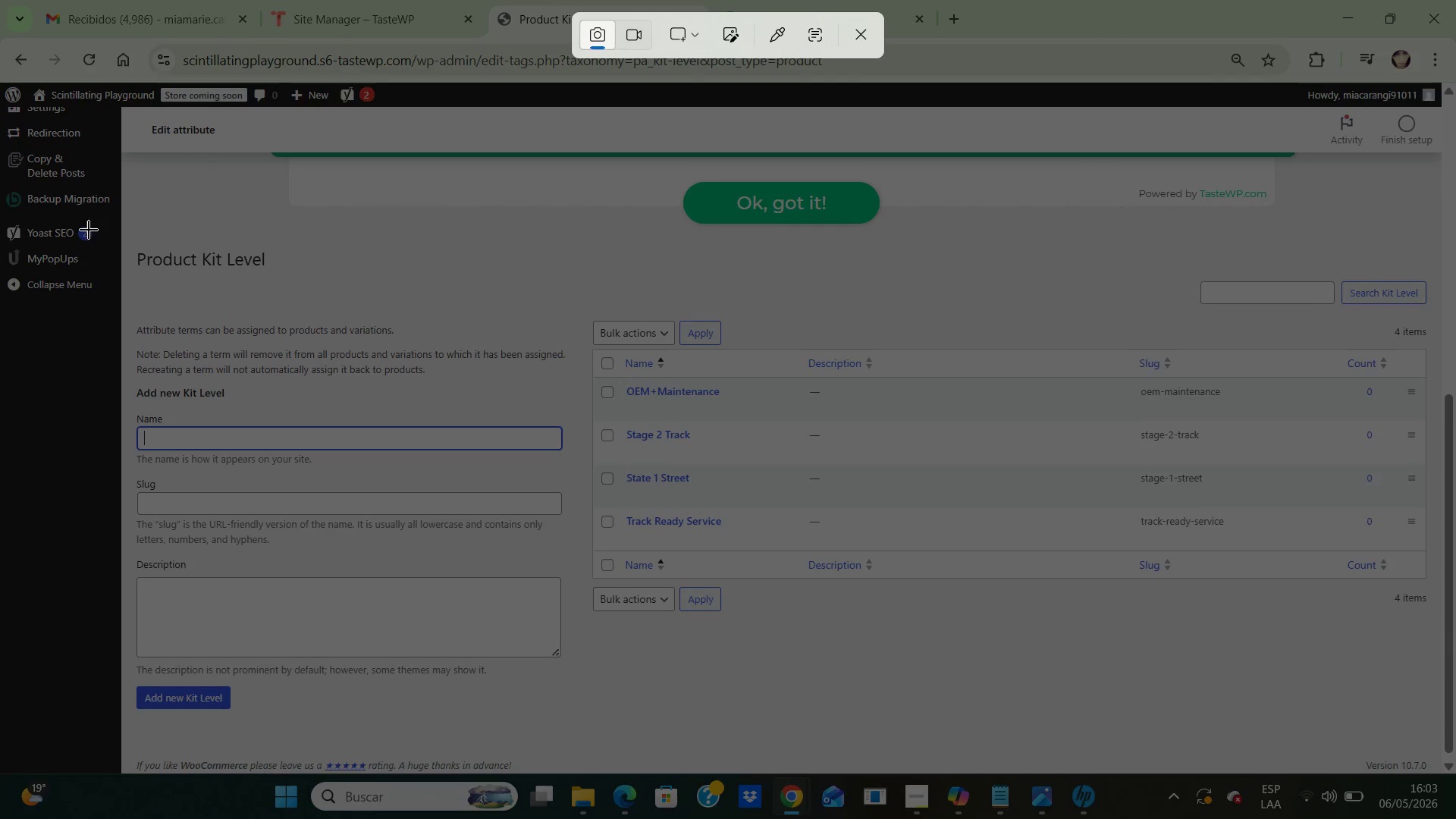 
left_click_drag(start_coordinate=[126, 233], to_coordinate=[1436, 736])
 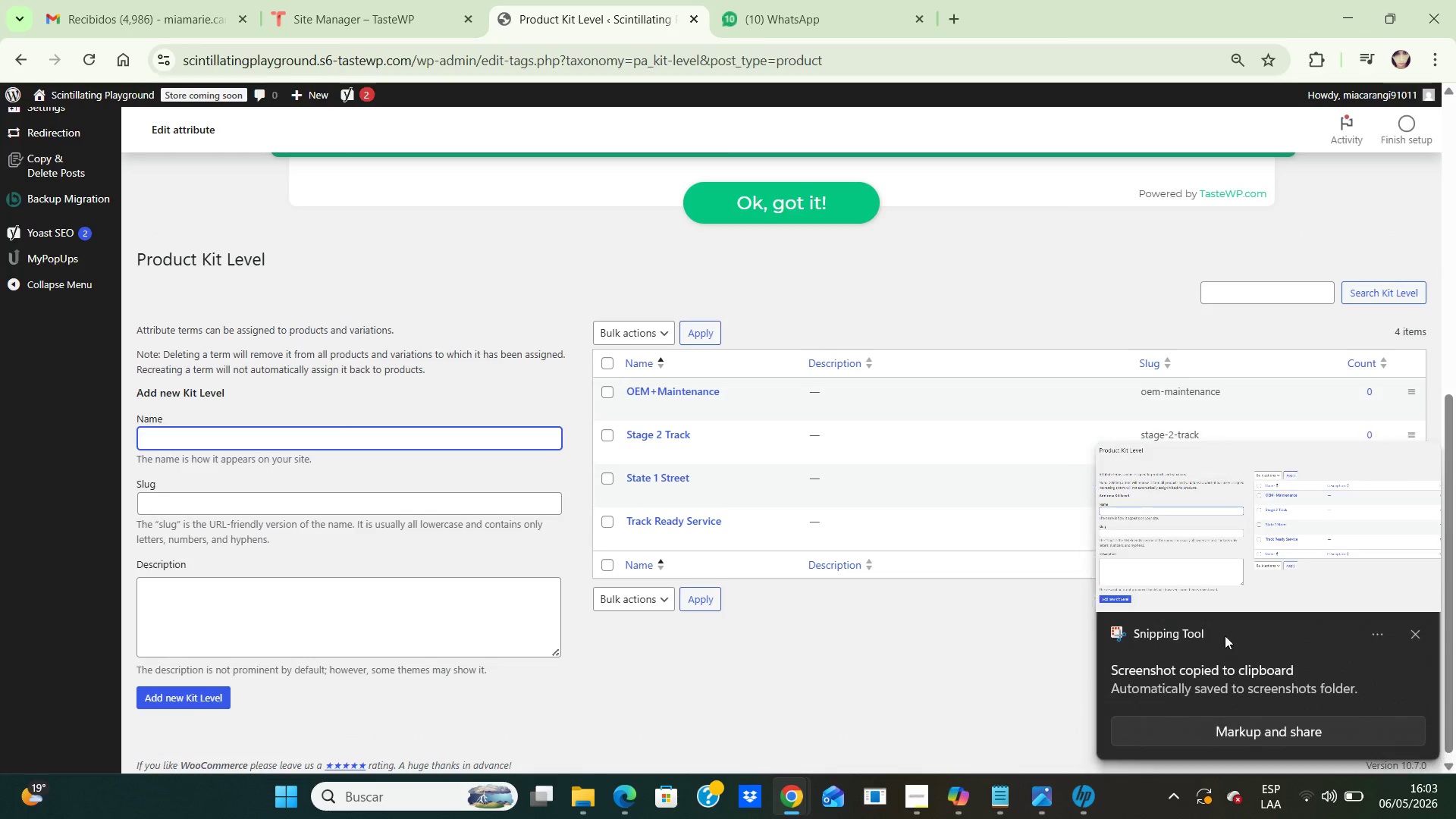 
double_click([1250, 551])
 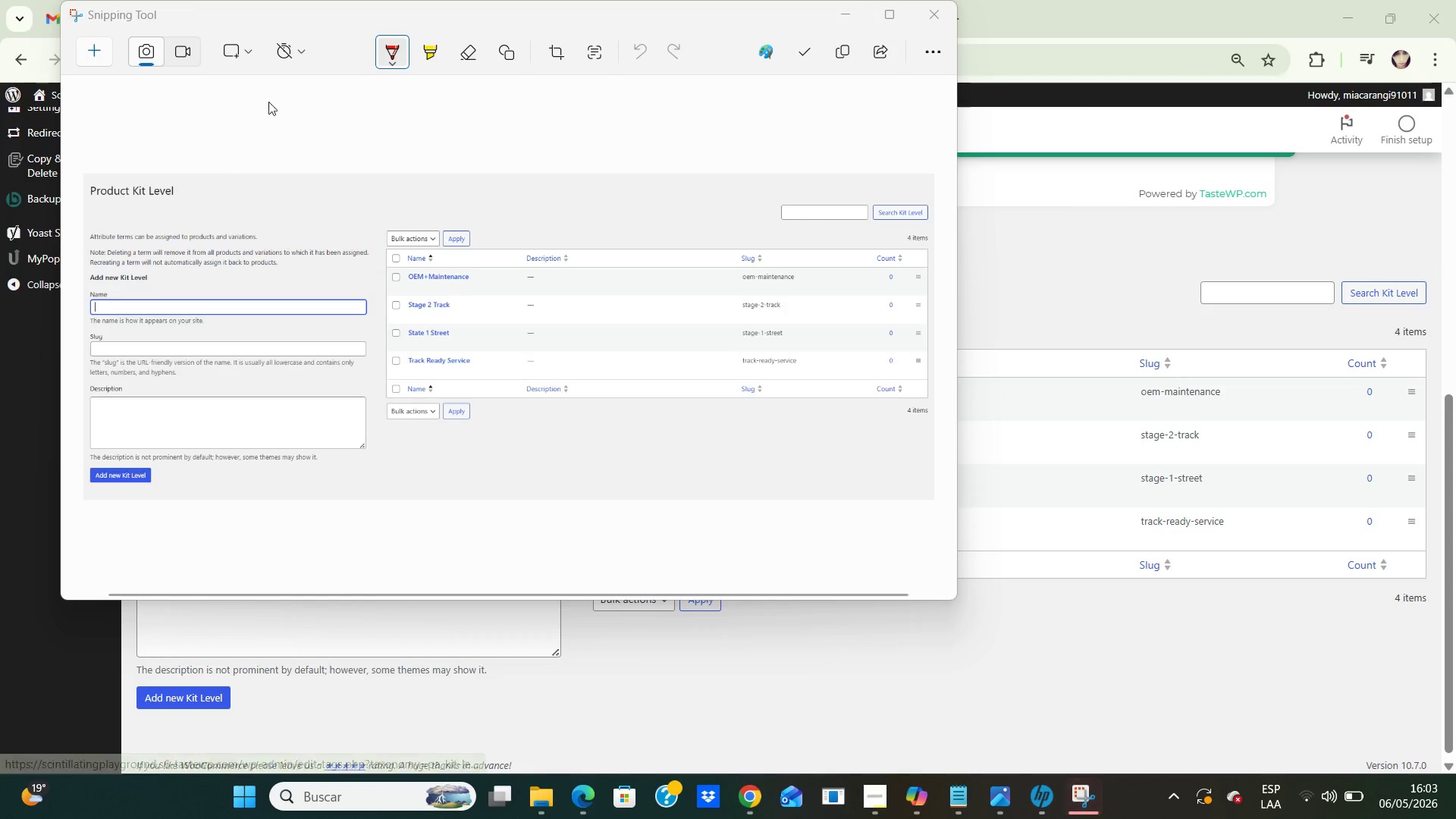 
mouse_move([792, 86])
 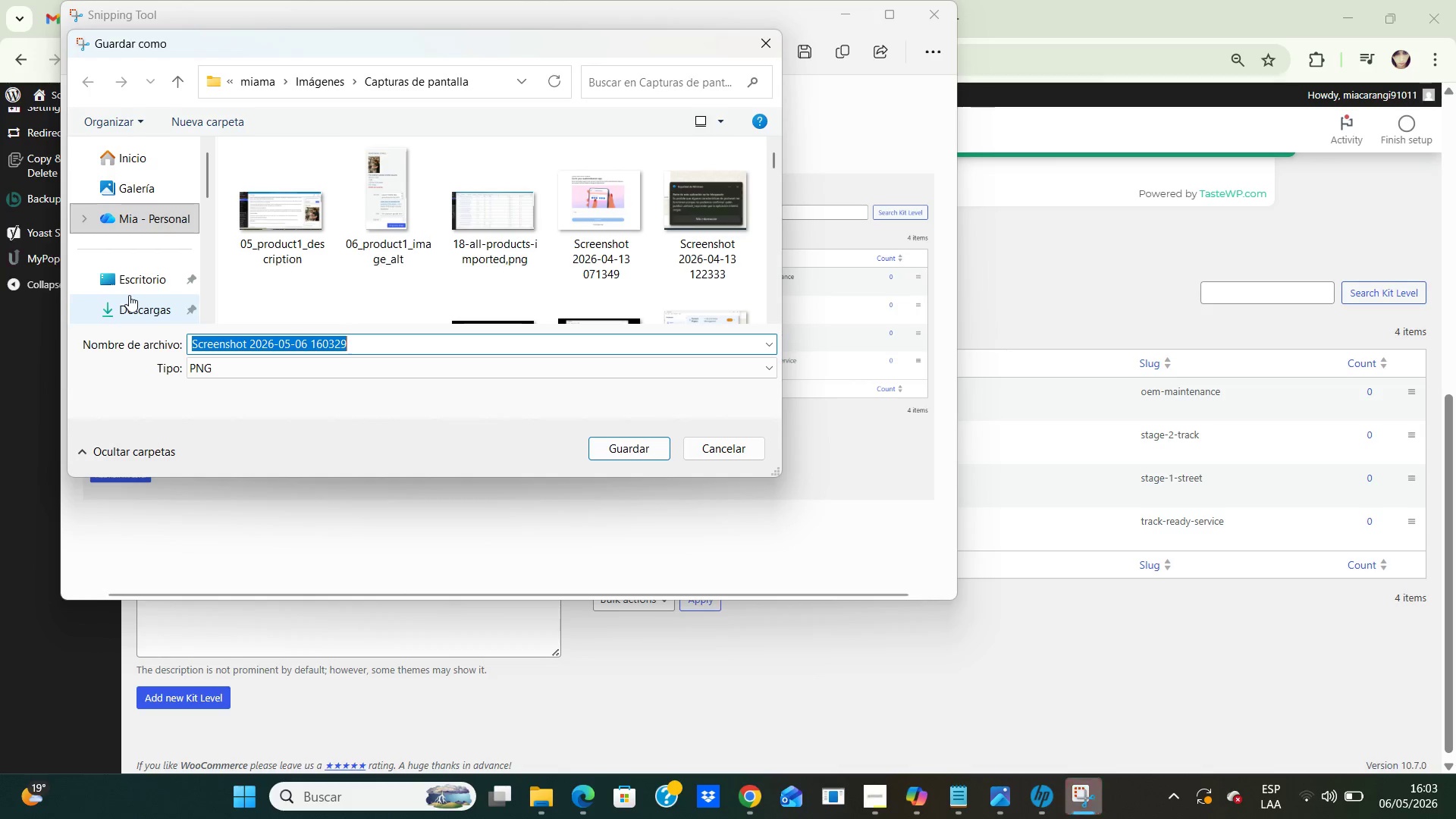 
left_click([129, 296])
 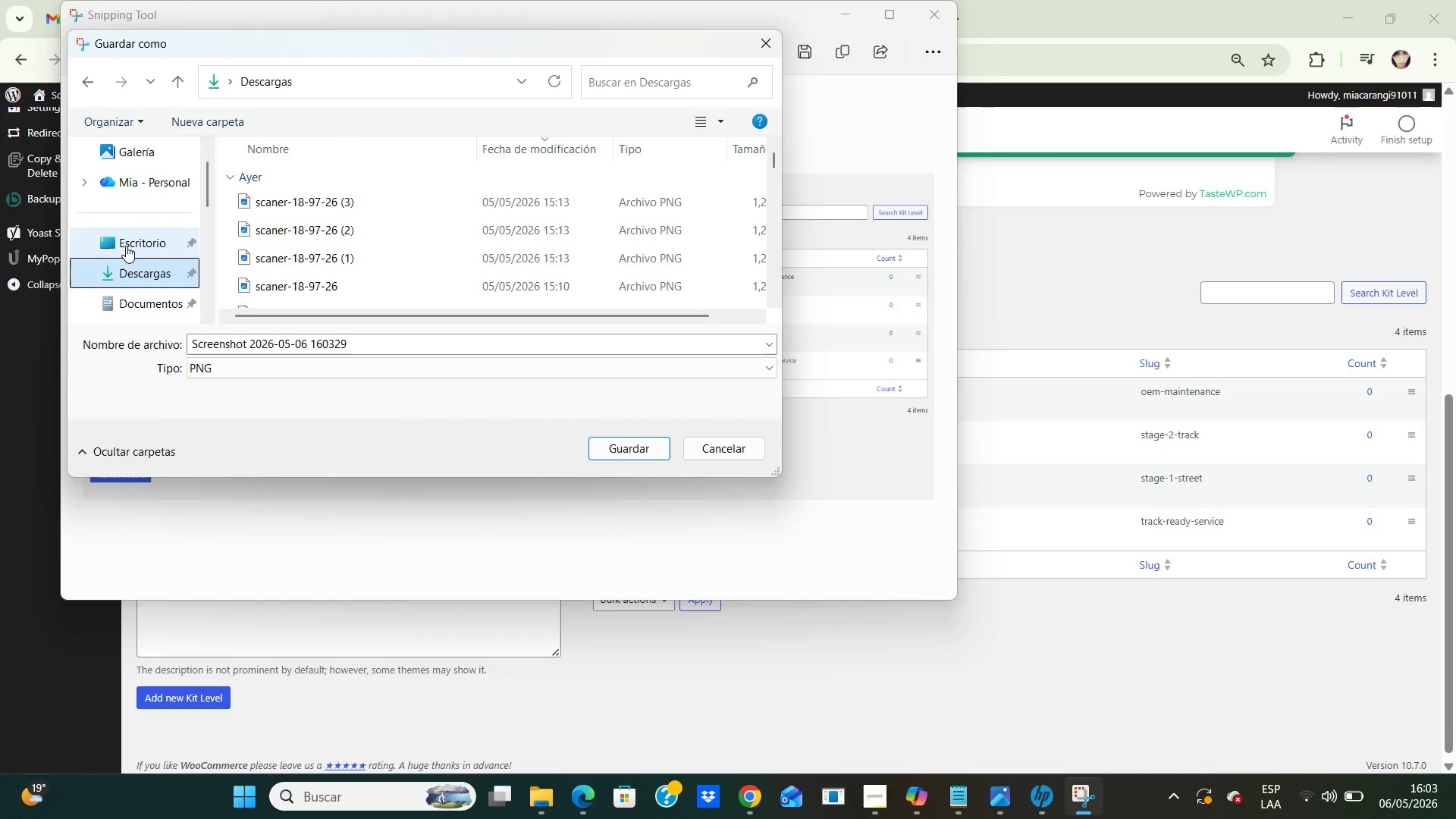 
double_click([135, 241])
 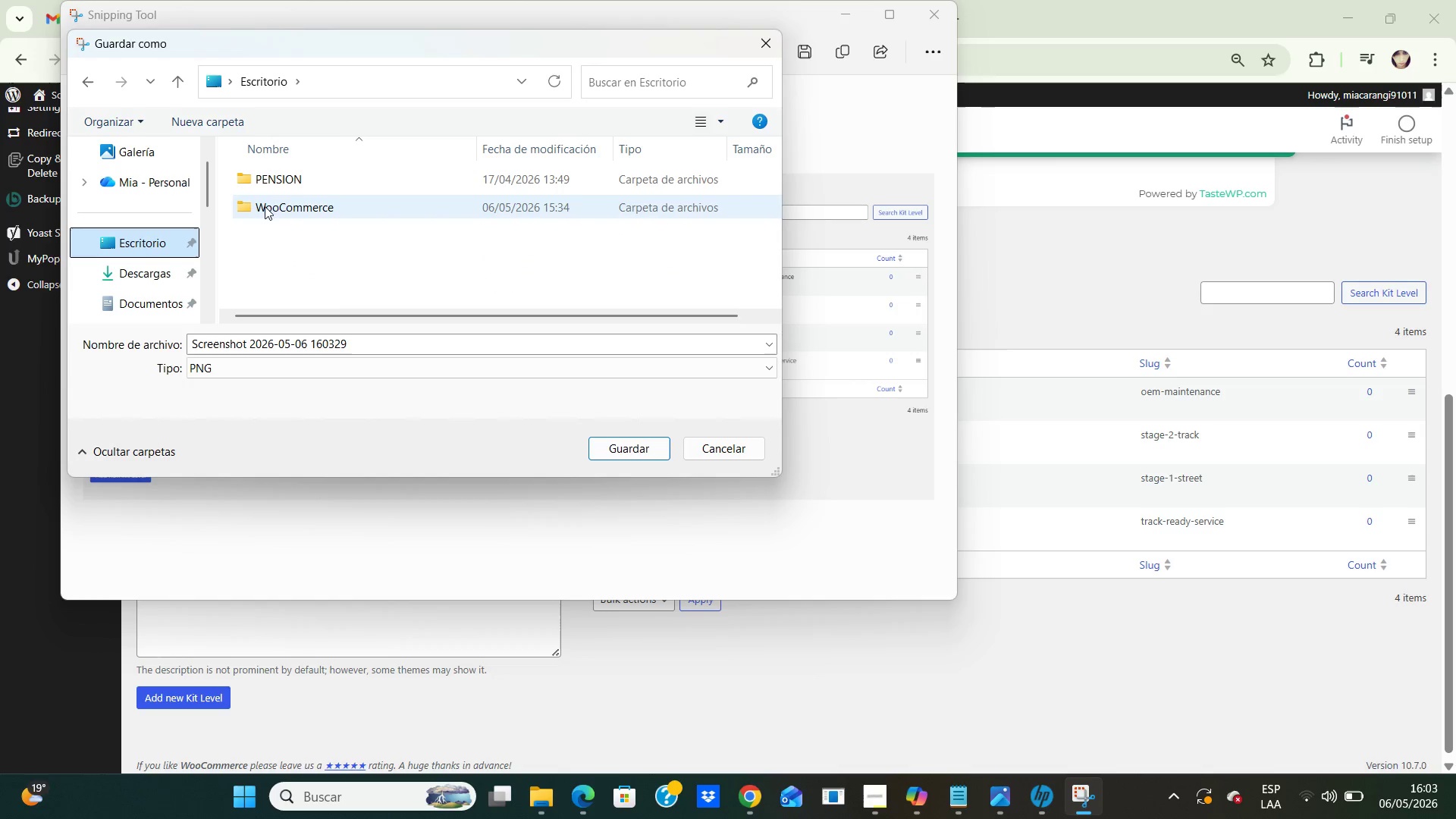 
left_click([334, 202])
 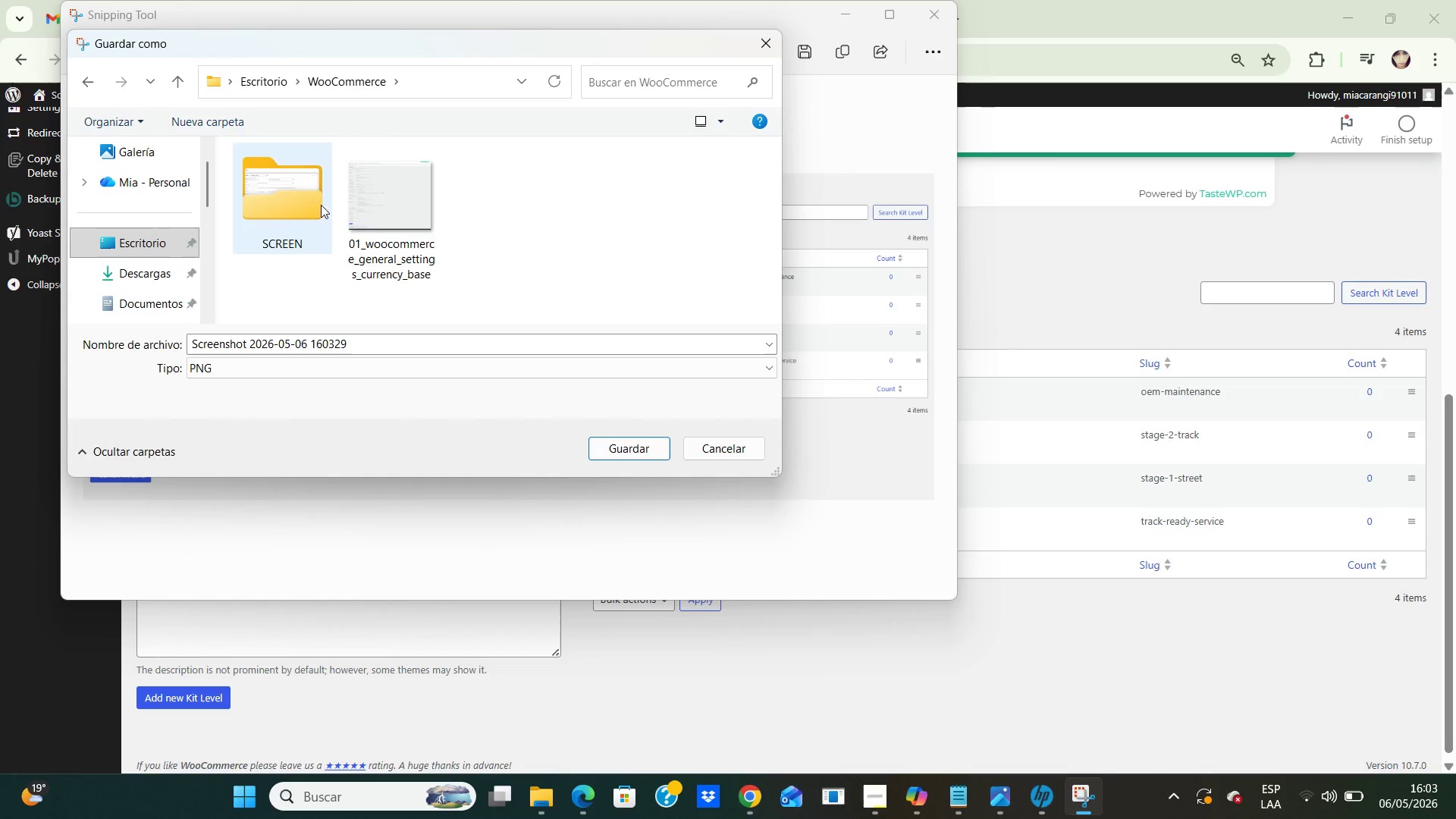 
left_click([302, 199])
 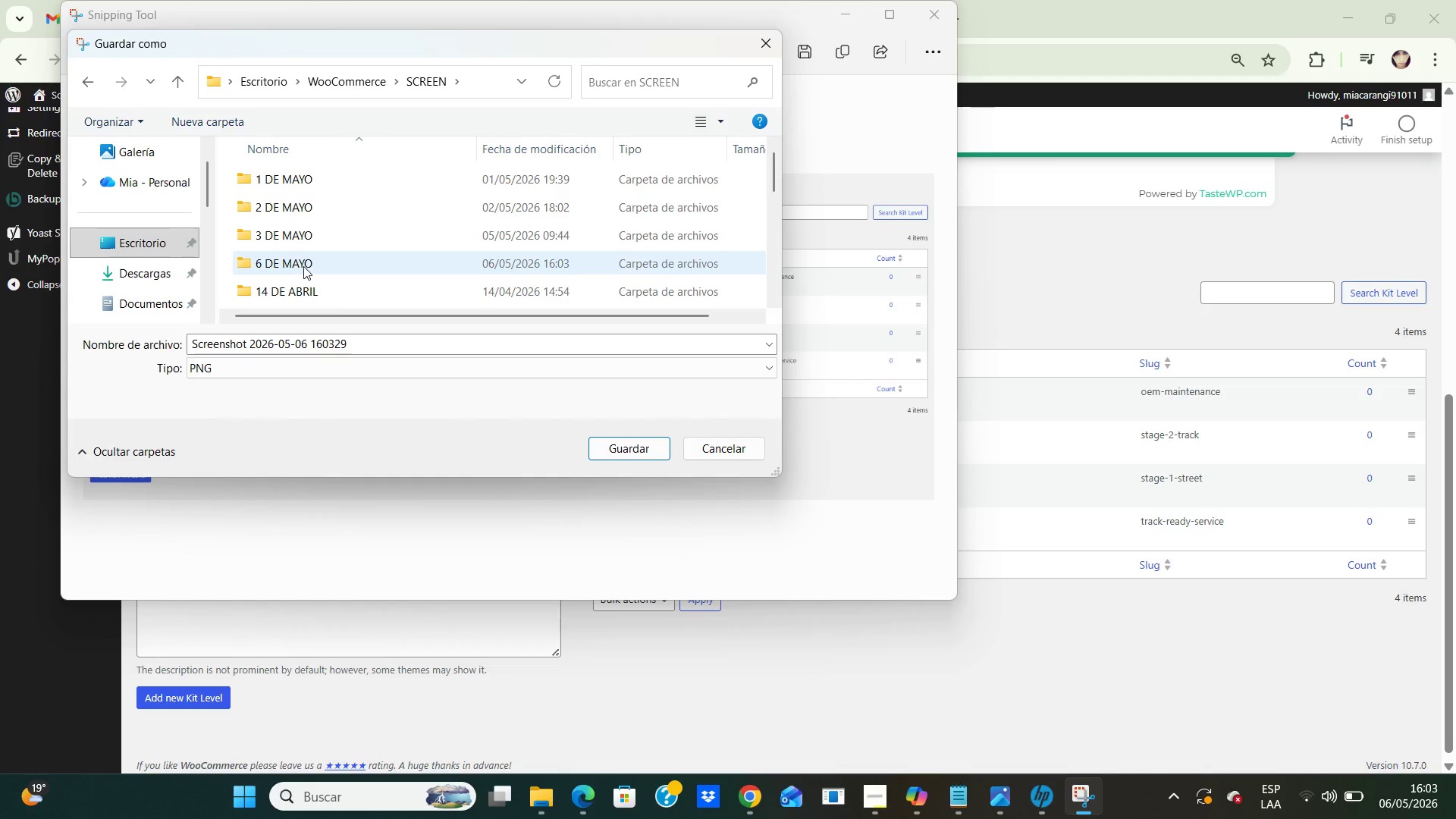 
double_click([303, 264])
 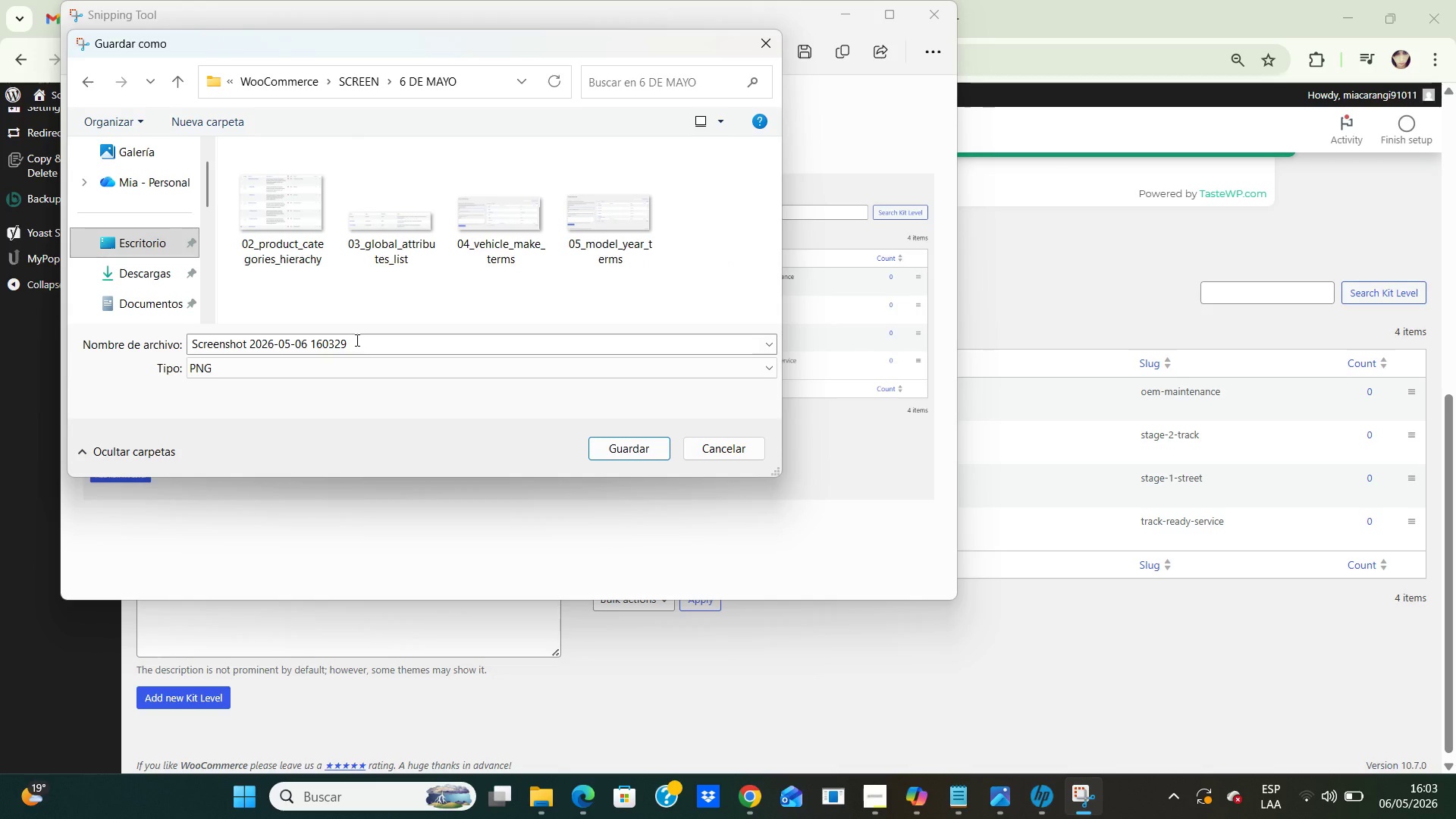 
left_click([356, 340])
 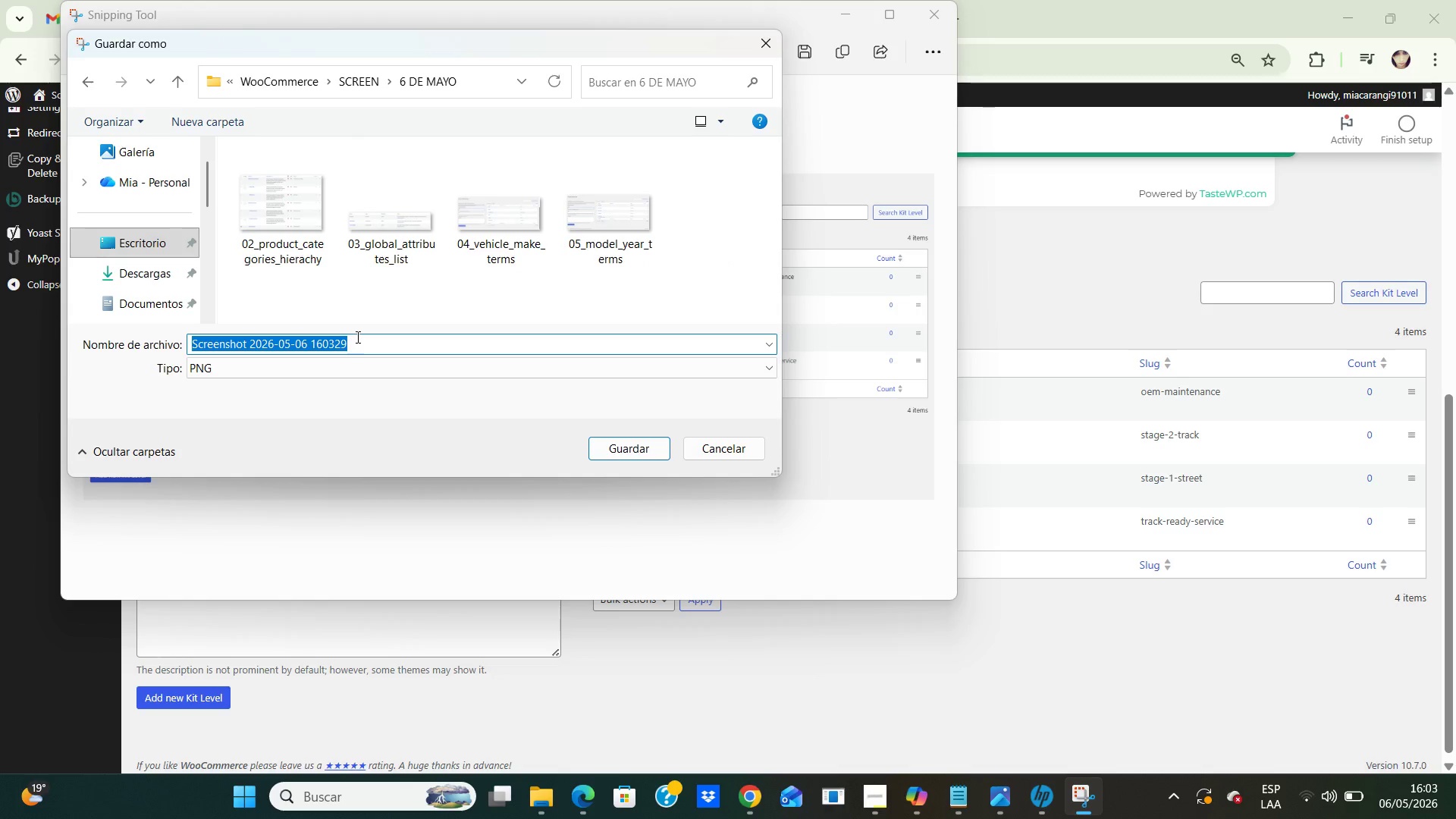 
type(06_kit>)
key(Backspace)
type(>)
key(Backspace)
type(_level>)
key(Backspace)
type(_term)
 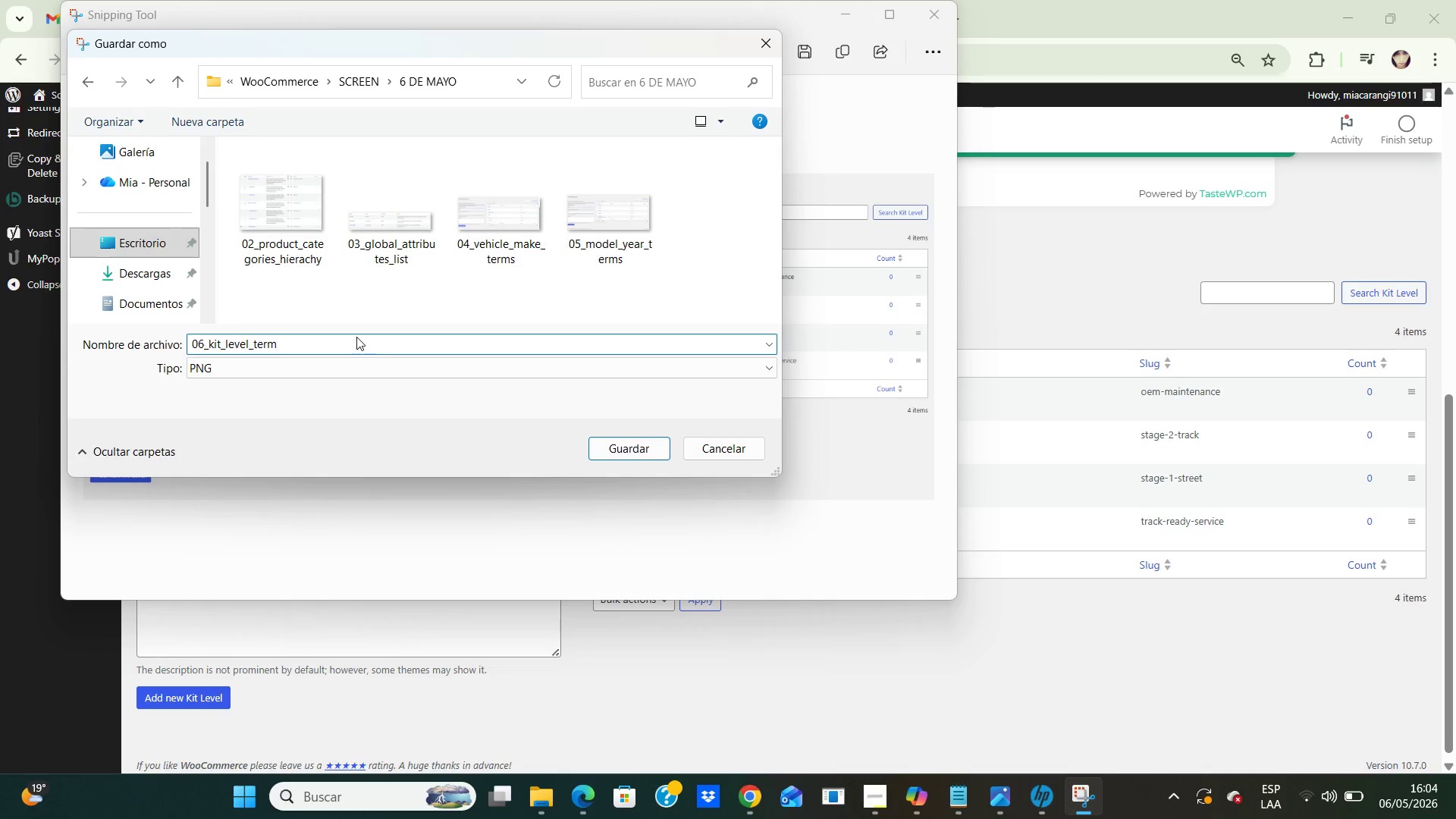 
left_click([356, 337])
 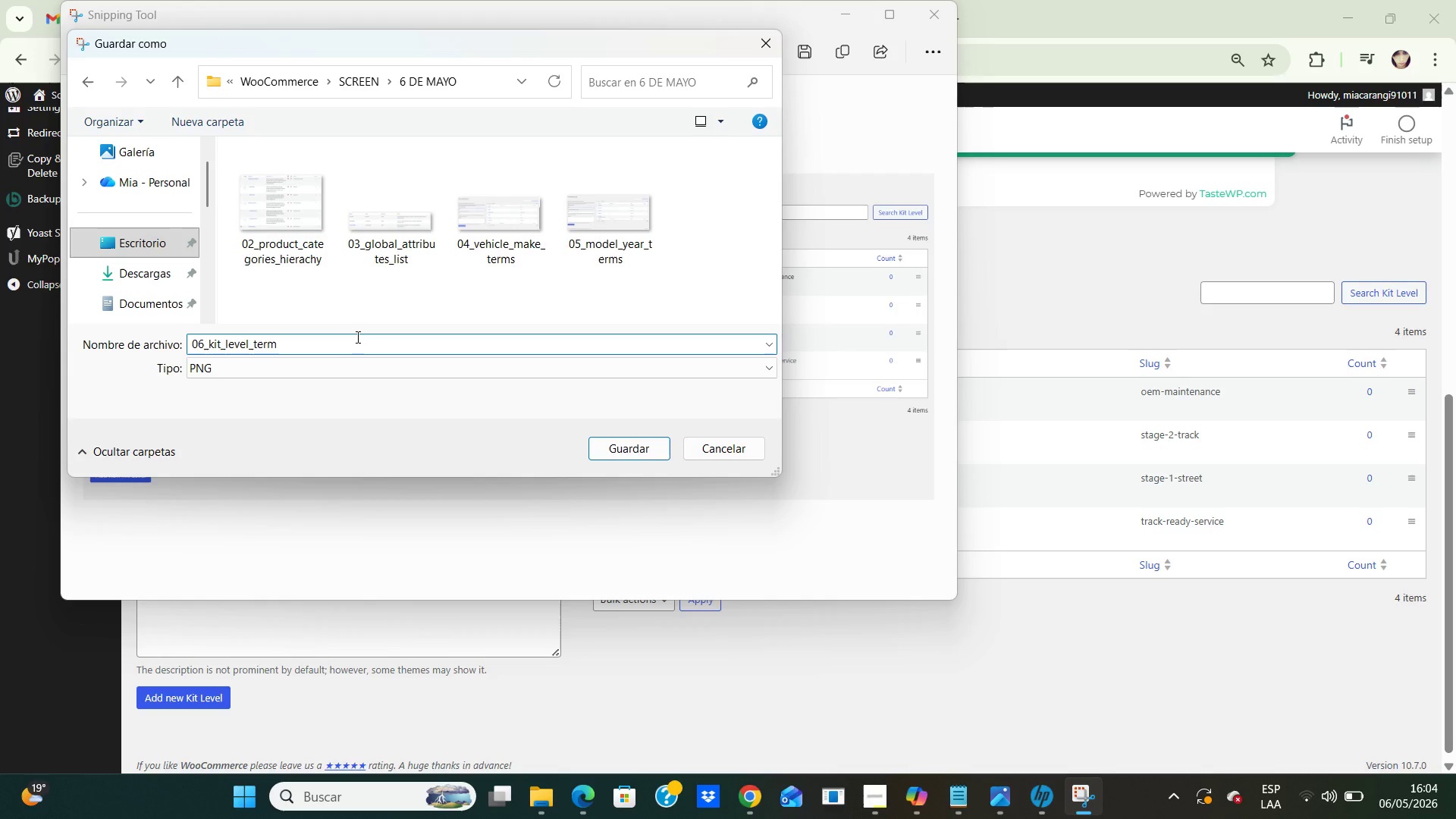 
type(s.png)
 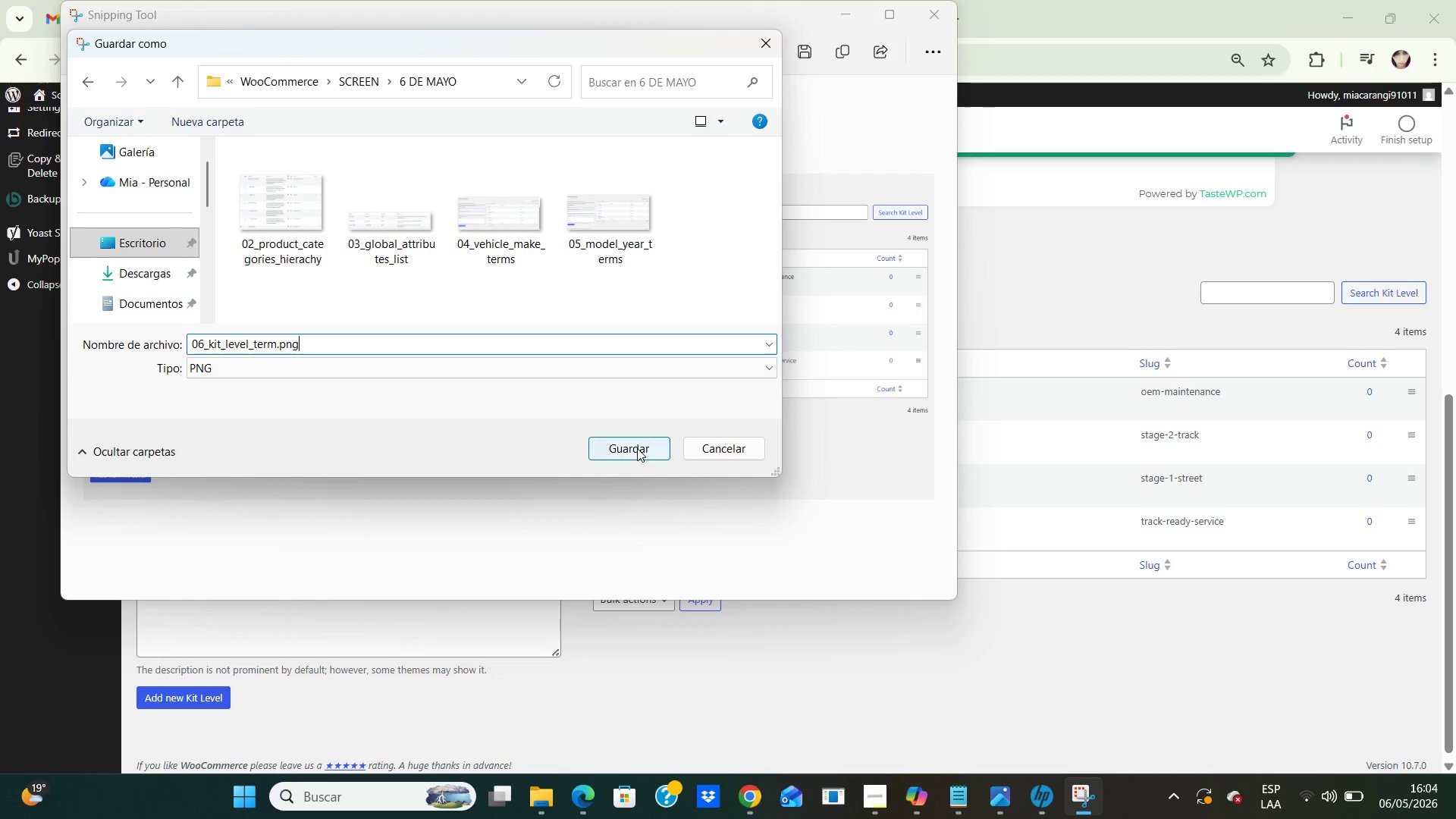 
left_click([632, 450])
 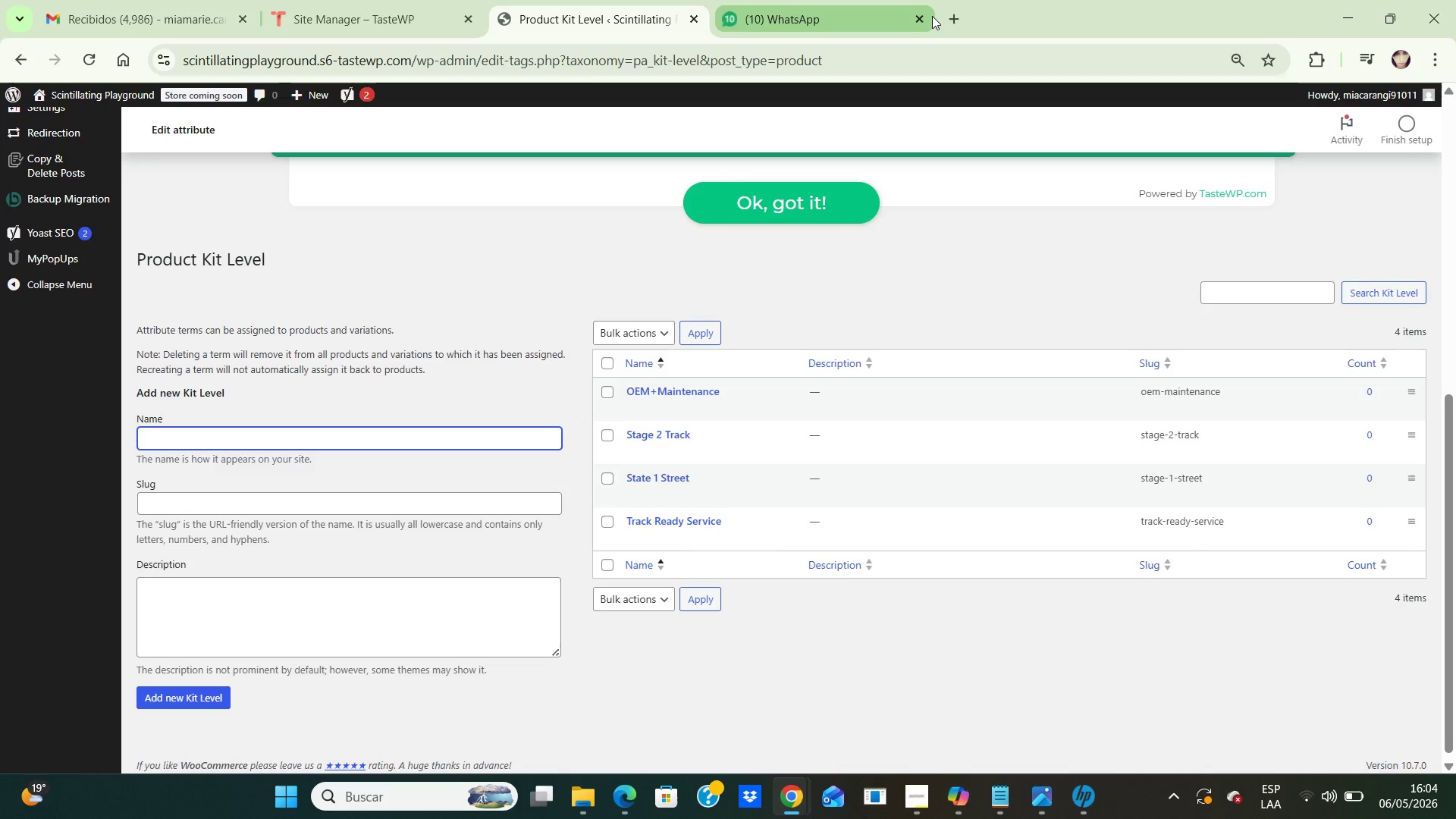 
wait(21.95)
 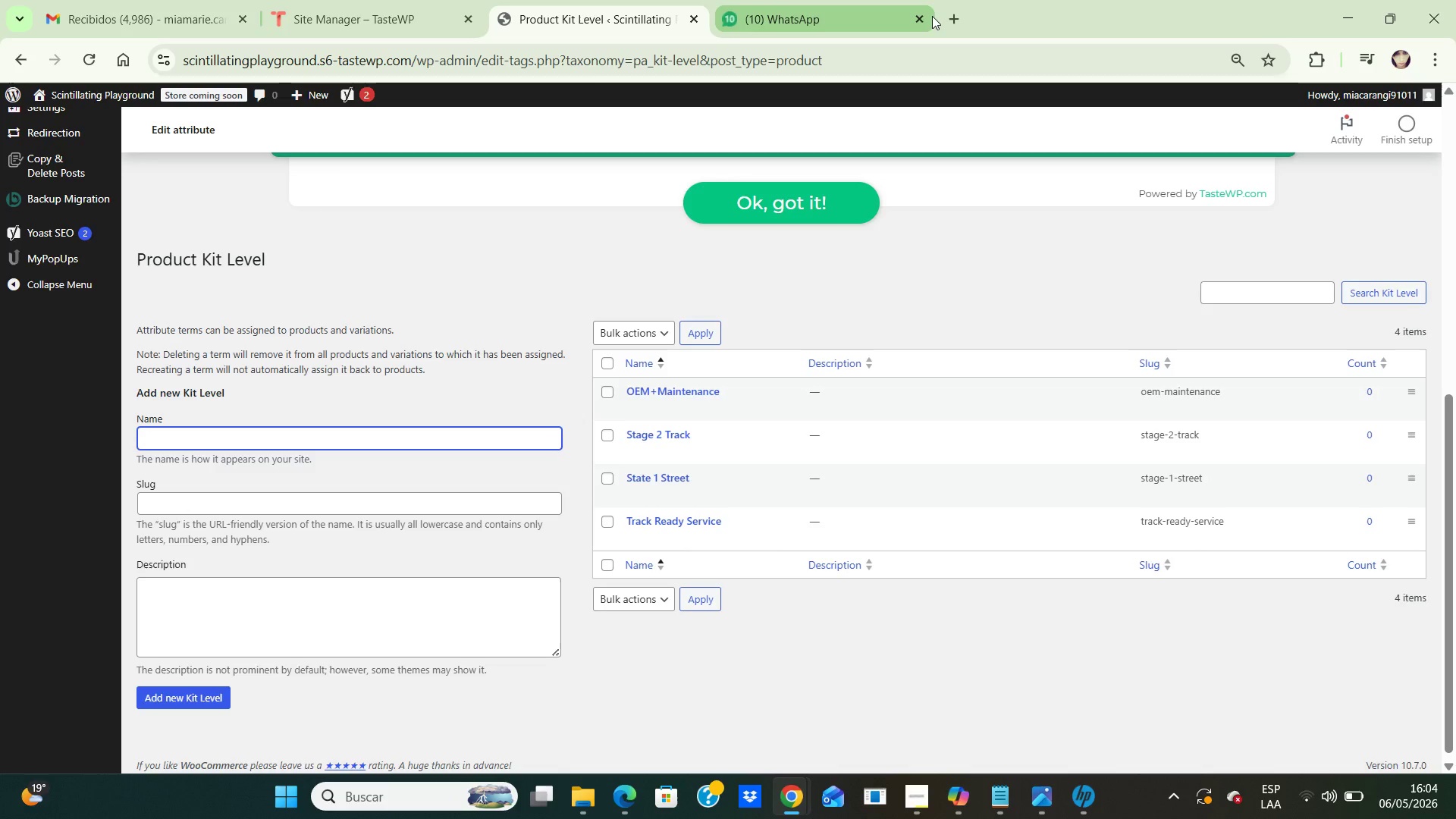 
scroll: coordinate [97, 283], scroll_direction: up, amount: 3.0
 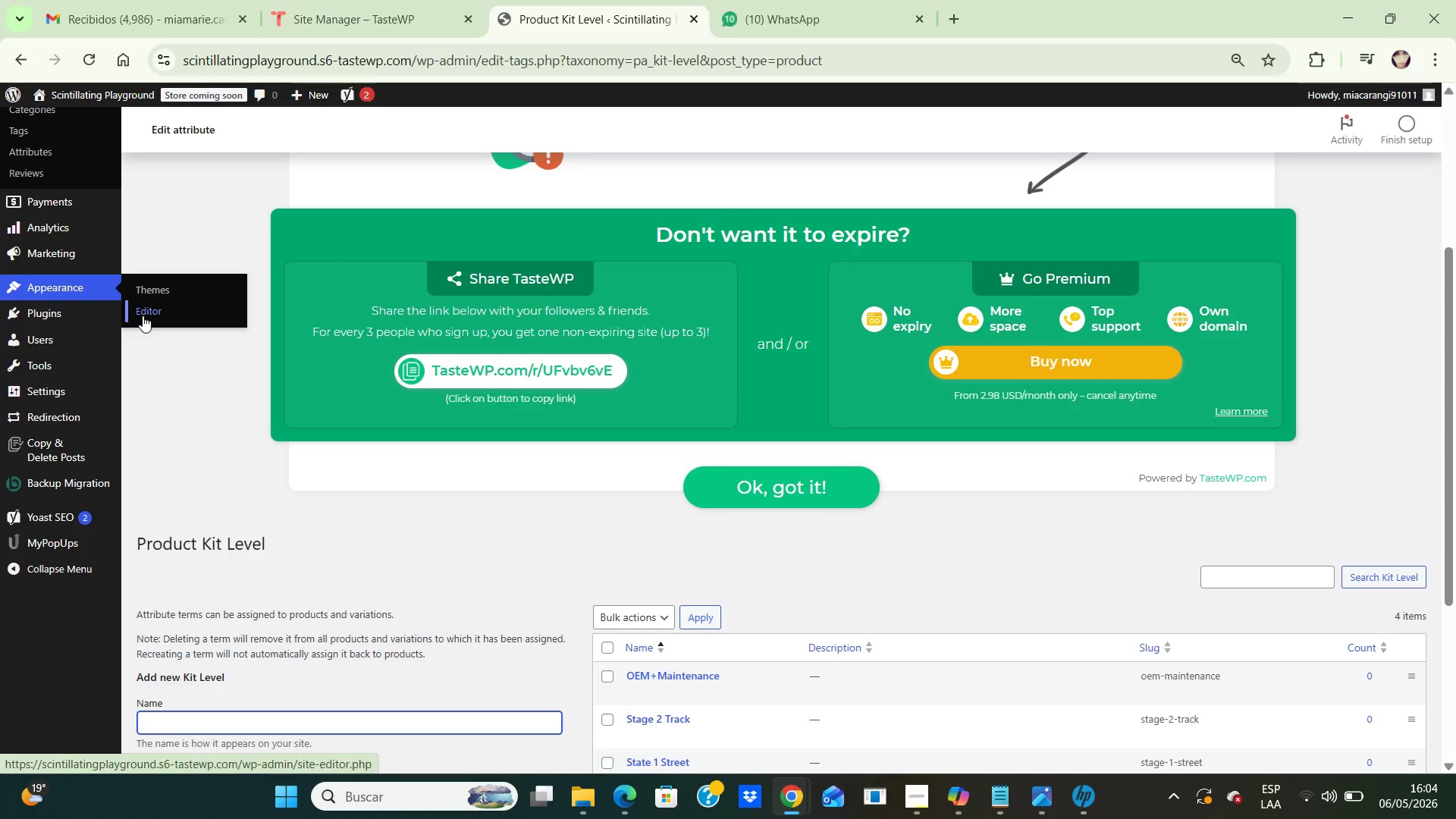 
wait(23.82)
 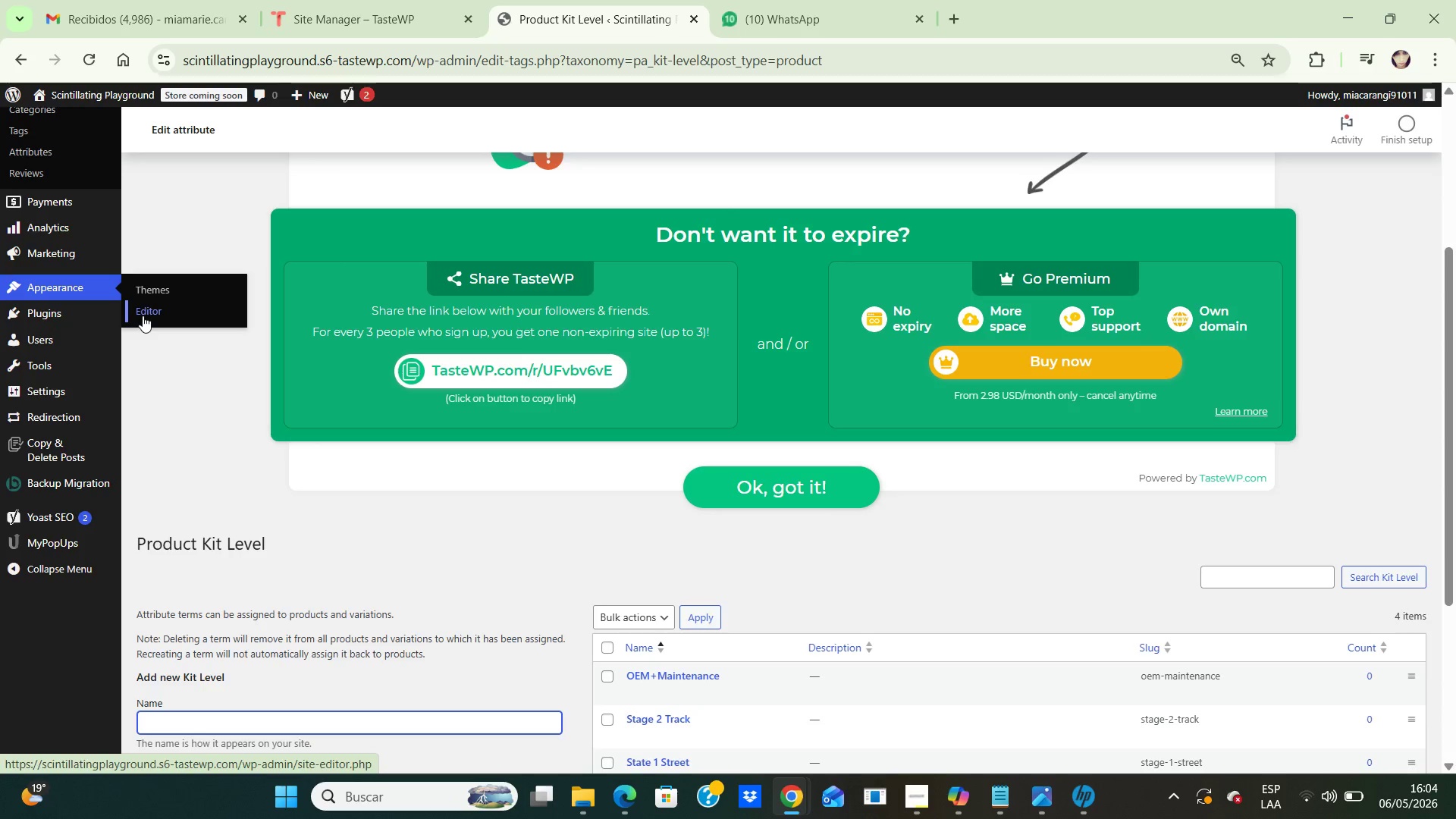 
left_click([143, 315])
 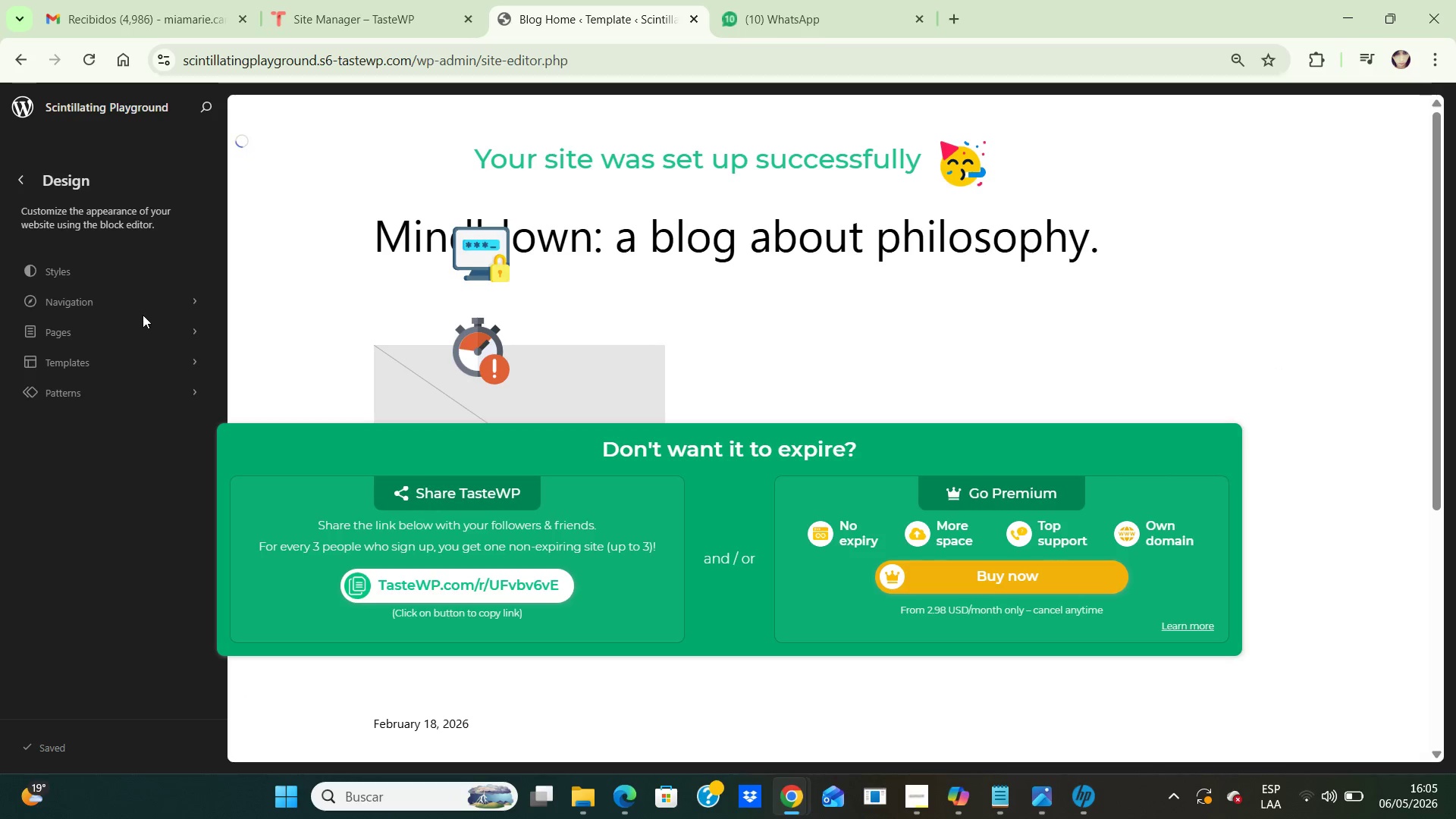 
wait(11.52)
 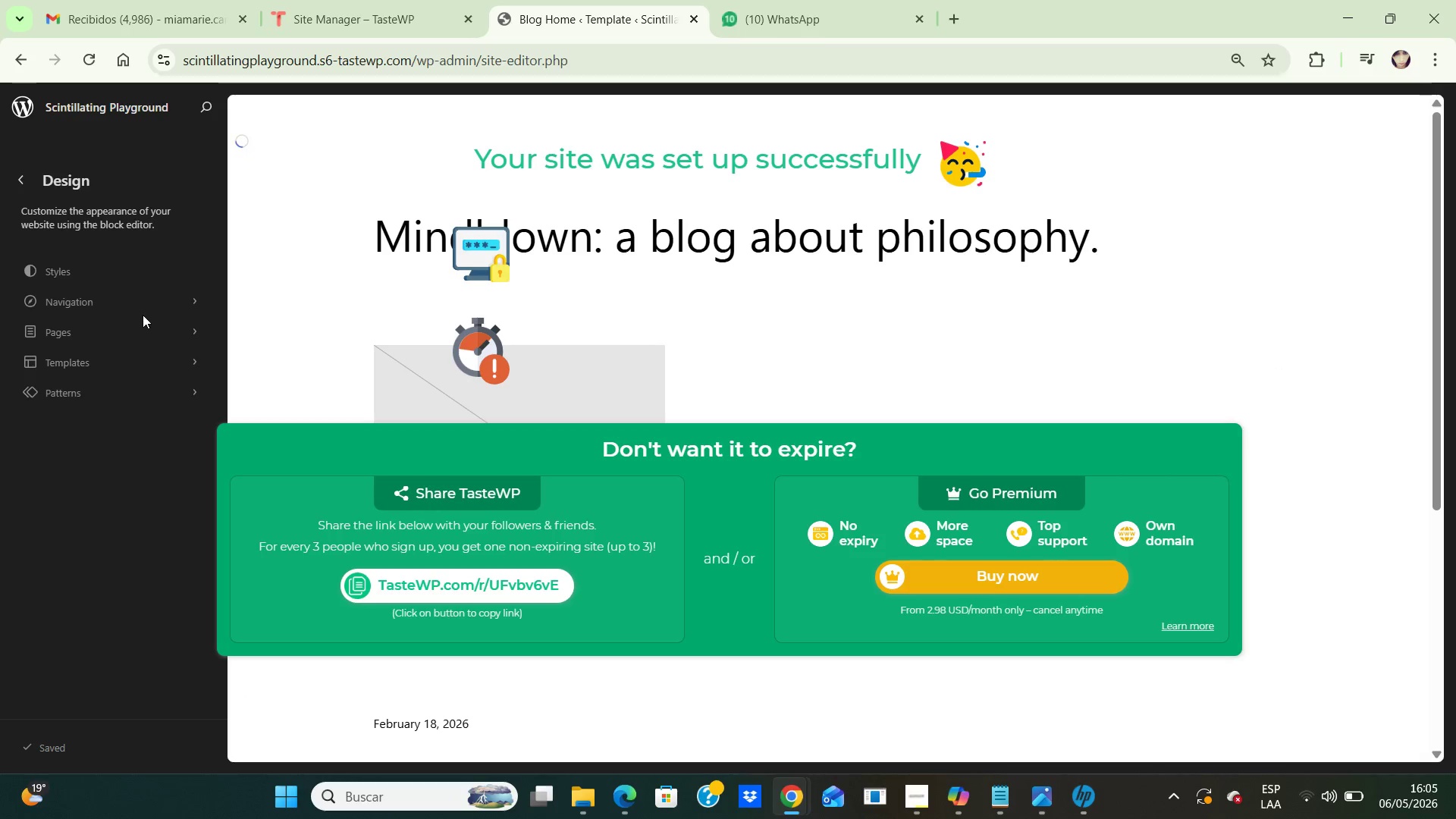 
left_click([152, 359])
 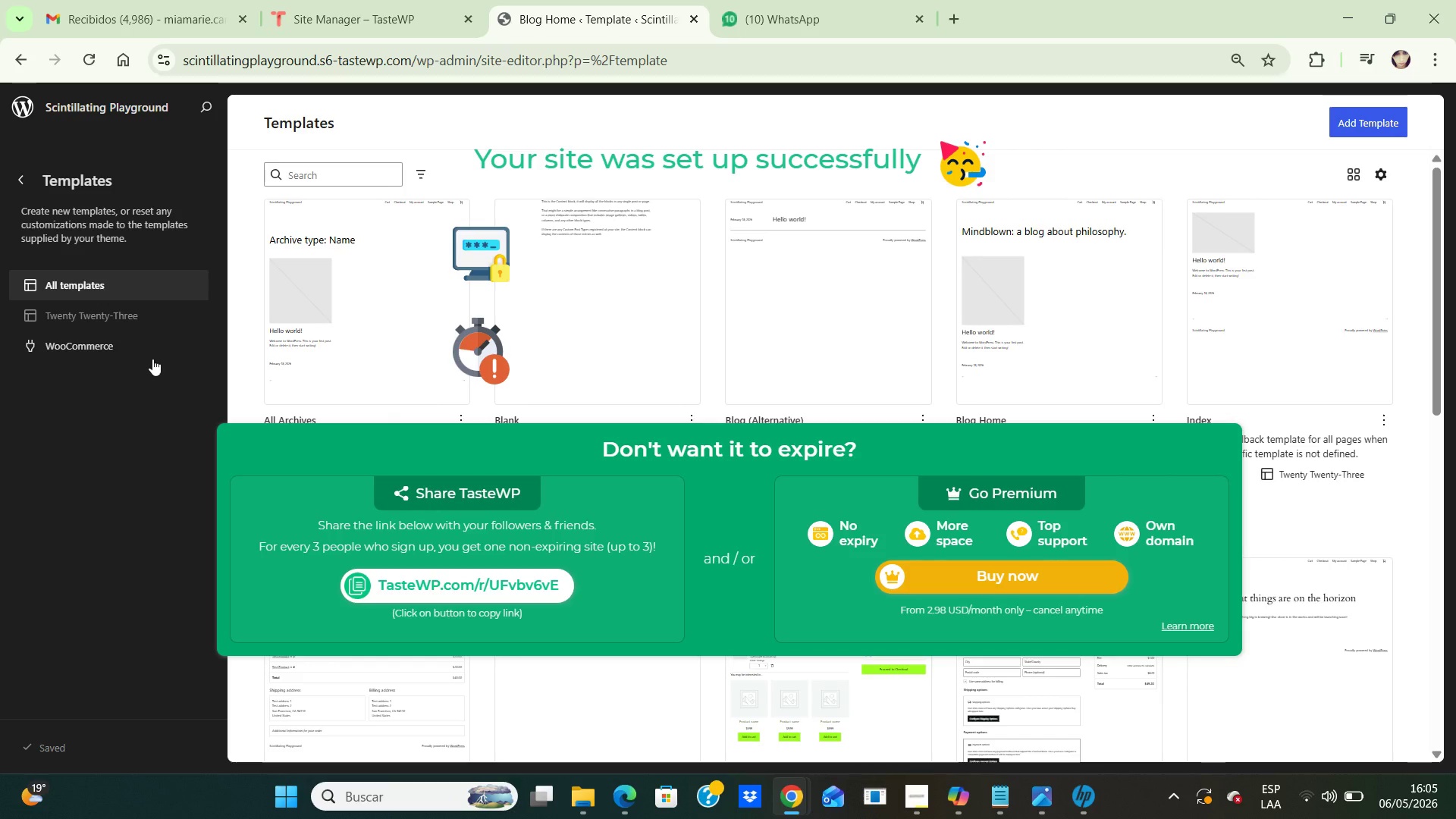 
wait(20.12)
 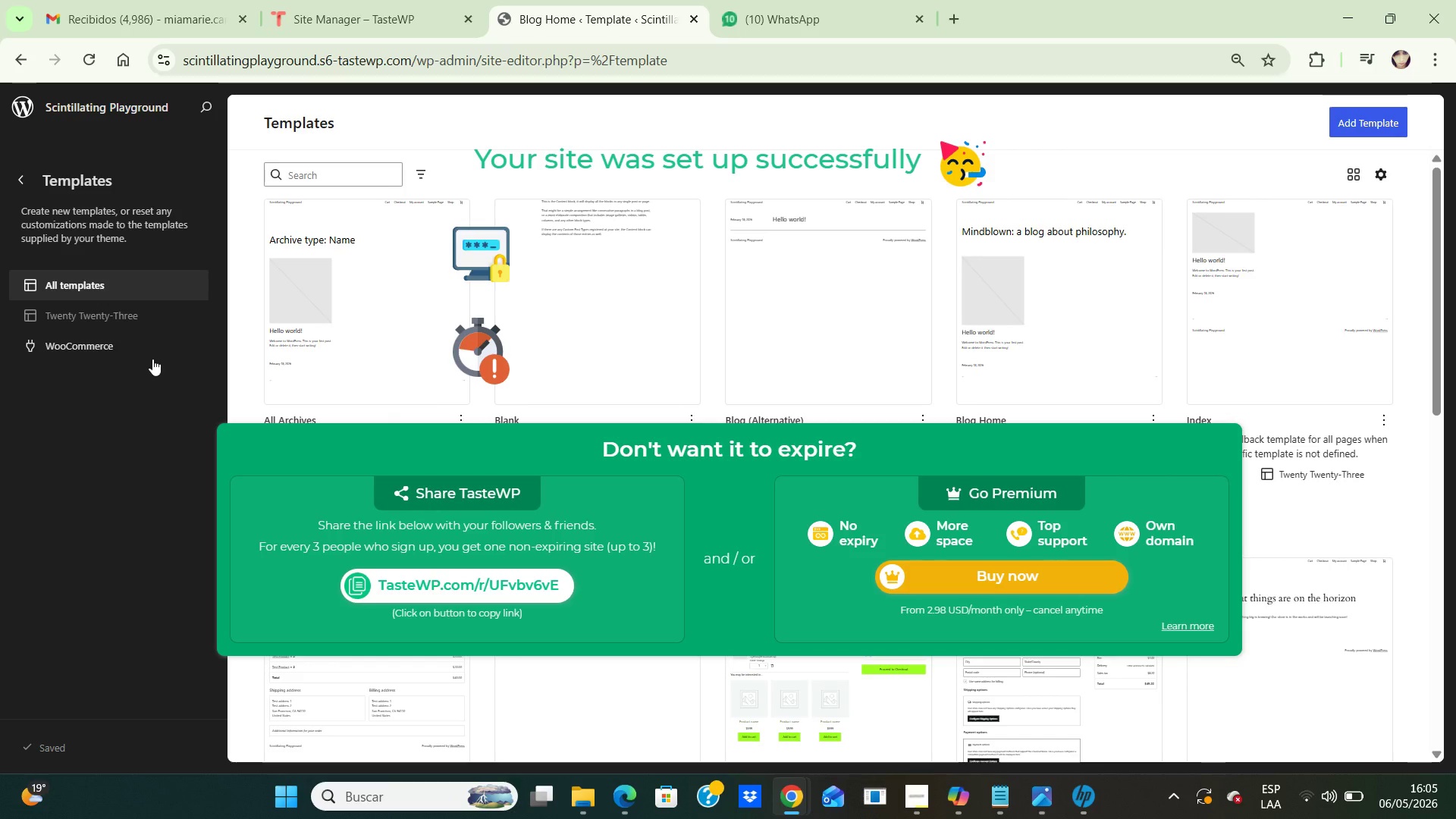 
left_click([22, 177])
 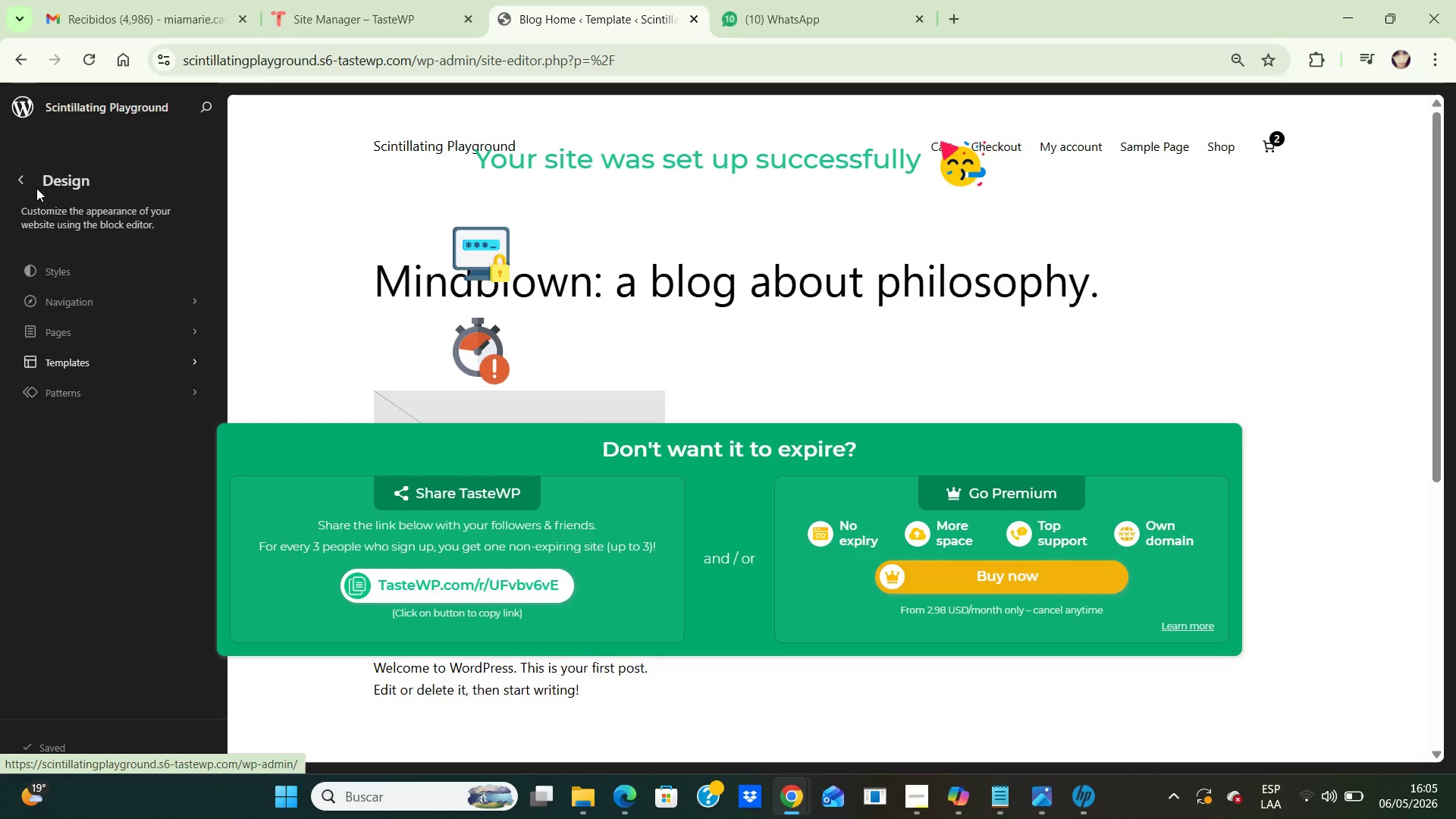 
left_click([20, 178])
 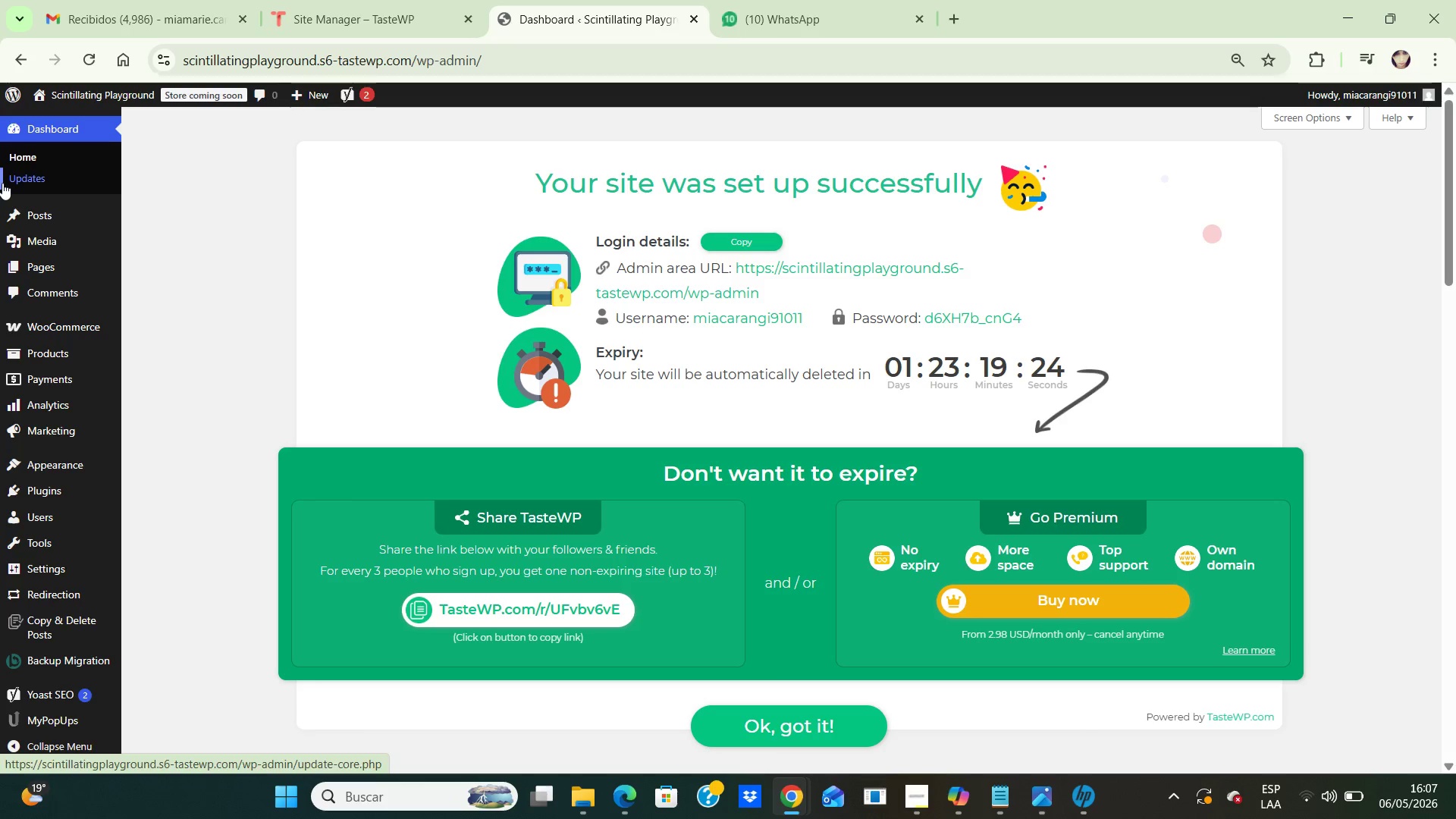 
wait(144.62)
 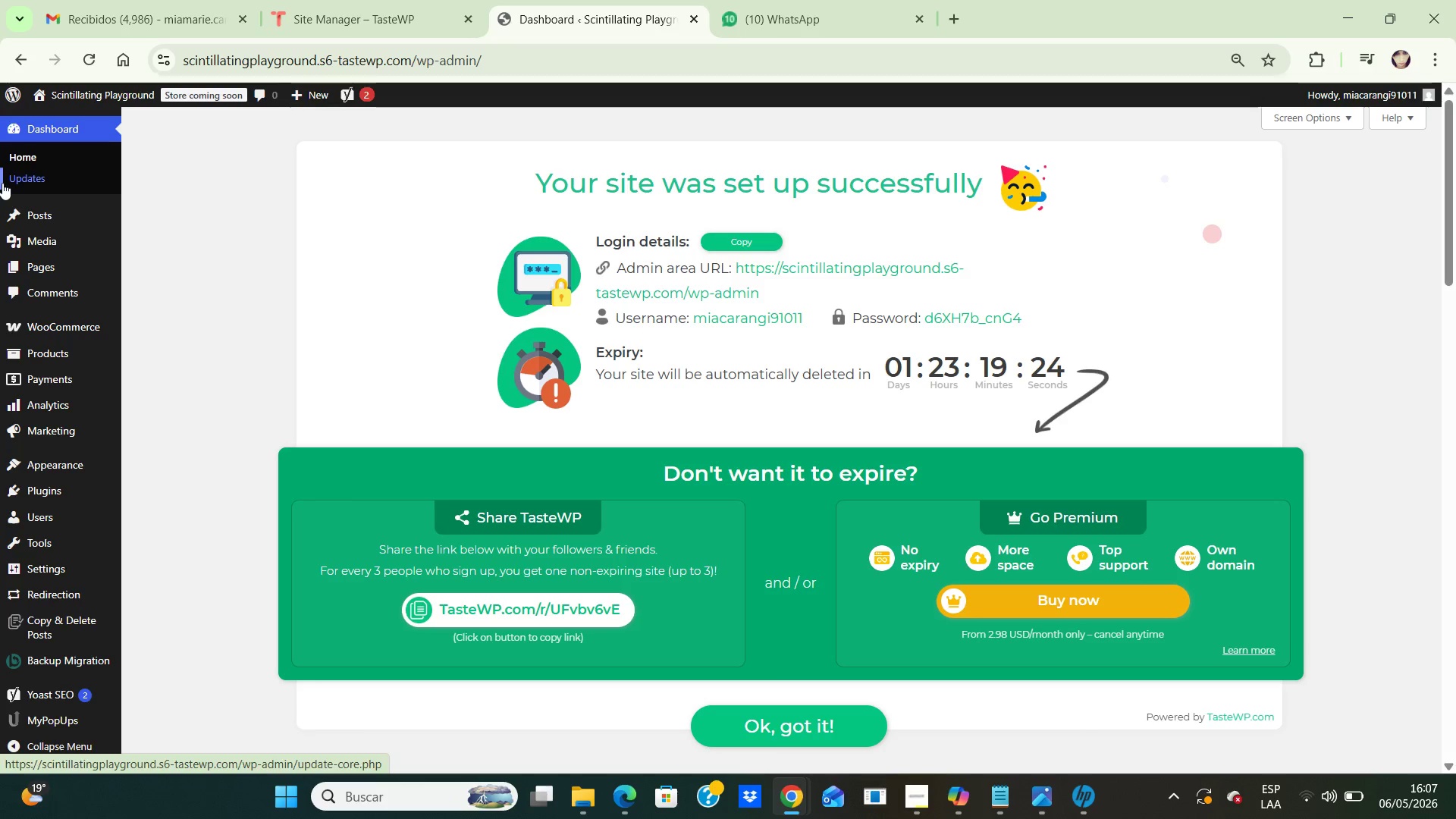 
left_click([76, 331])
 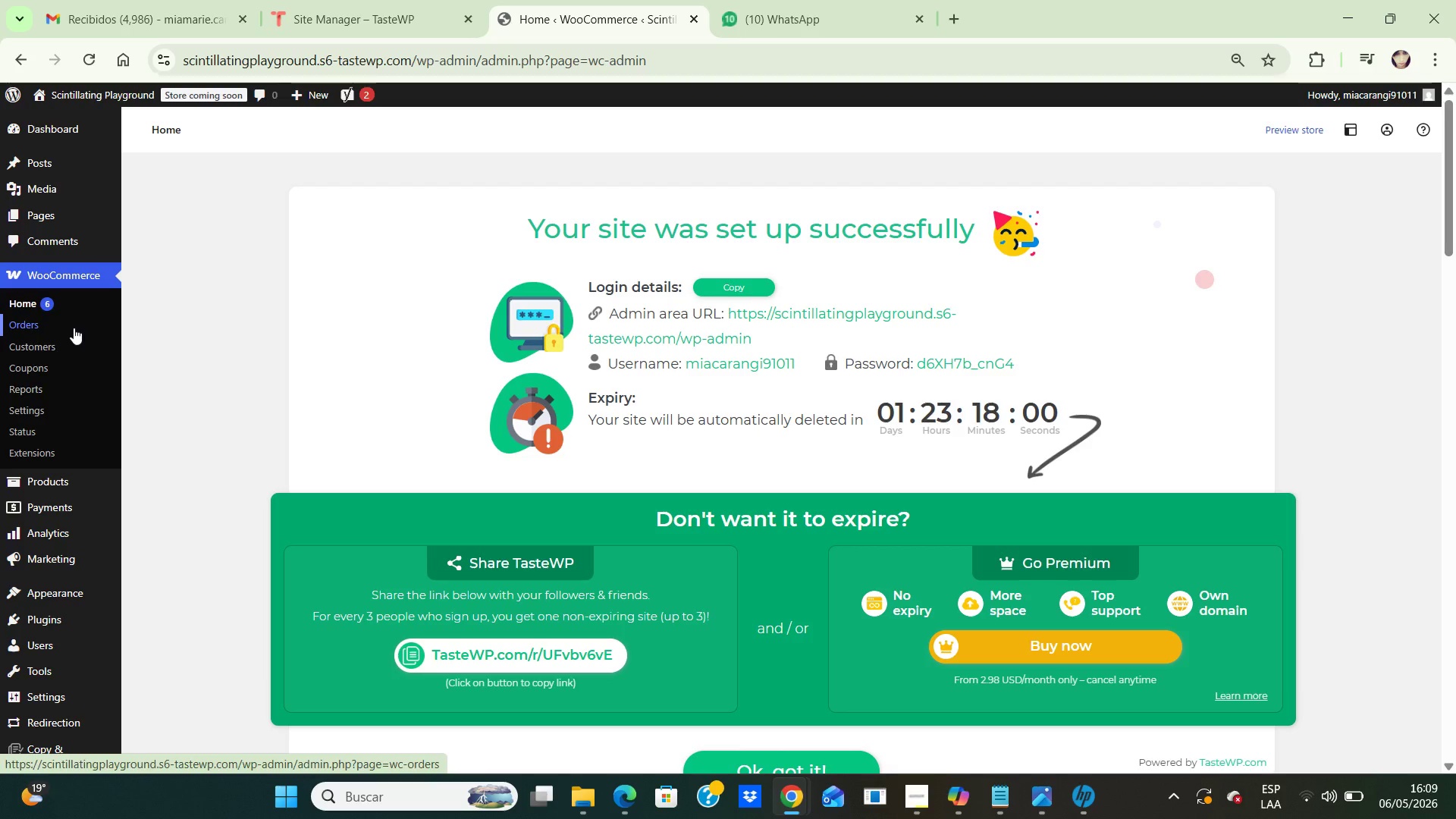 
wait(84.38)
 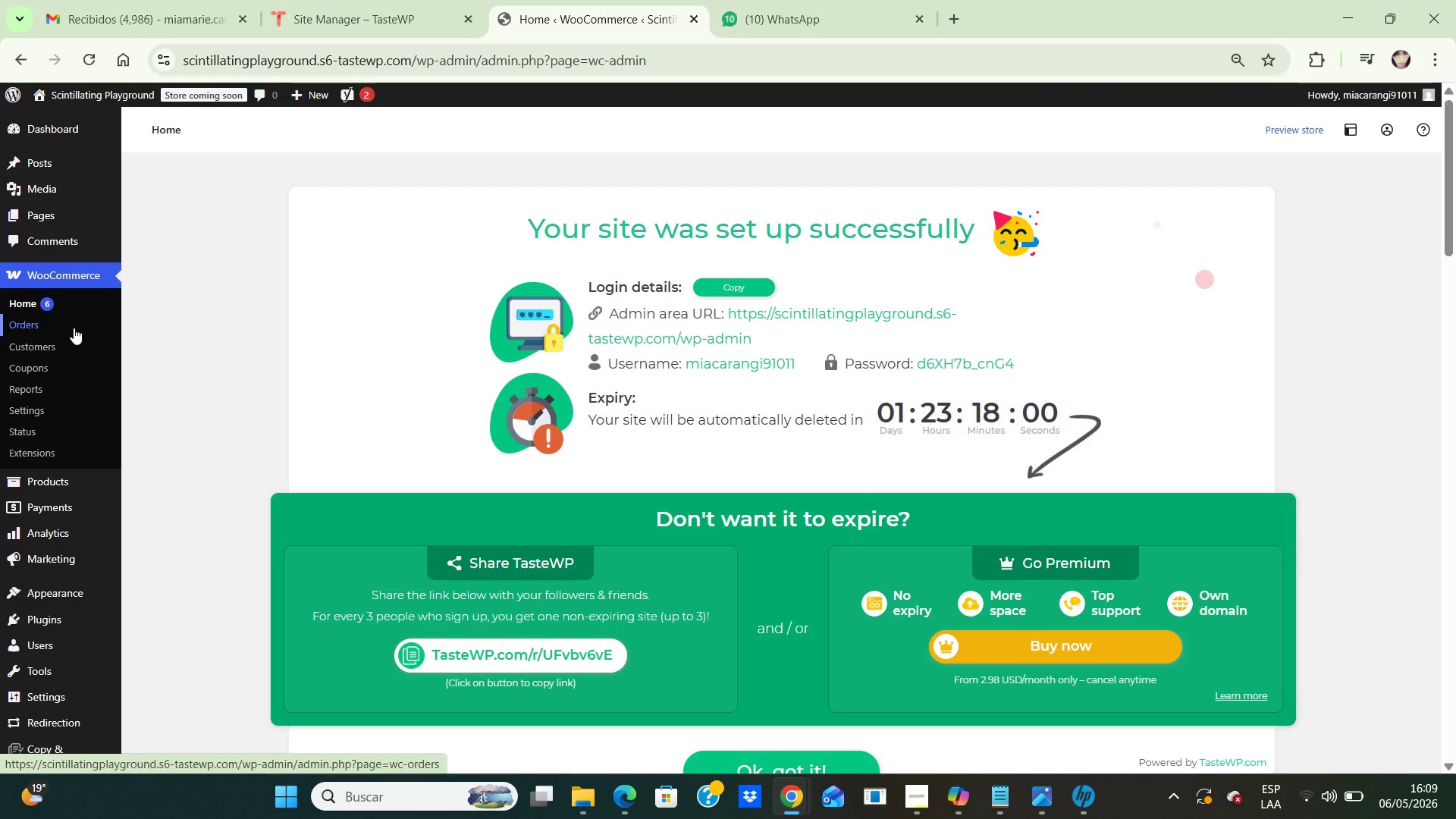 
mouse_move([59, 216])
 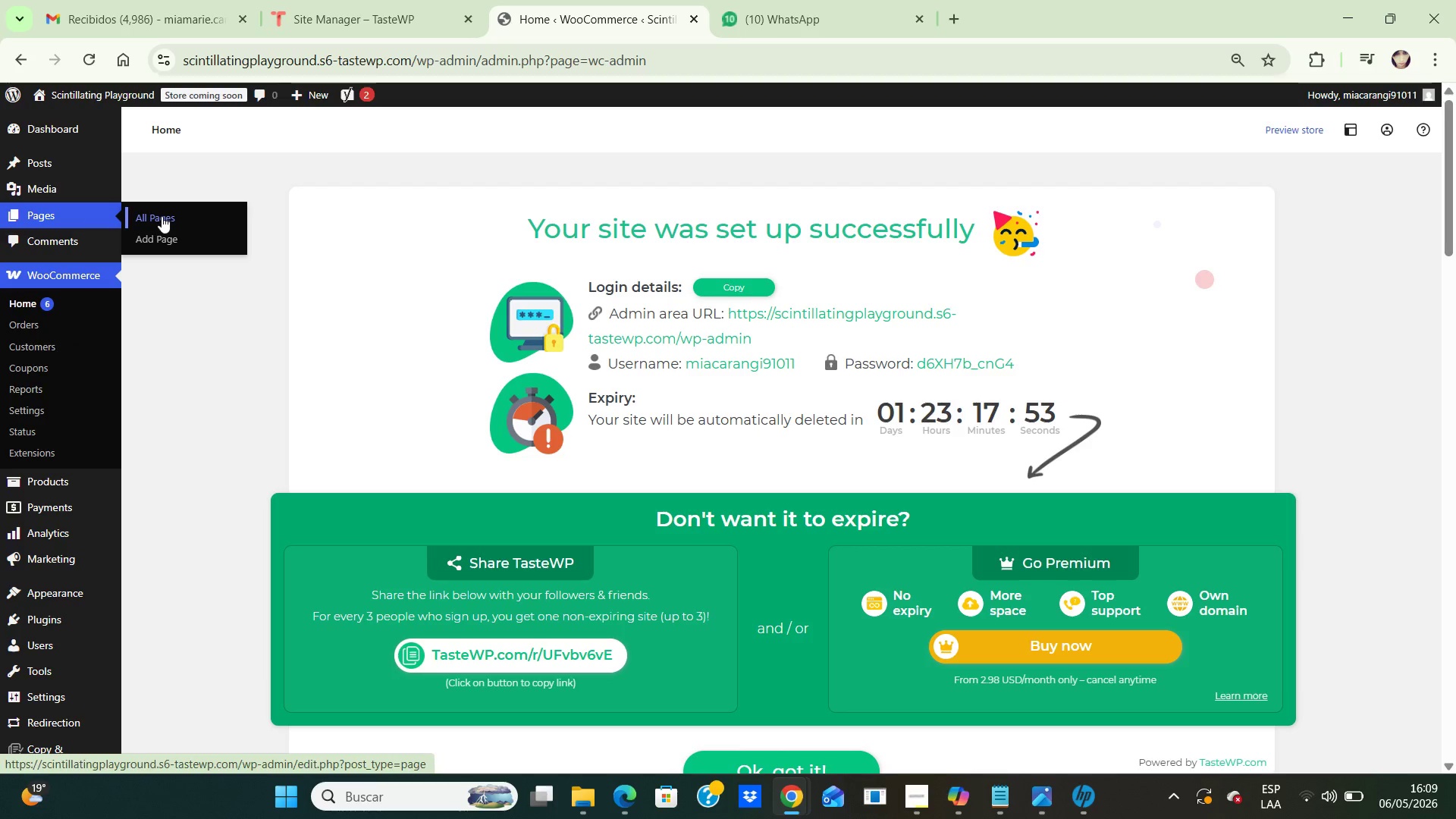 
left_click([162, 216])
 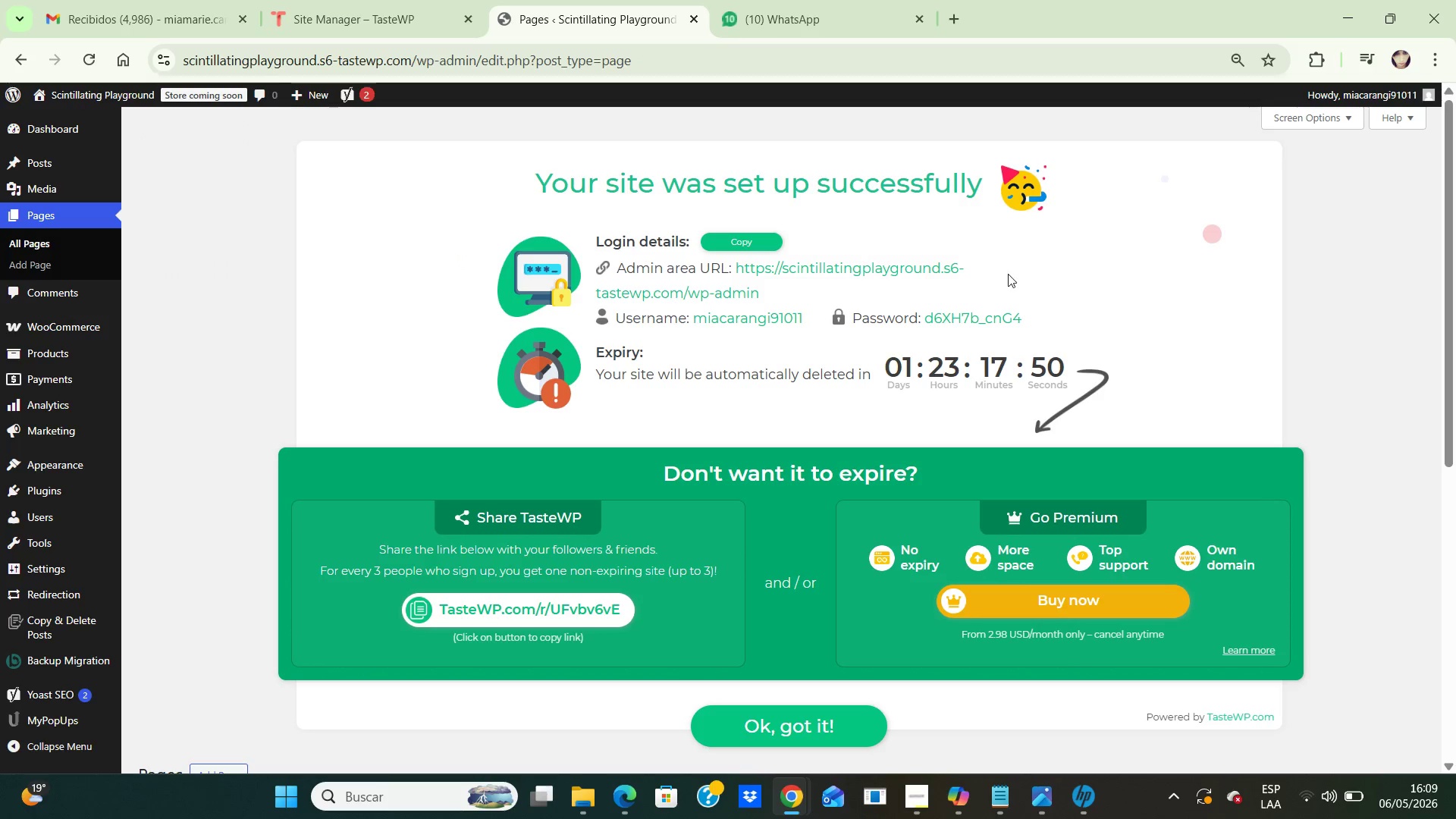 
left_click_drag(start_coordinate=[1450, 249], to_coordinate=[1417, 585])
 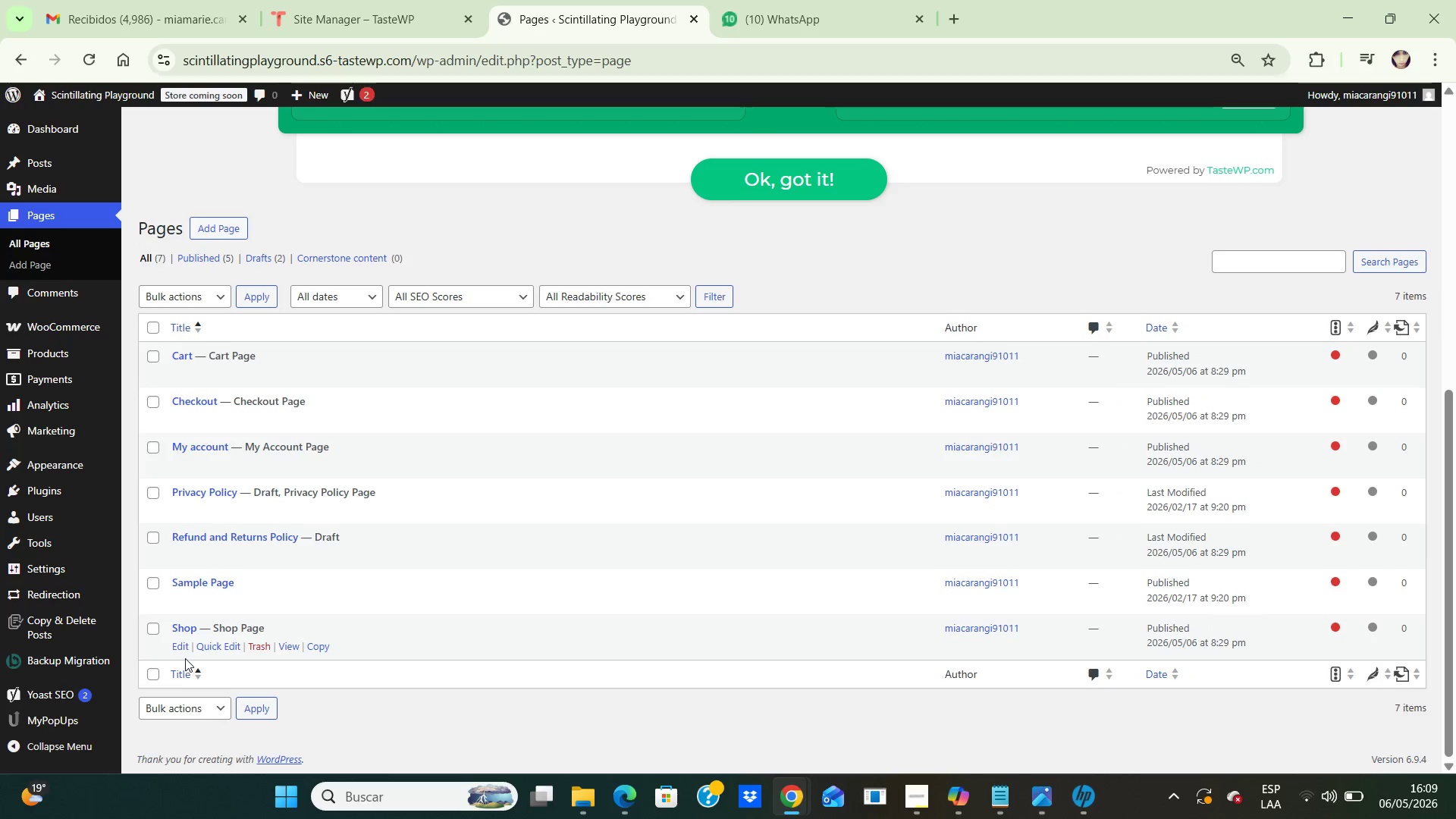 
left_click([184, 650])
 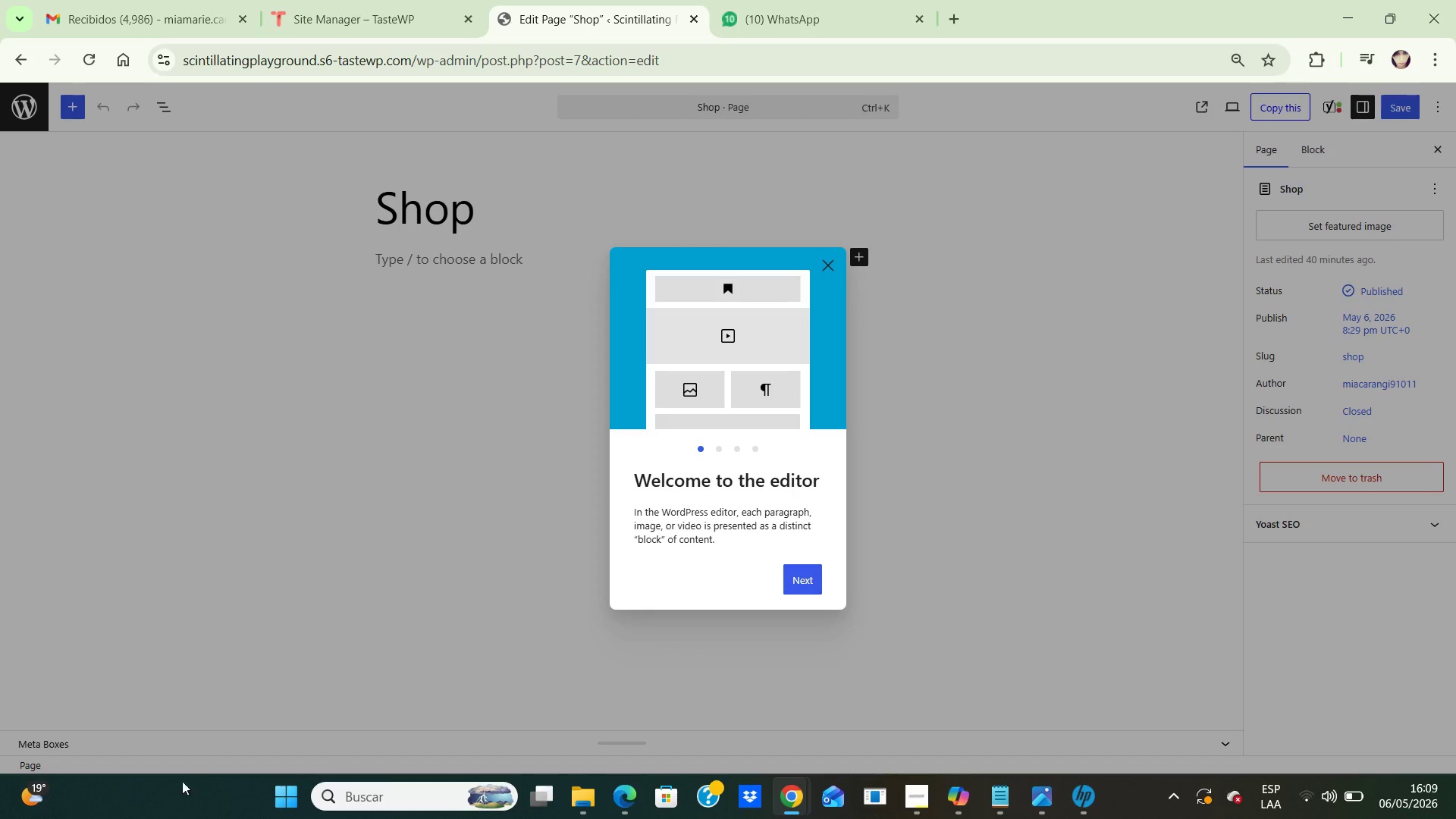 
wait(14.78)
 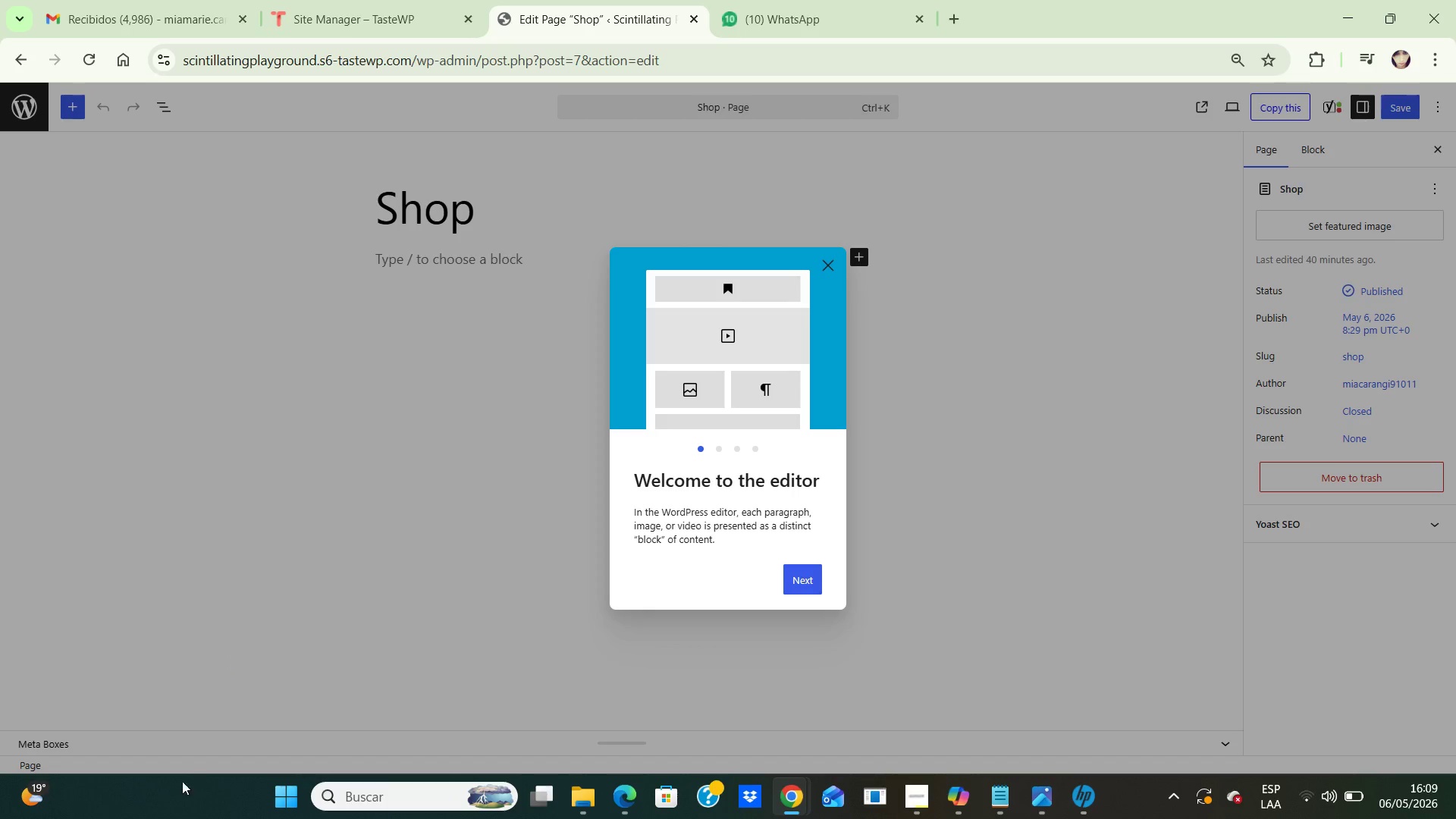 
left_click([805, 569])
 